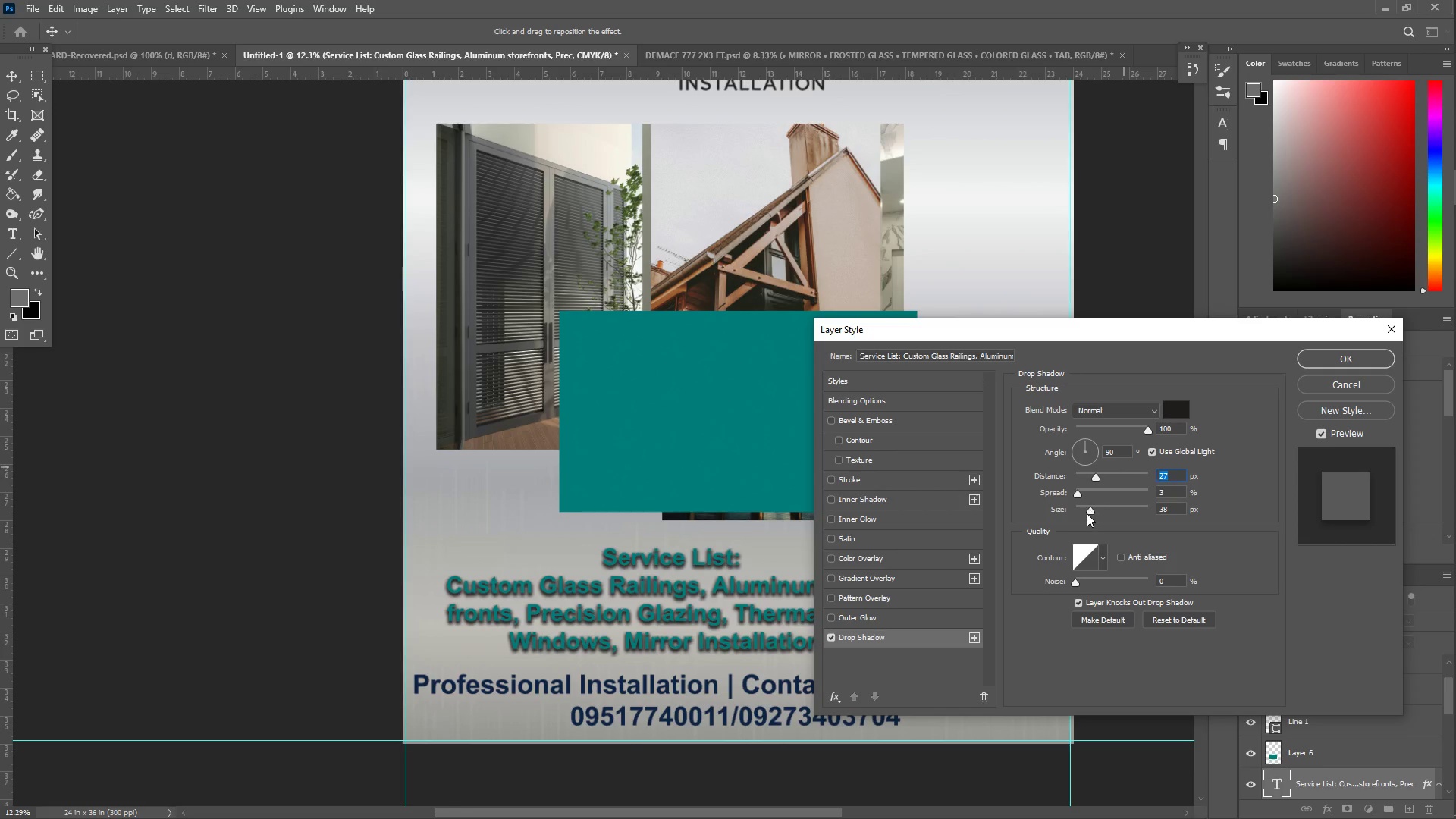 
left_click_drag(start_coordinate=[1093, 506], to_coordinate=[1071, 504])
 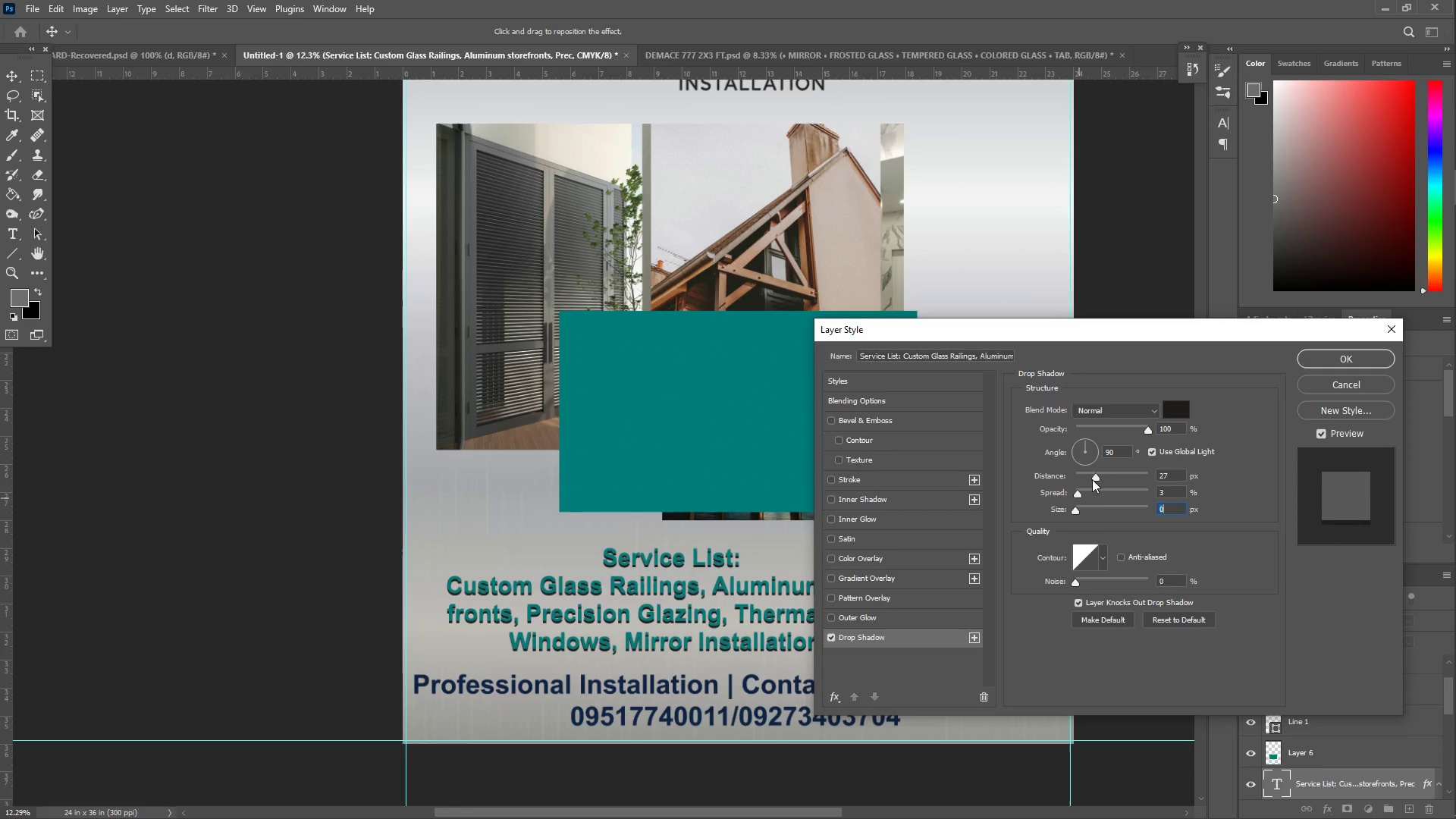 
left_click_drag(start_coordinate=[1077, 494], to_coordinate=[1108, 494])
 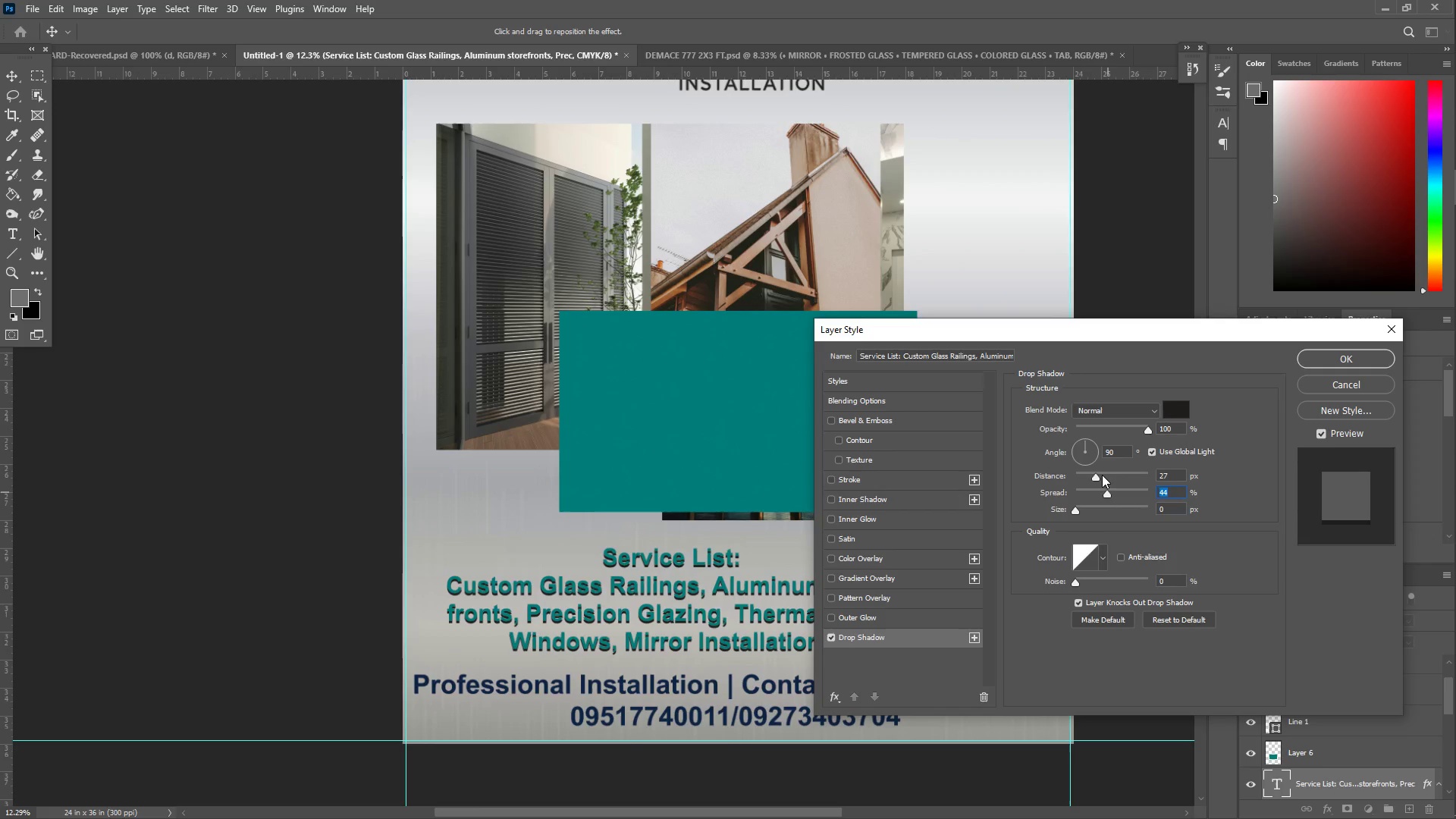 
left_click_drag(start_coordinate=[1093, 474], to_coordinate=[1084, 474])
 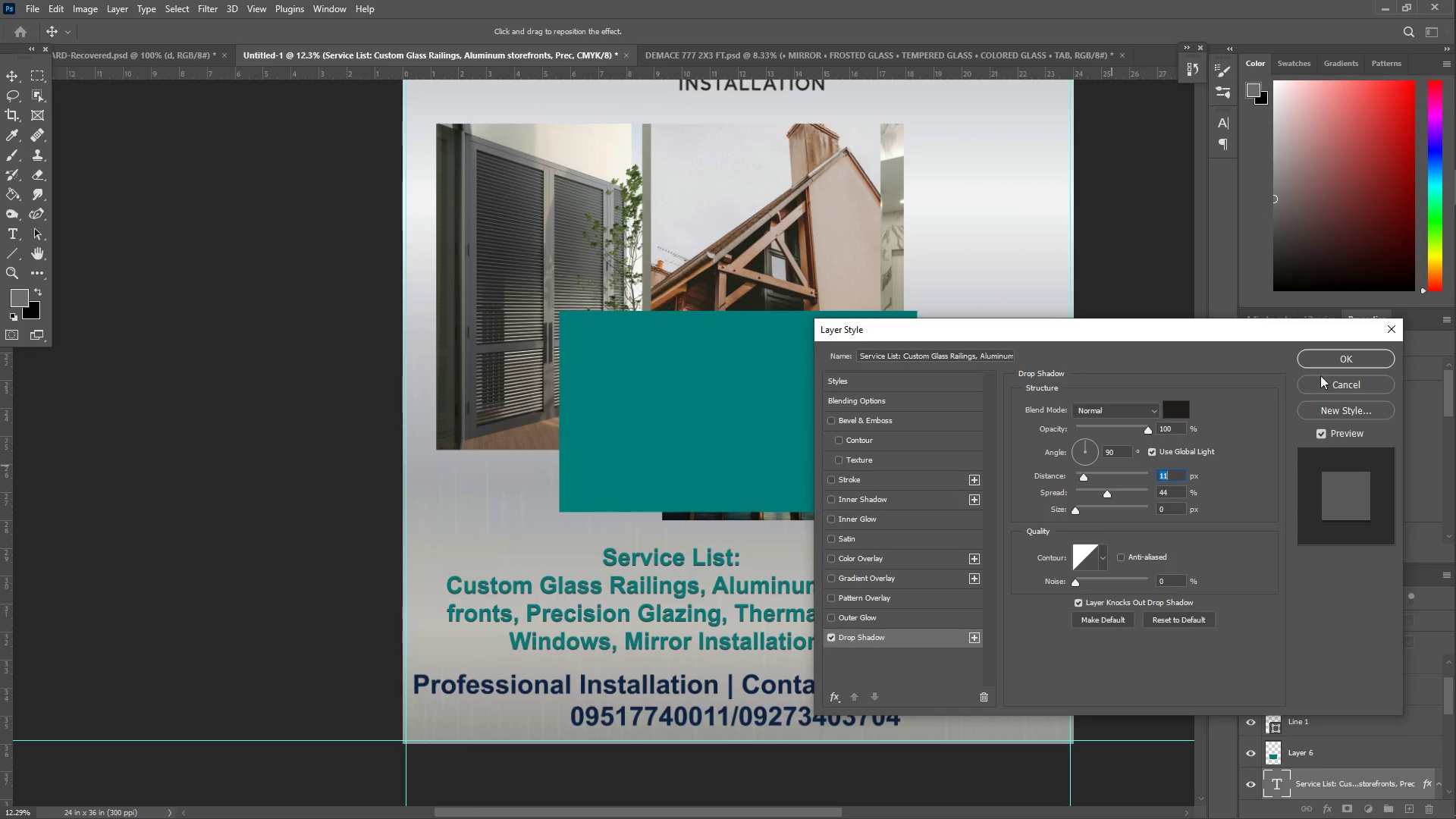 
left_click([1329, 359])
 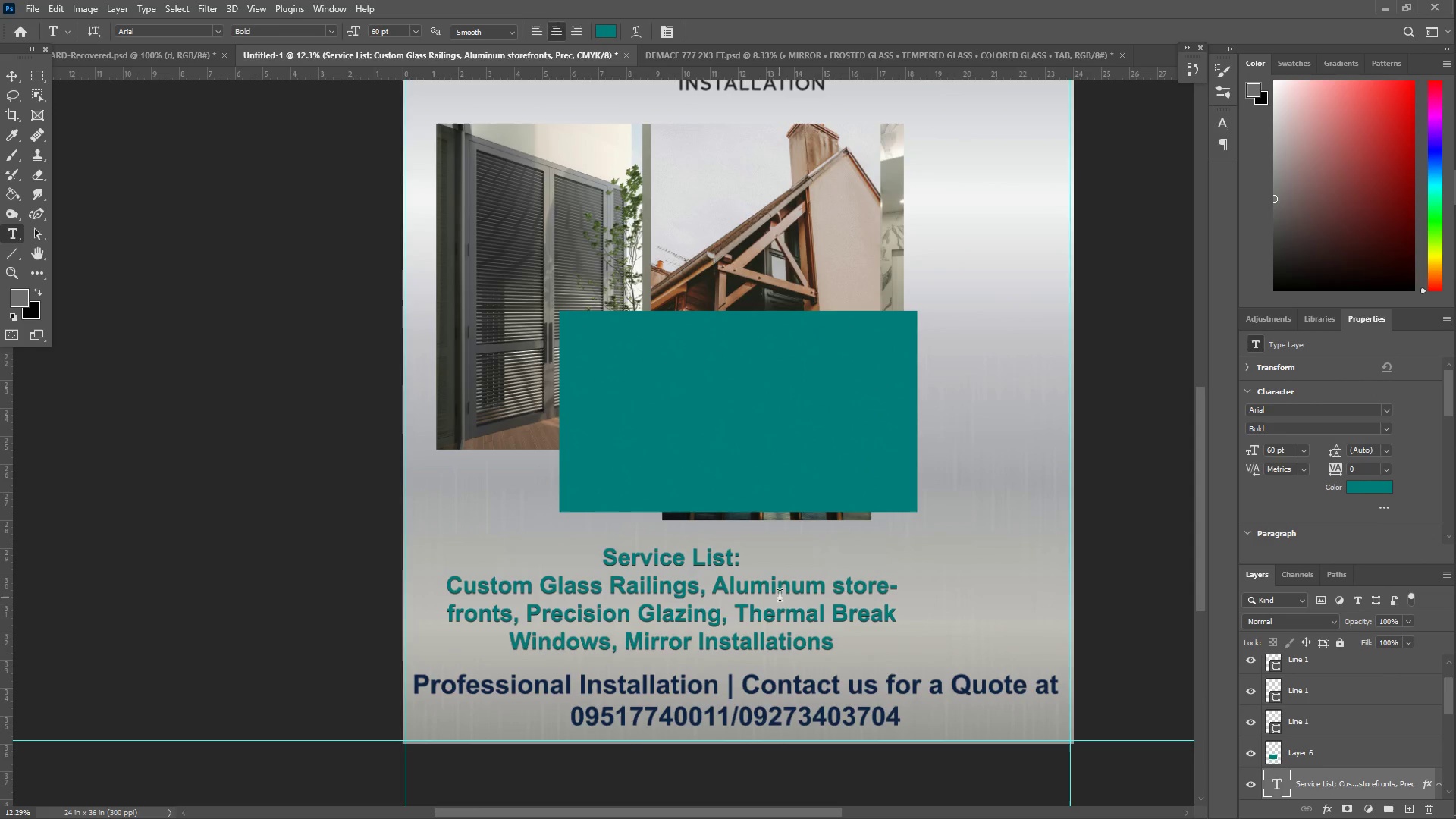 
key(Control+T)
 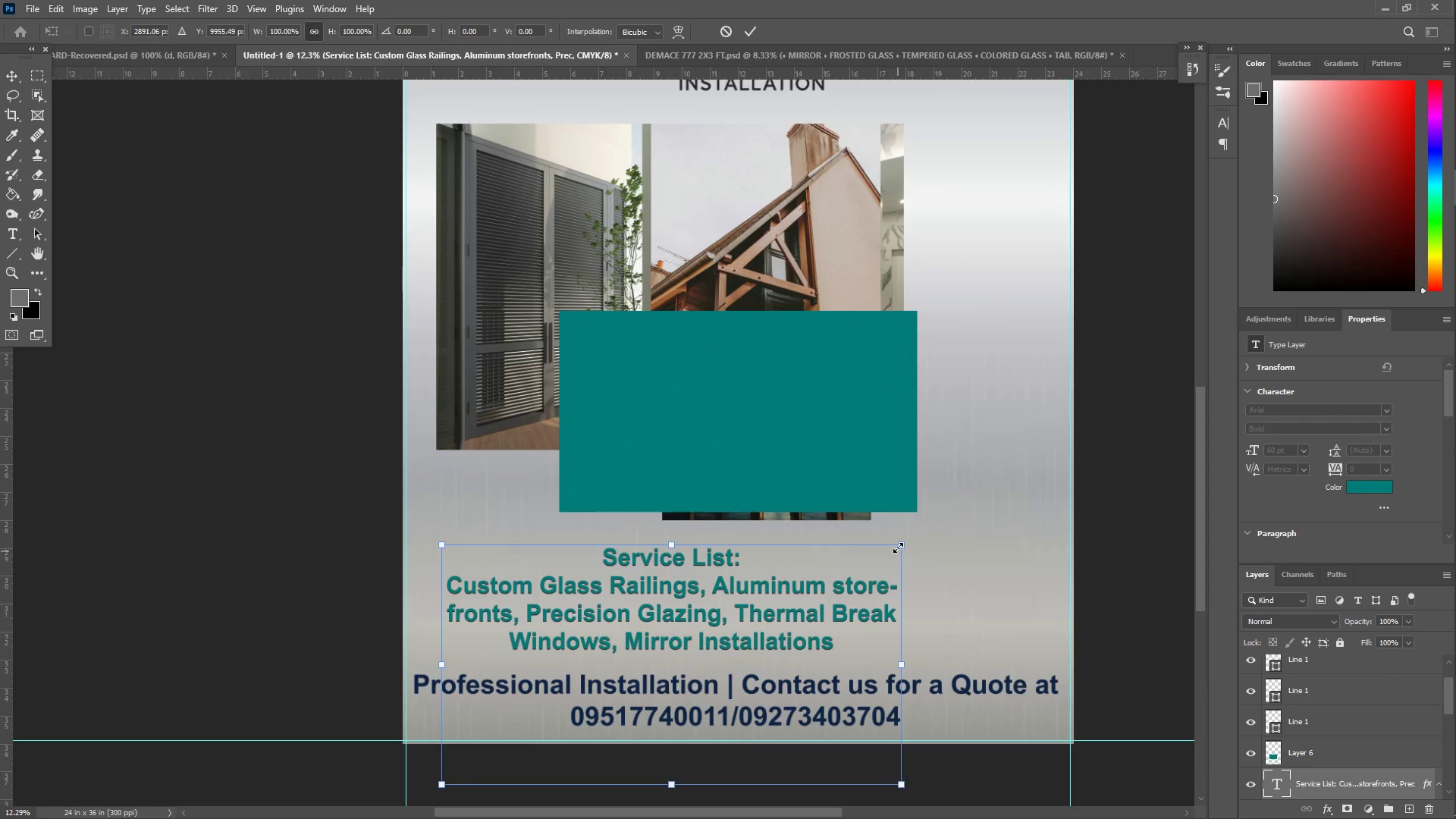 
left_click_drag(start_coordinate=[898, 548], to_coordinate=[1040, 508])
 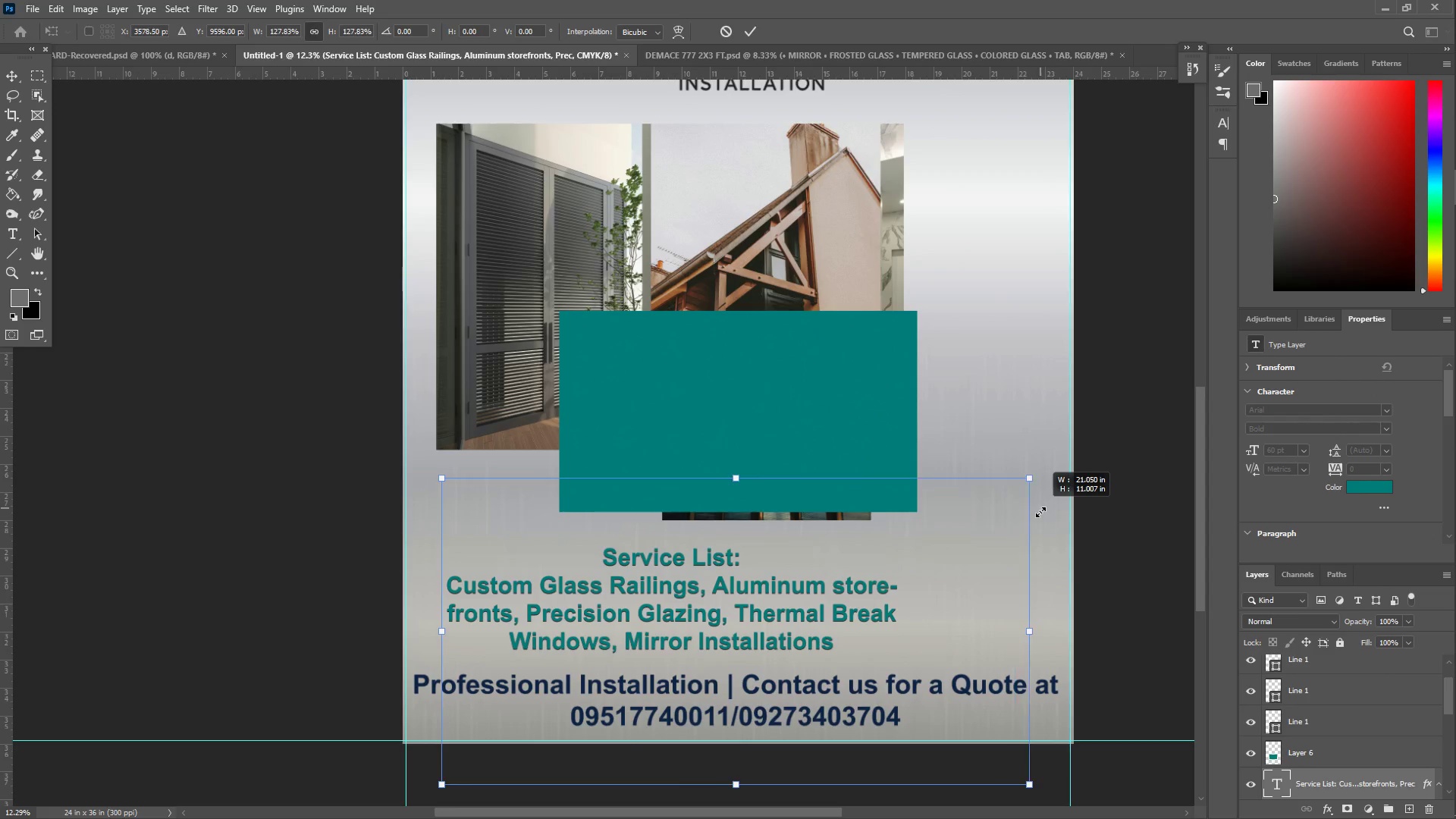 
key(Enter)
 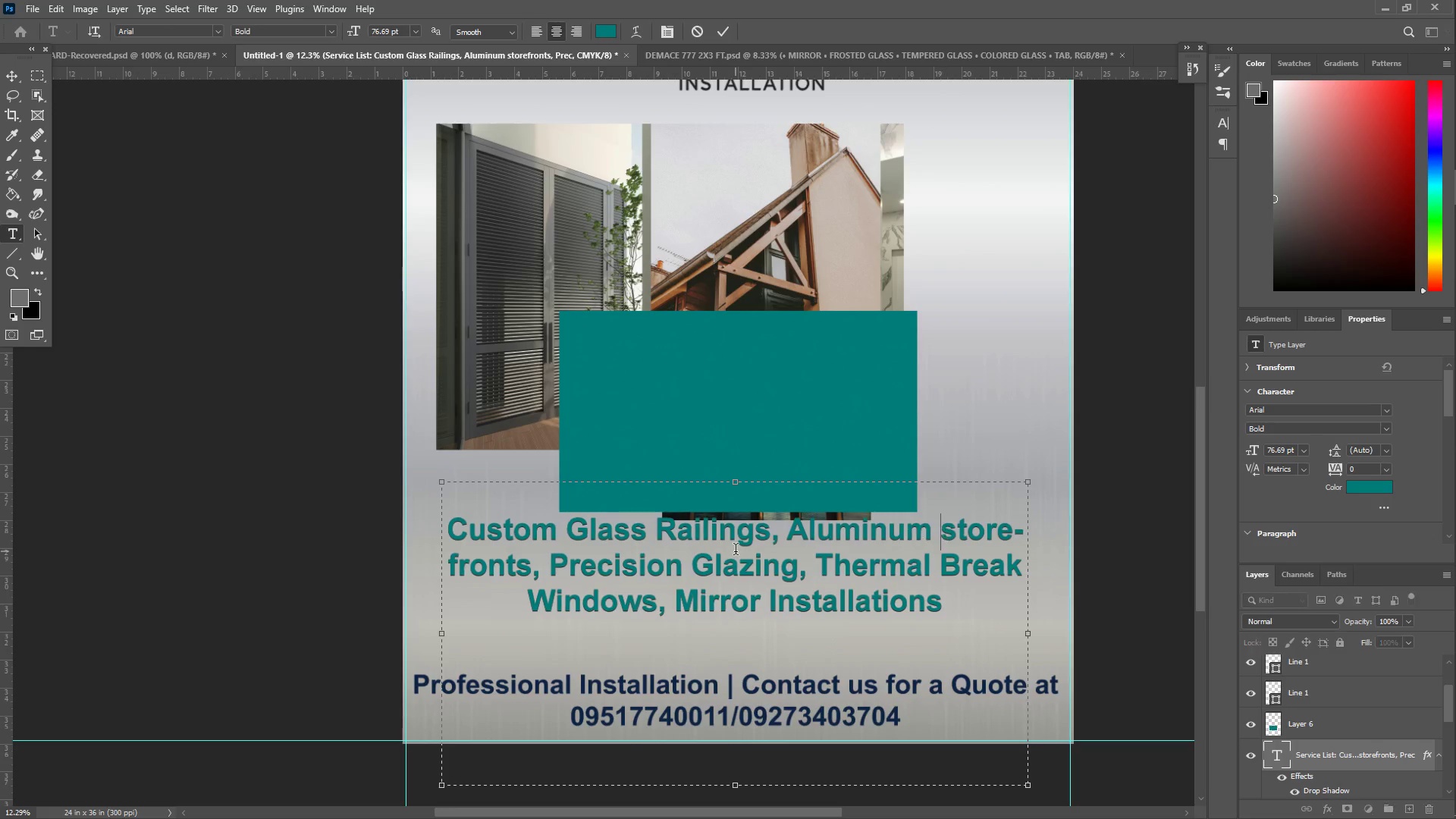 
wait(7.14)
 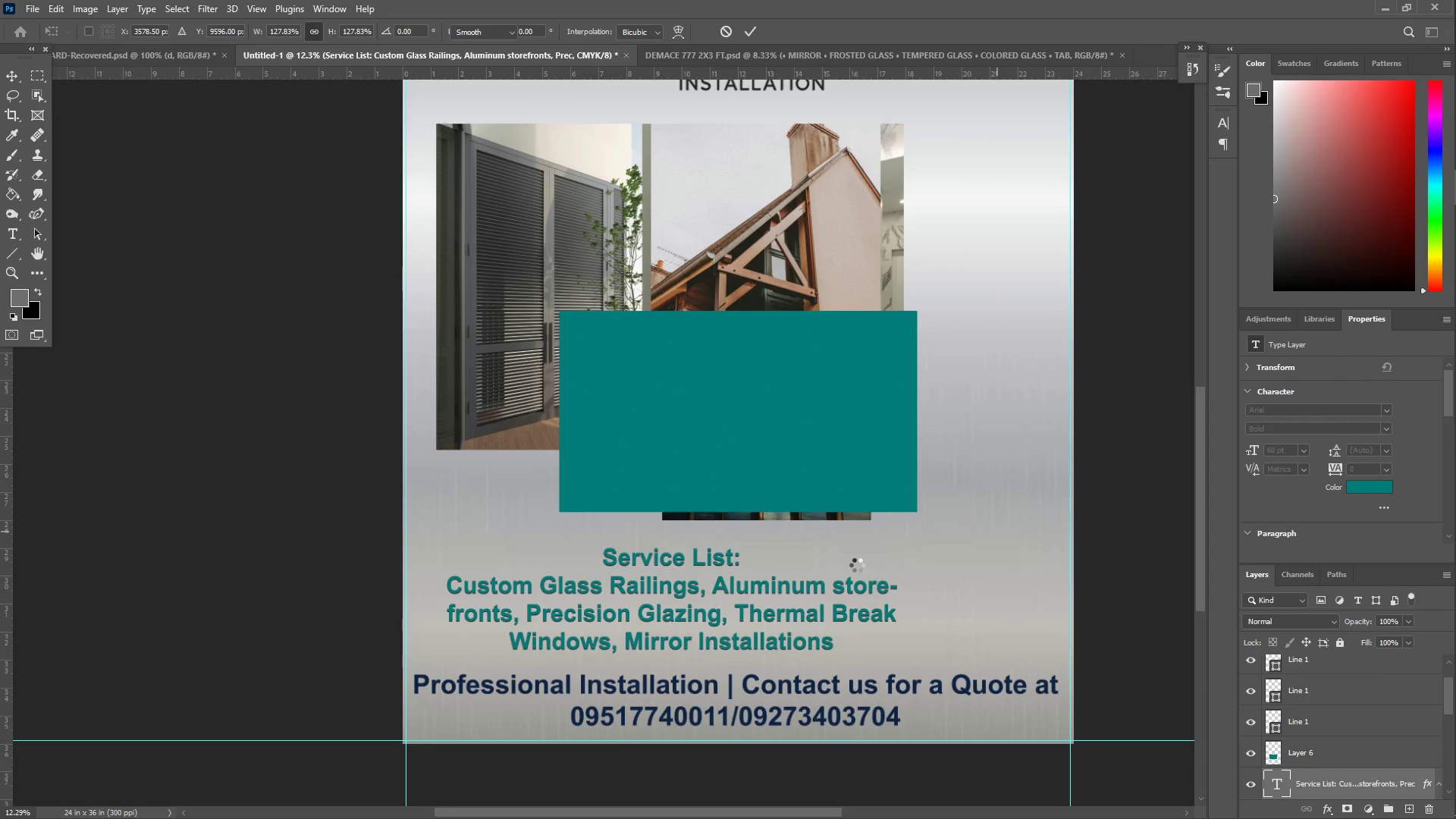 
key(Enter)
 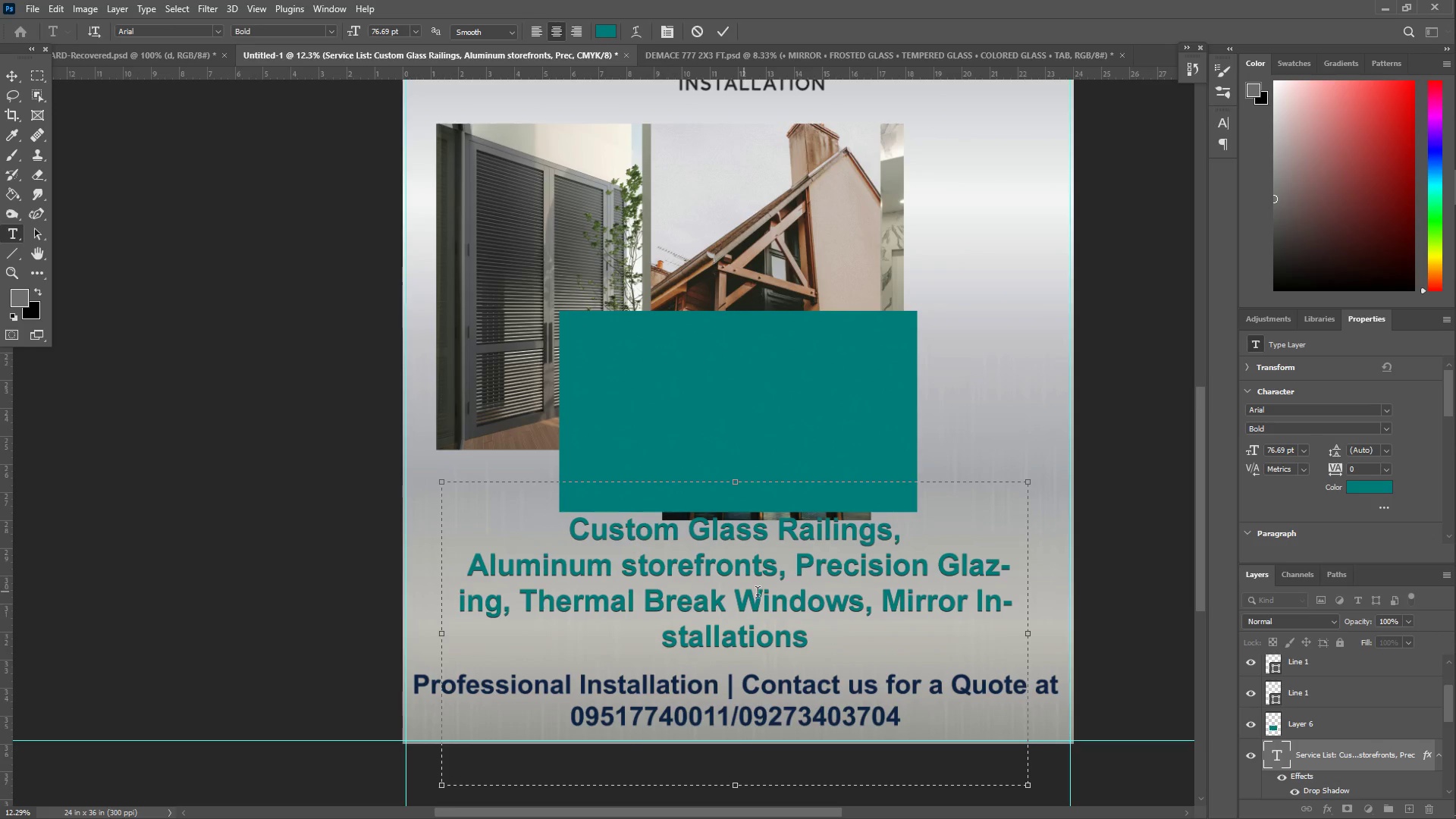 
left_click([842, 654])
 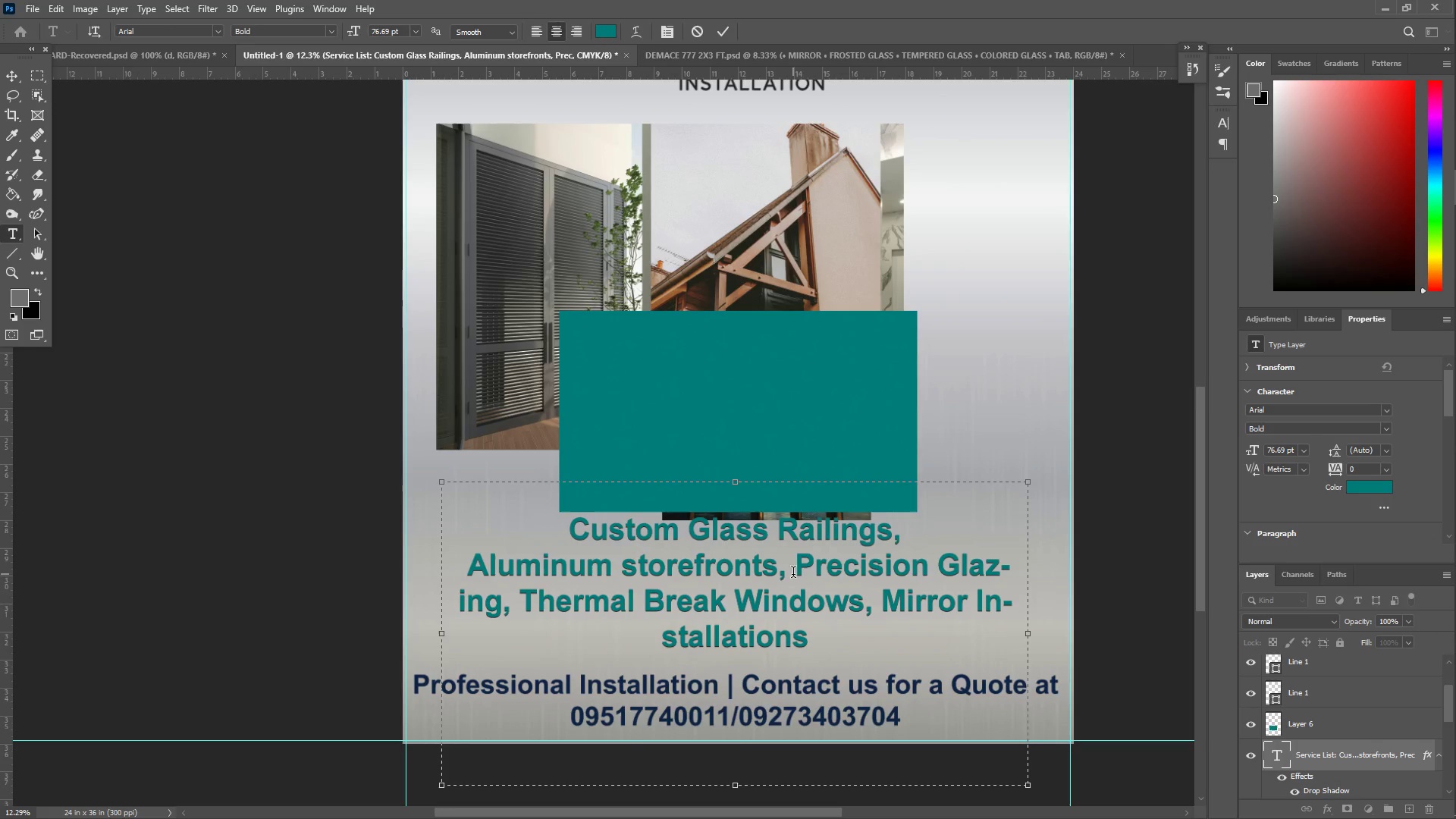 
key(Control+ControlLeft)
 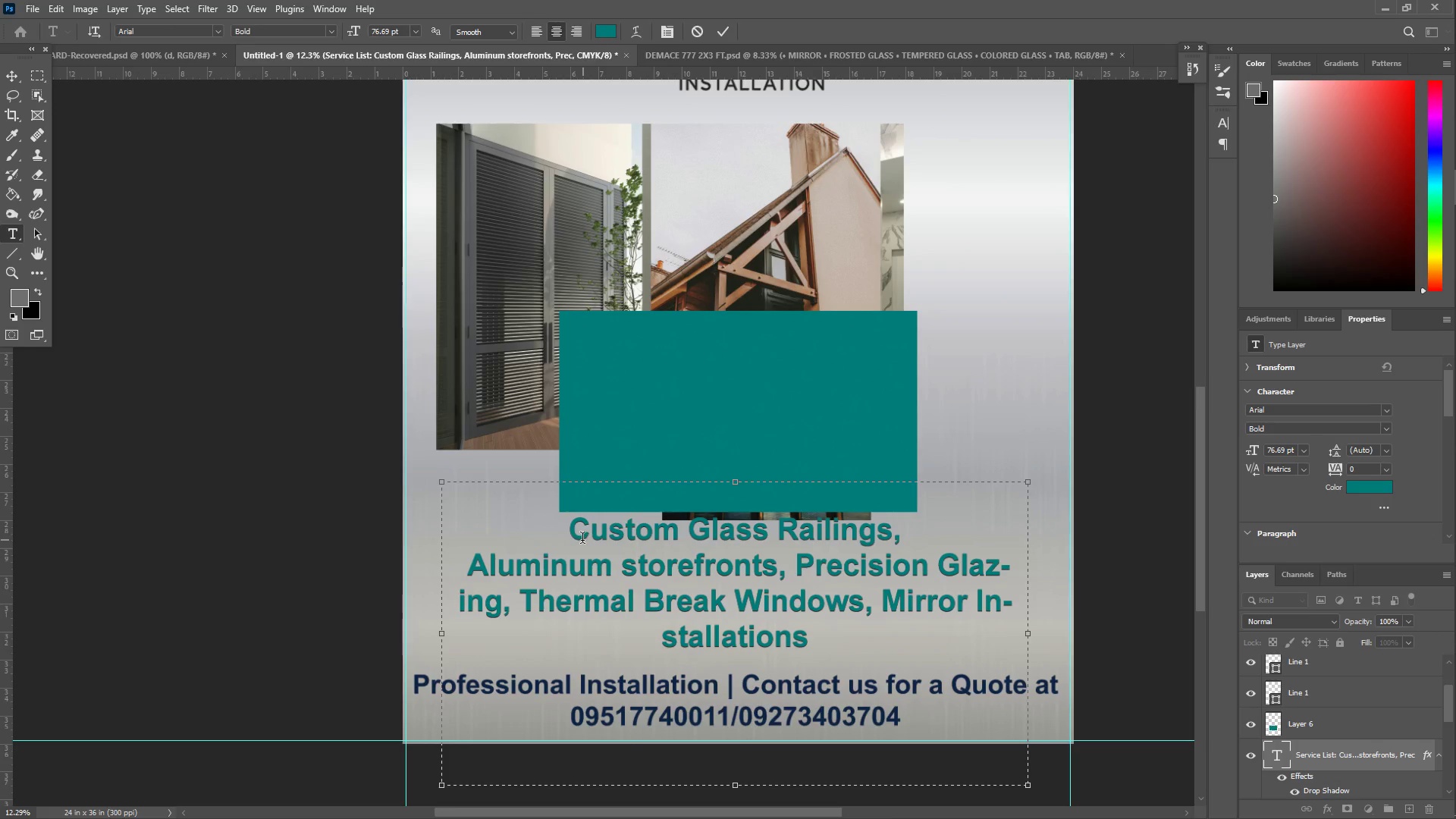 
left_click_drag(start_coordinate=[569, 538], to_coordinate=[379, 554])
 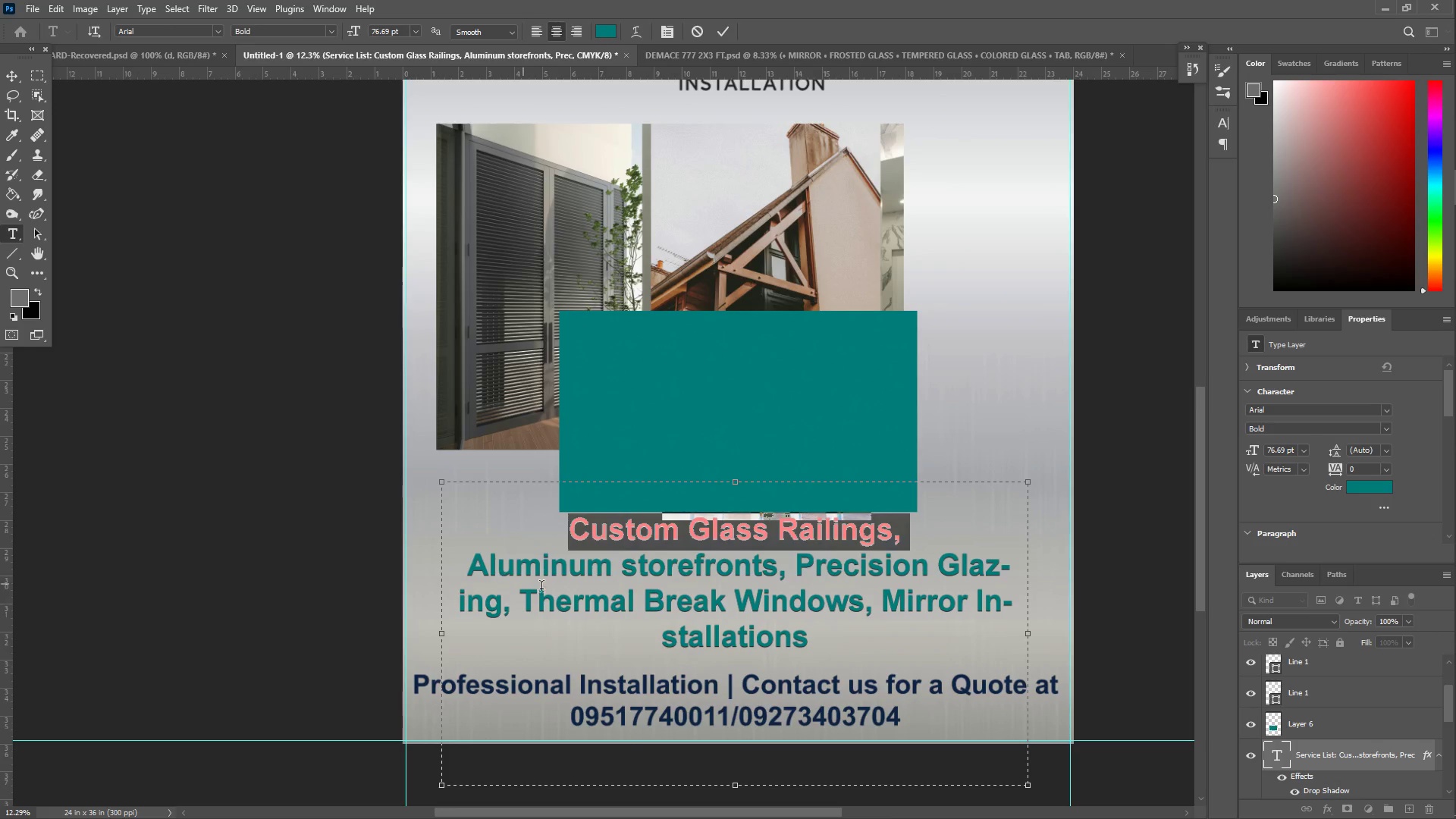 
left_click([665, 606])
 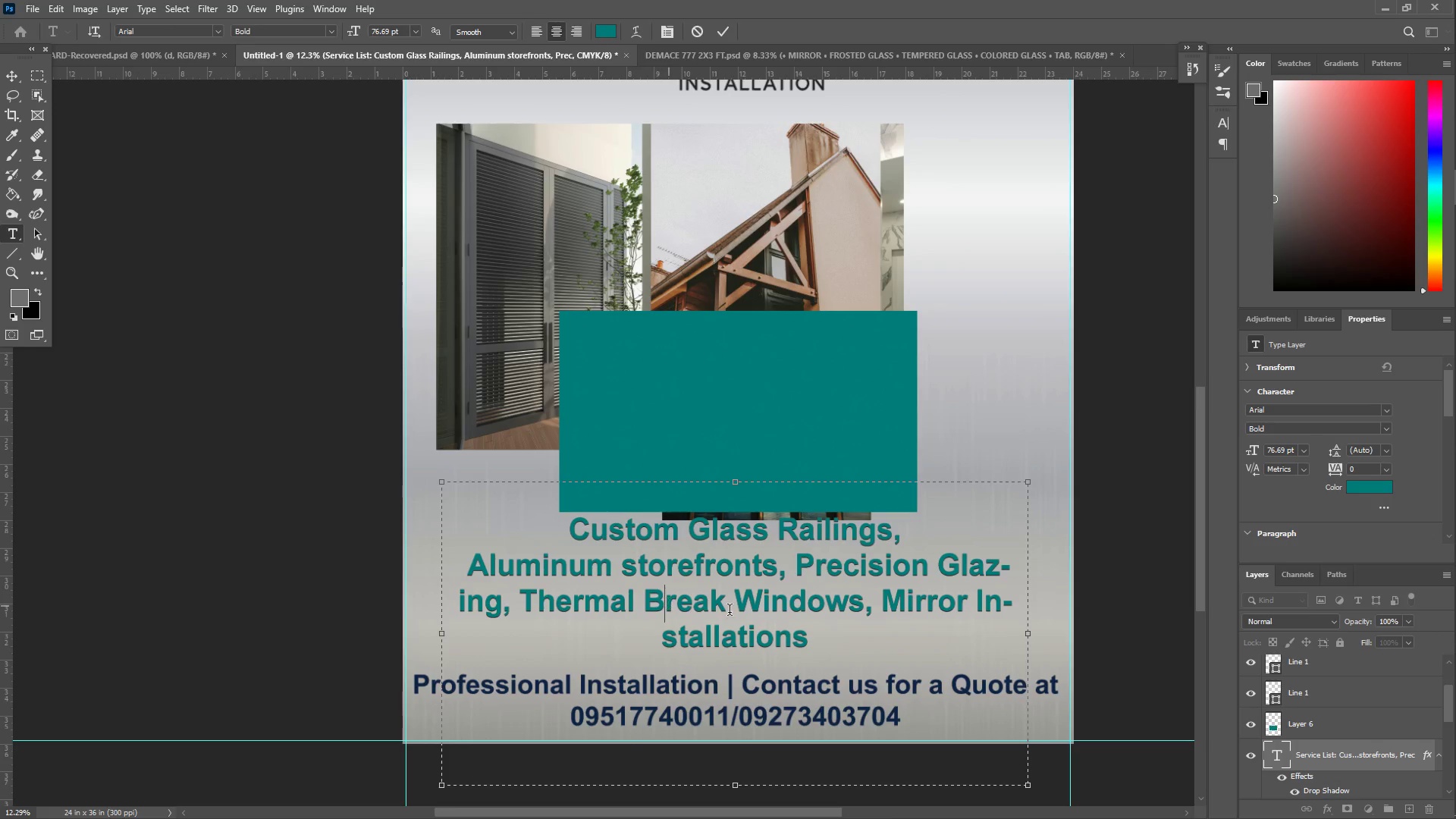 
key(Control+A)
 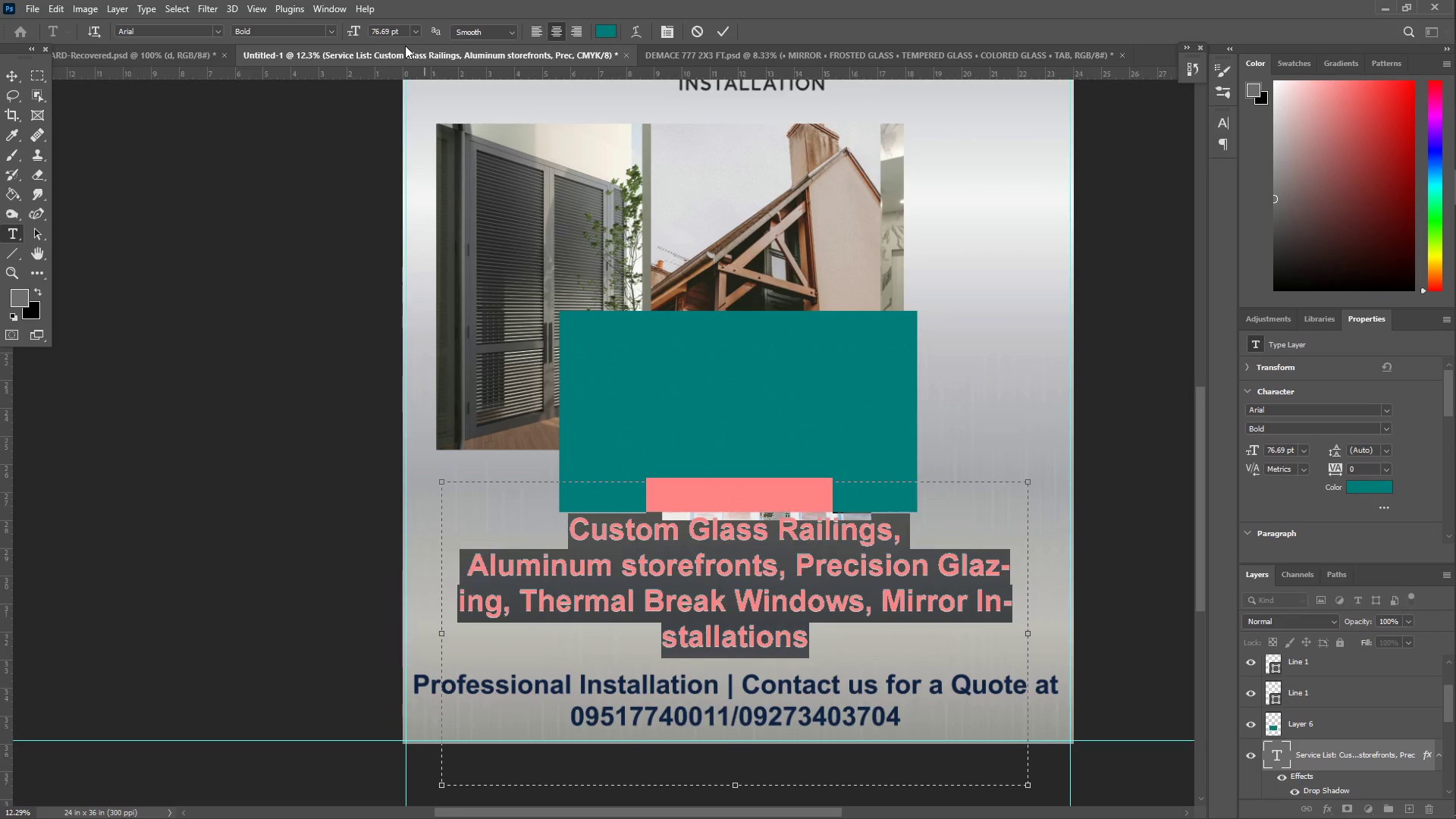 
left_click([533, 30])
 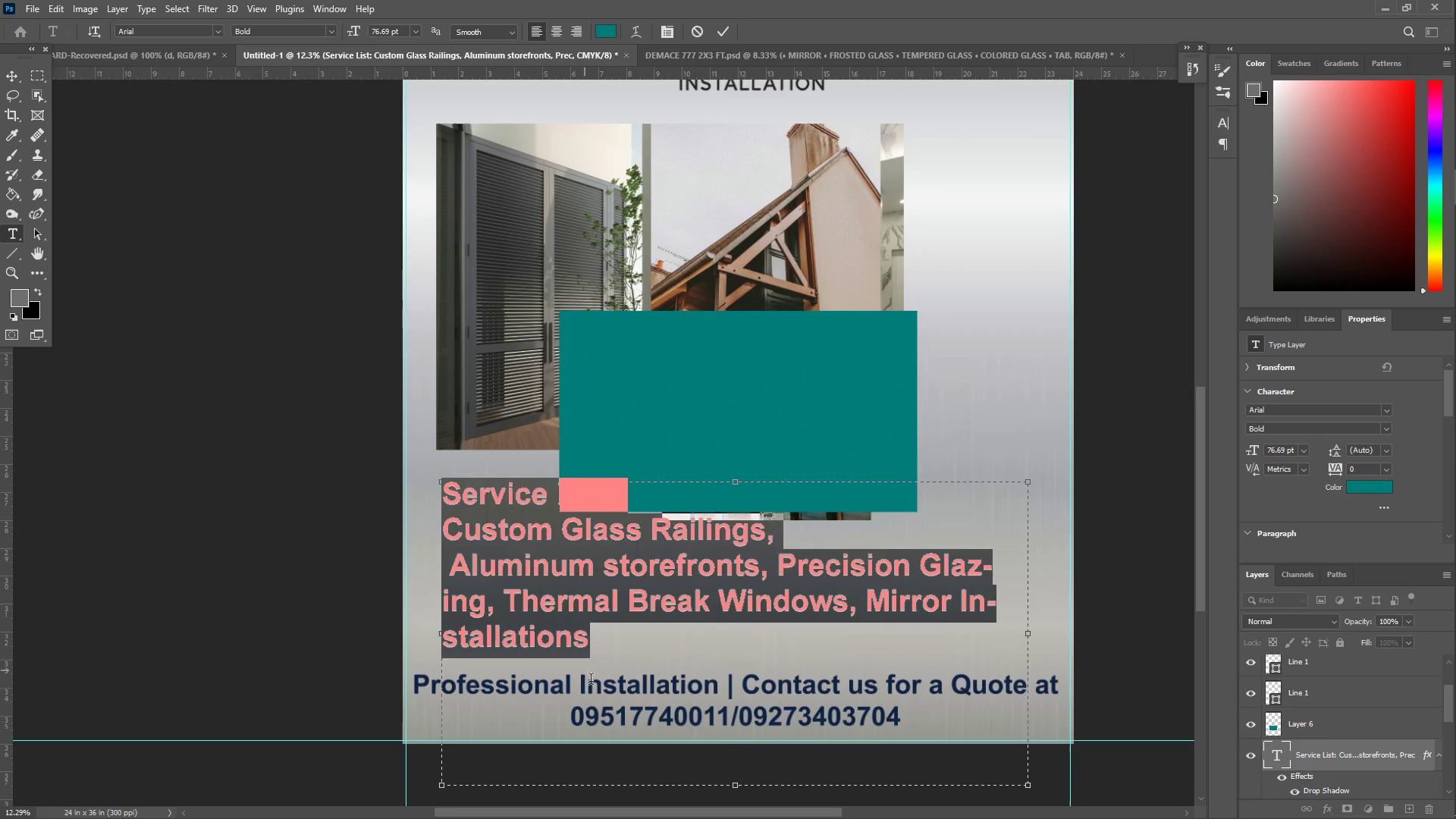 
left_click([584, 631])
 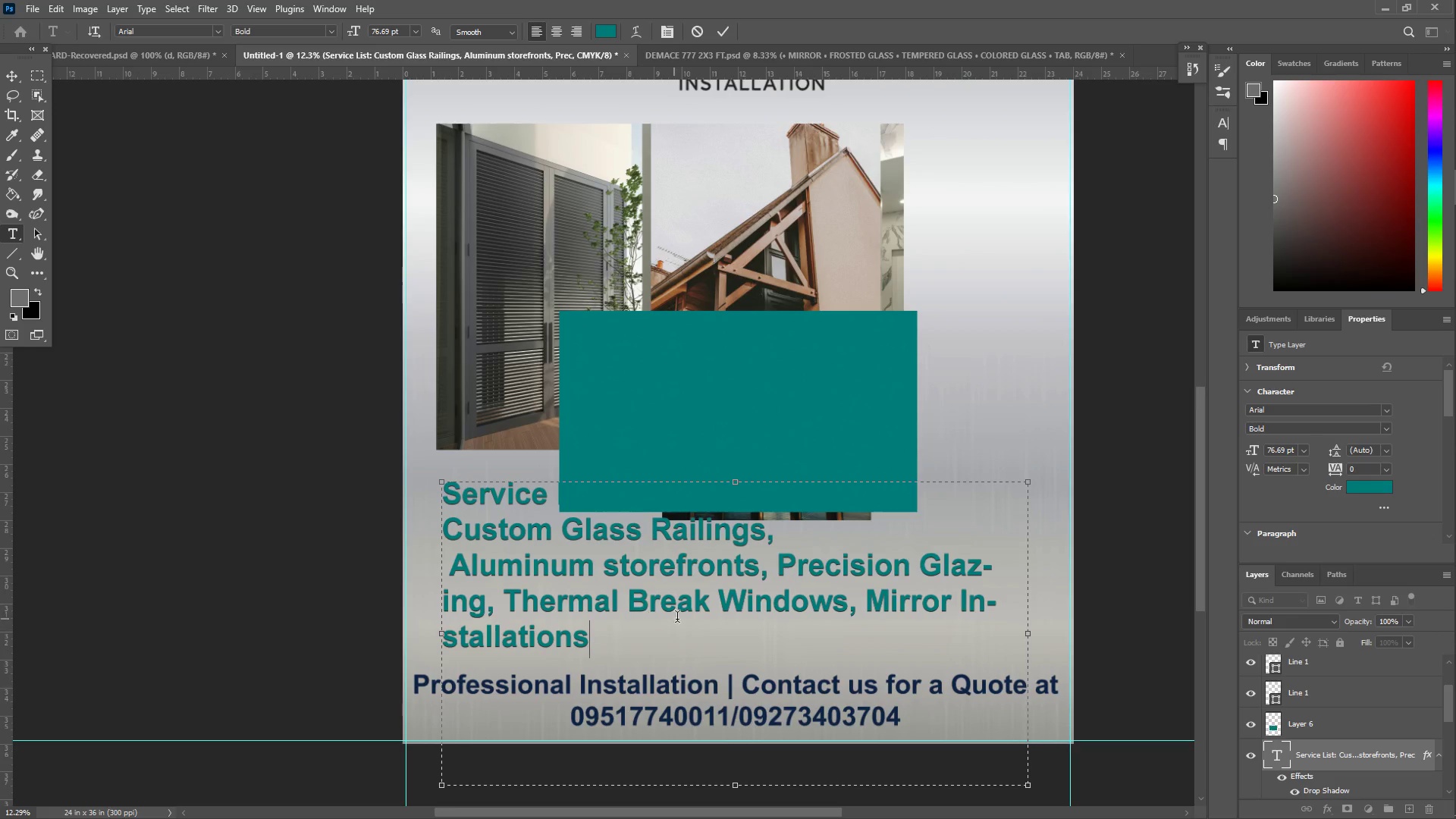 
left_click([566, 520])
 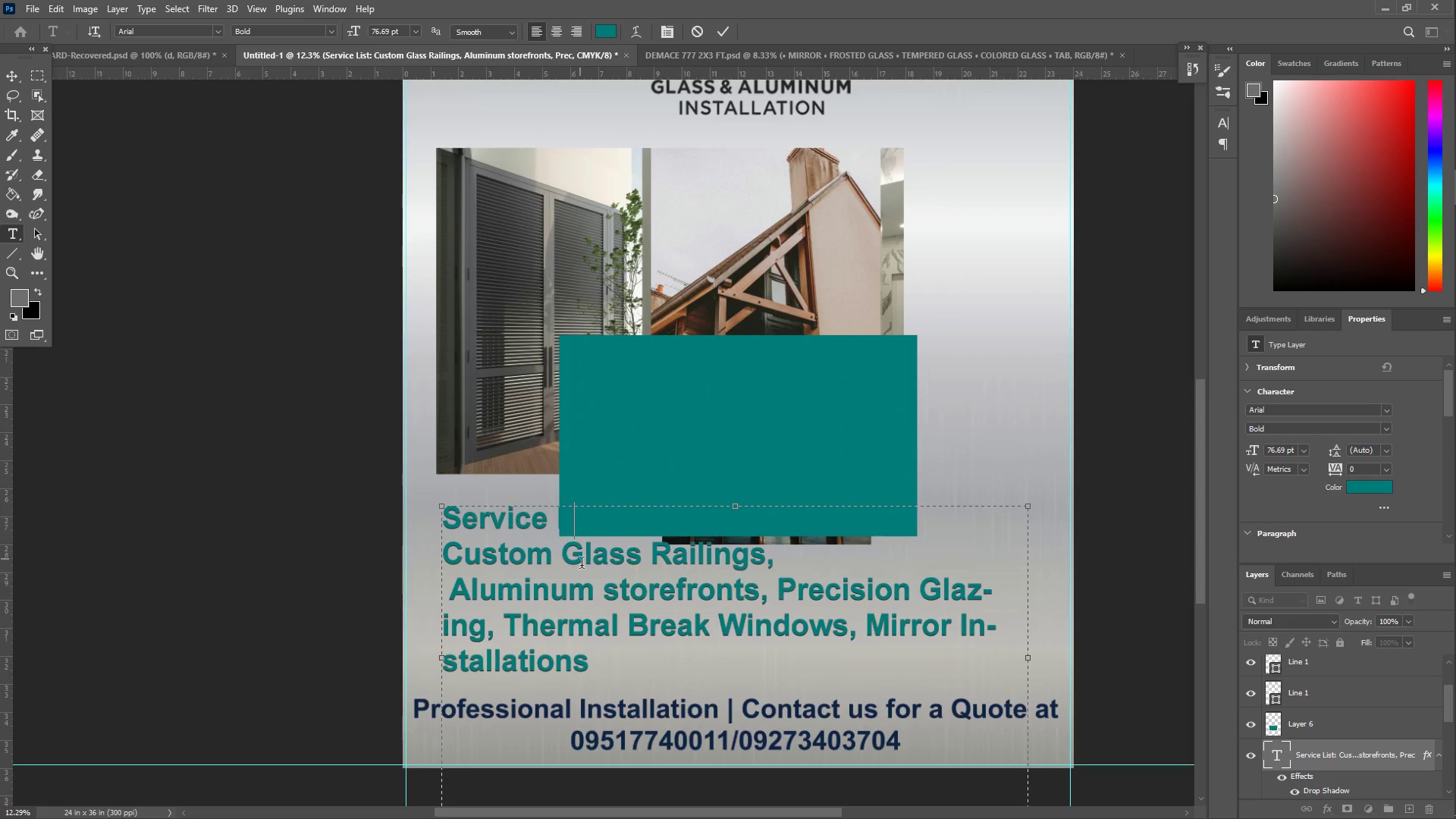 
scroll: coordinate [682, 594], scroll_direction: up, amount: 2.0
 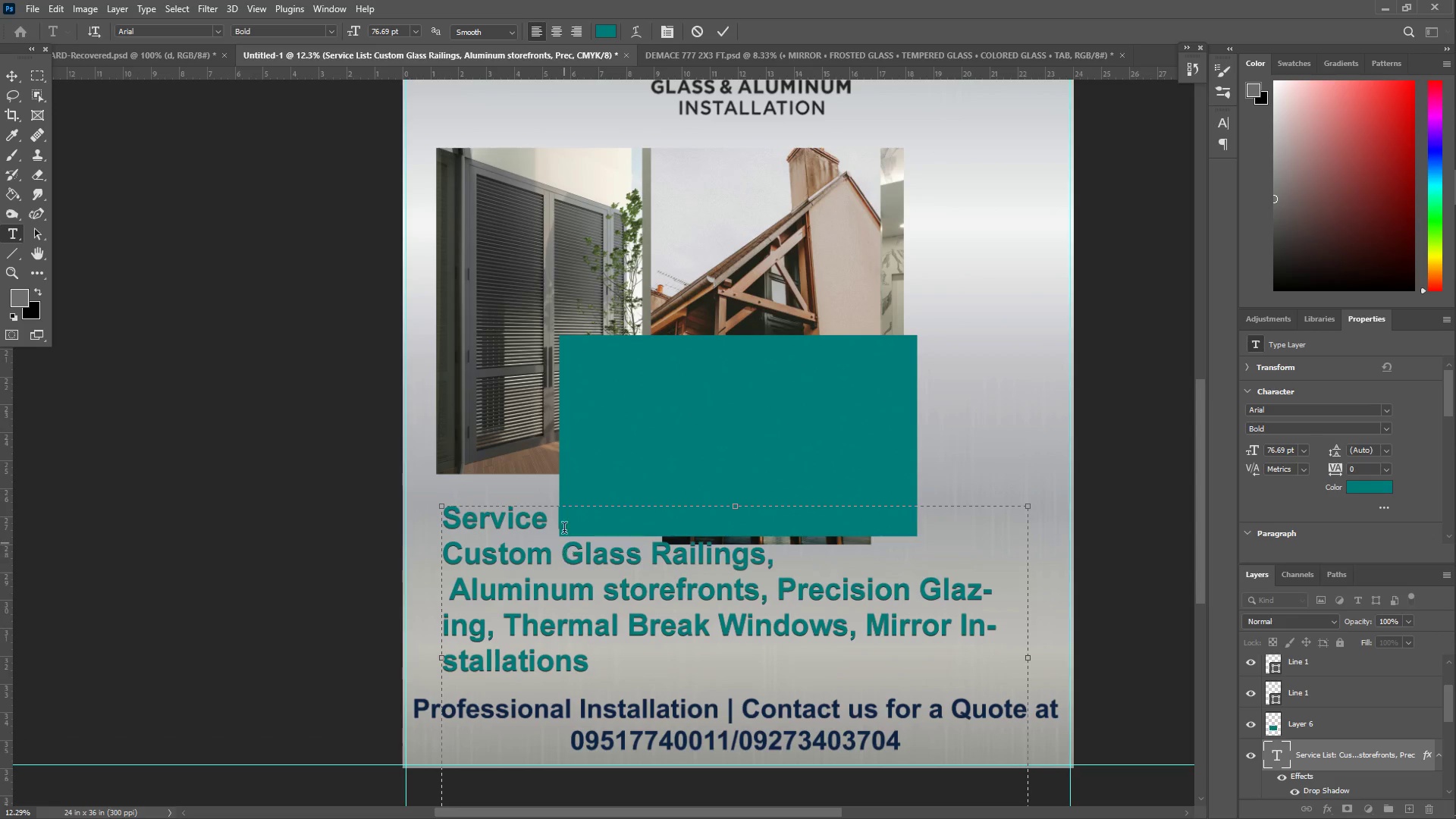 
double_click([582, 600])
 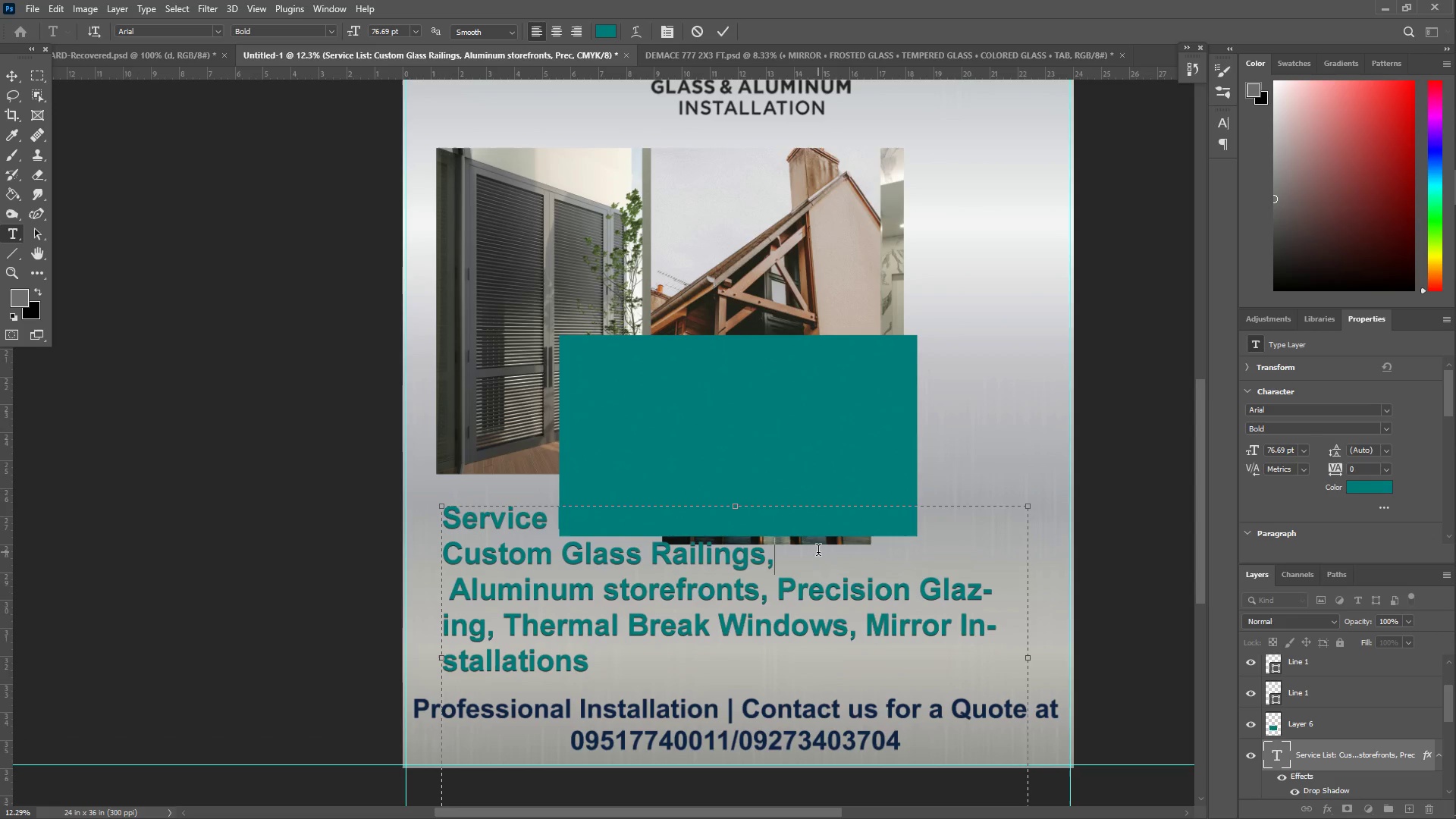 
key(Backspace)
 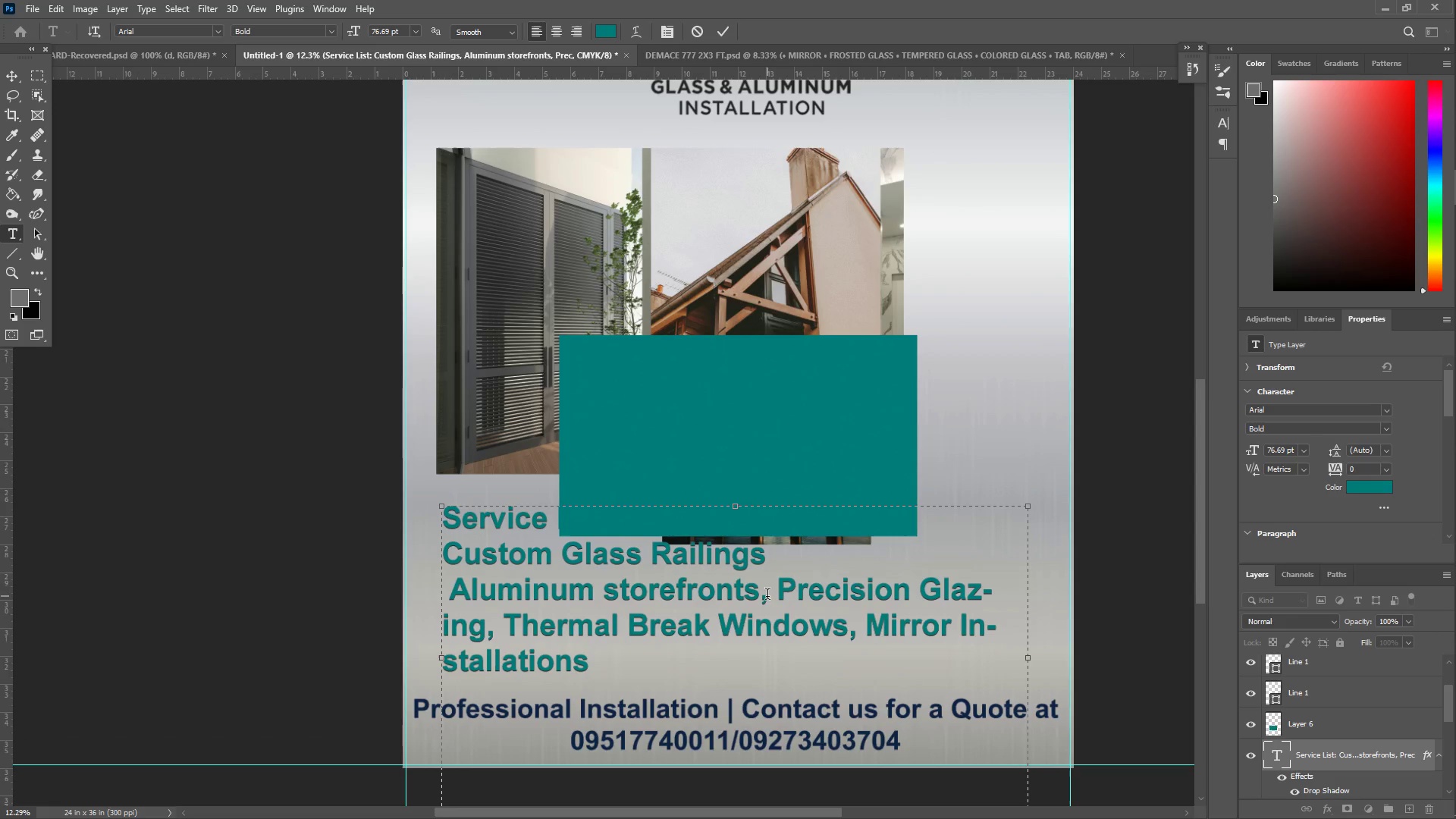 
key(Backspace)
 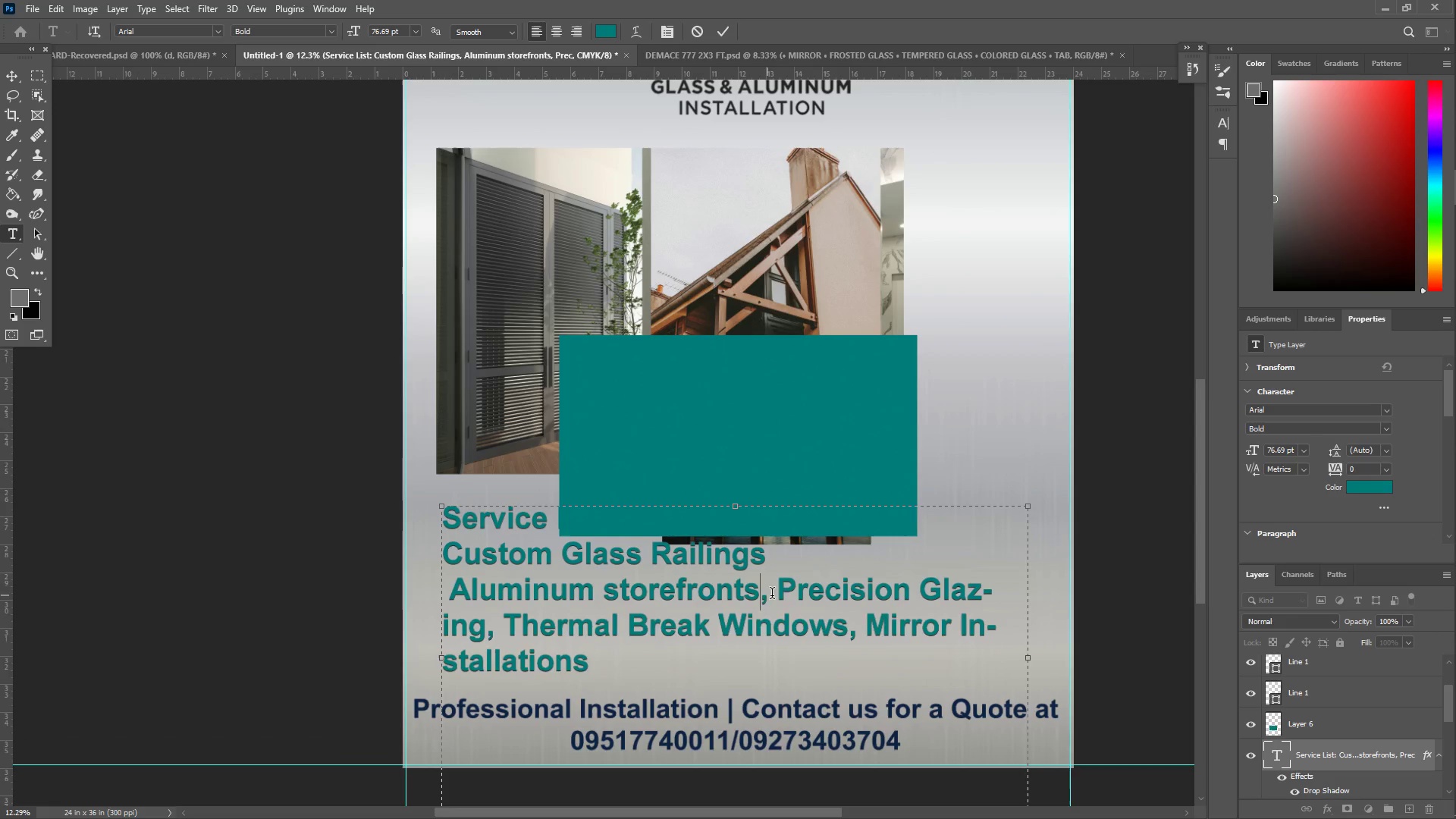 
key(Enter)
 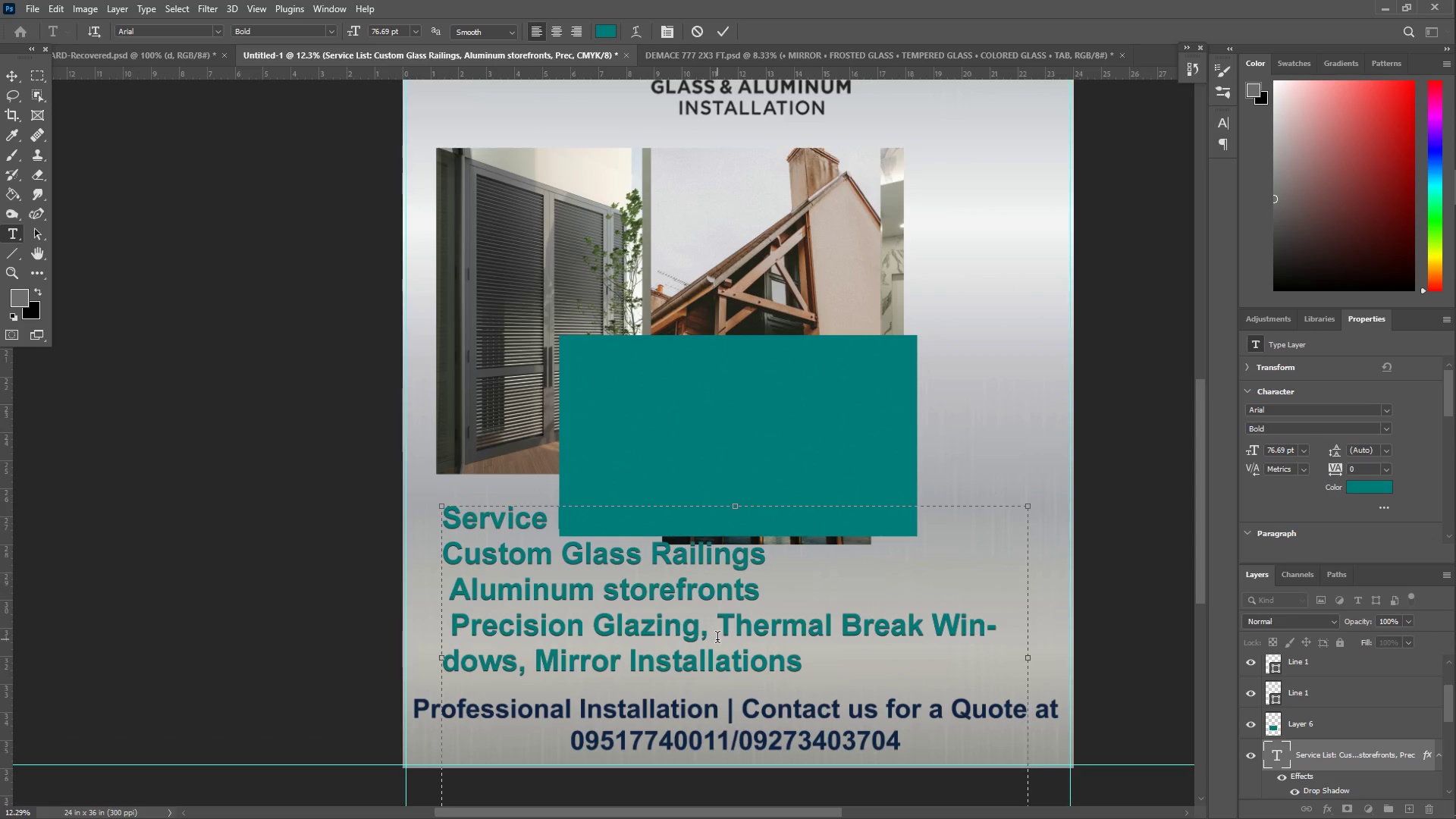 
left_click([710, 630])
 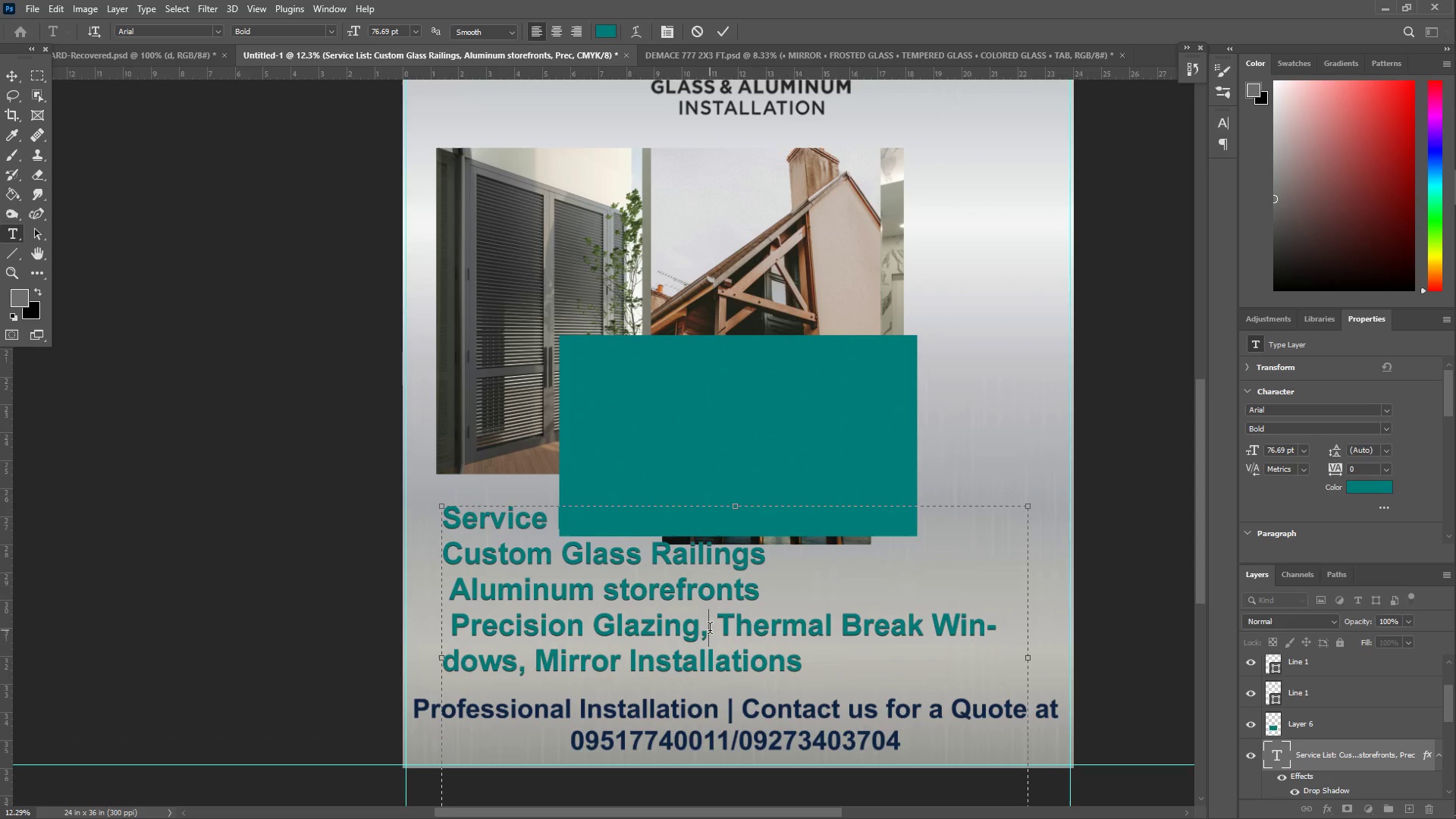 
key(Backspace)
 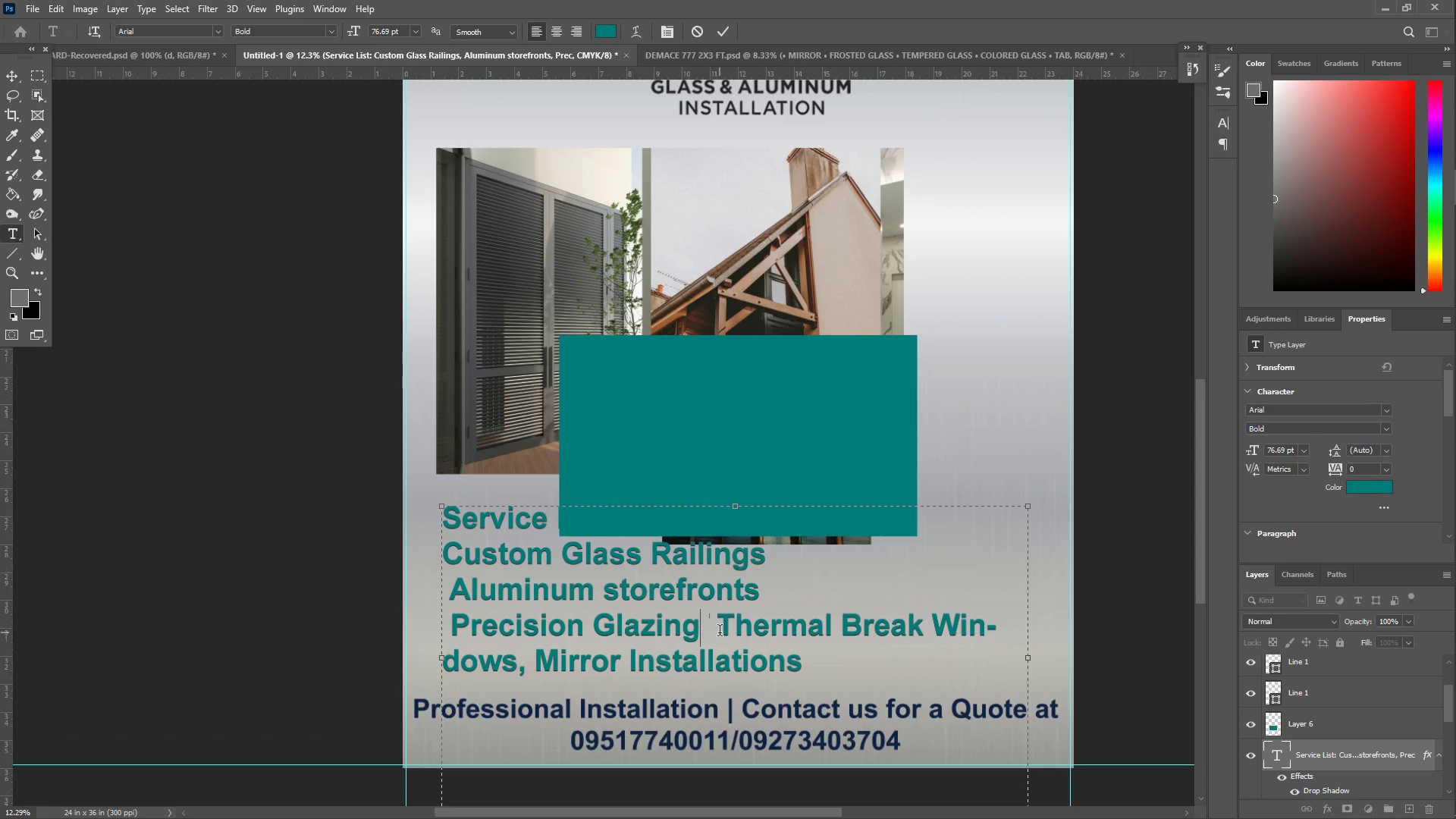 
key(Enter)
 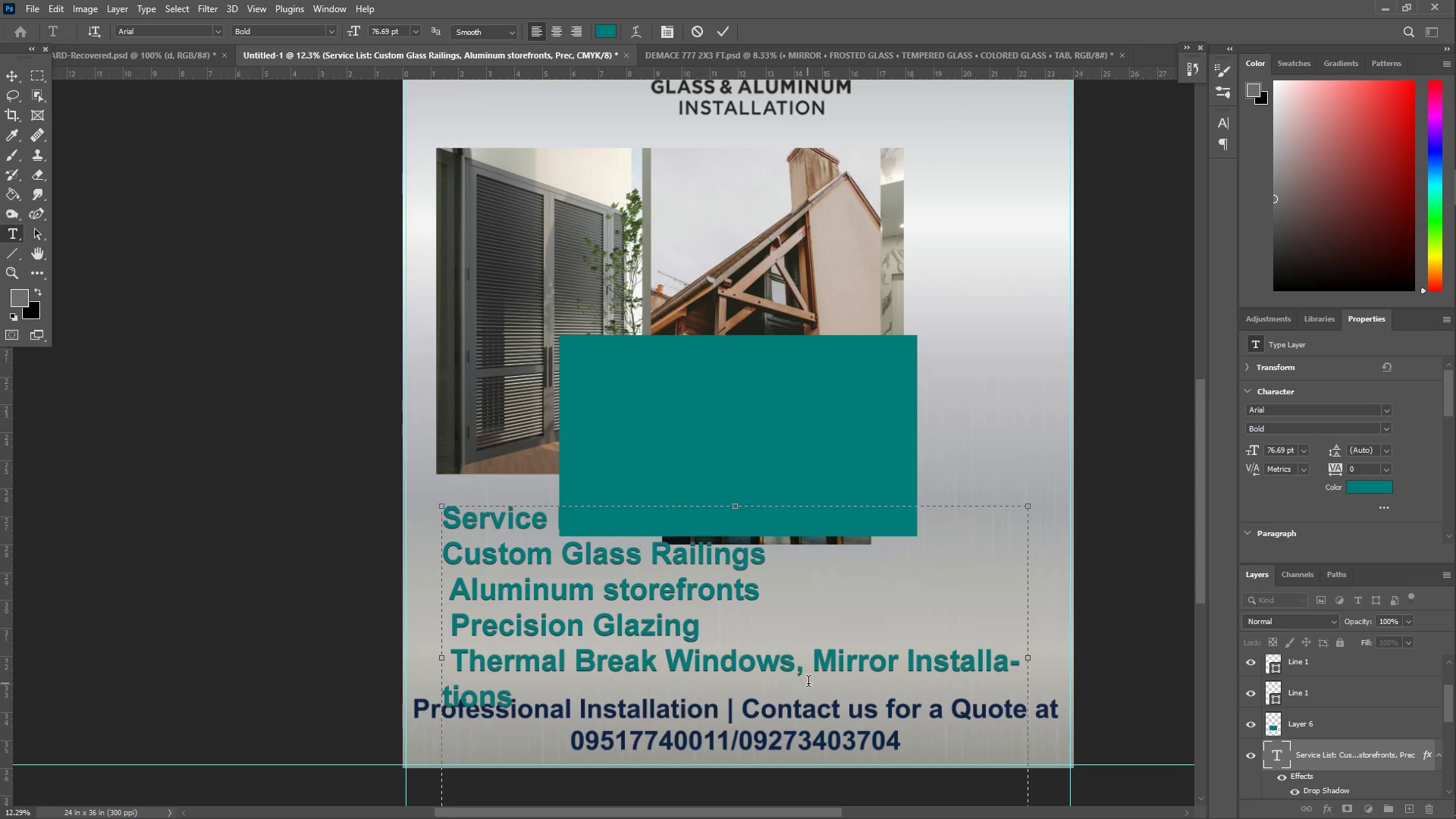 
left_click([802, 665])
 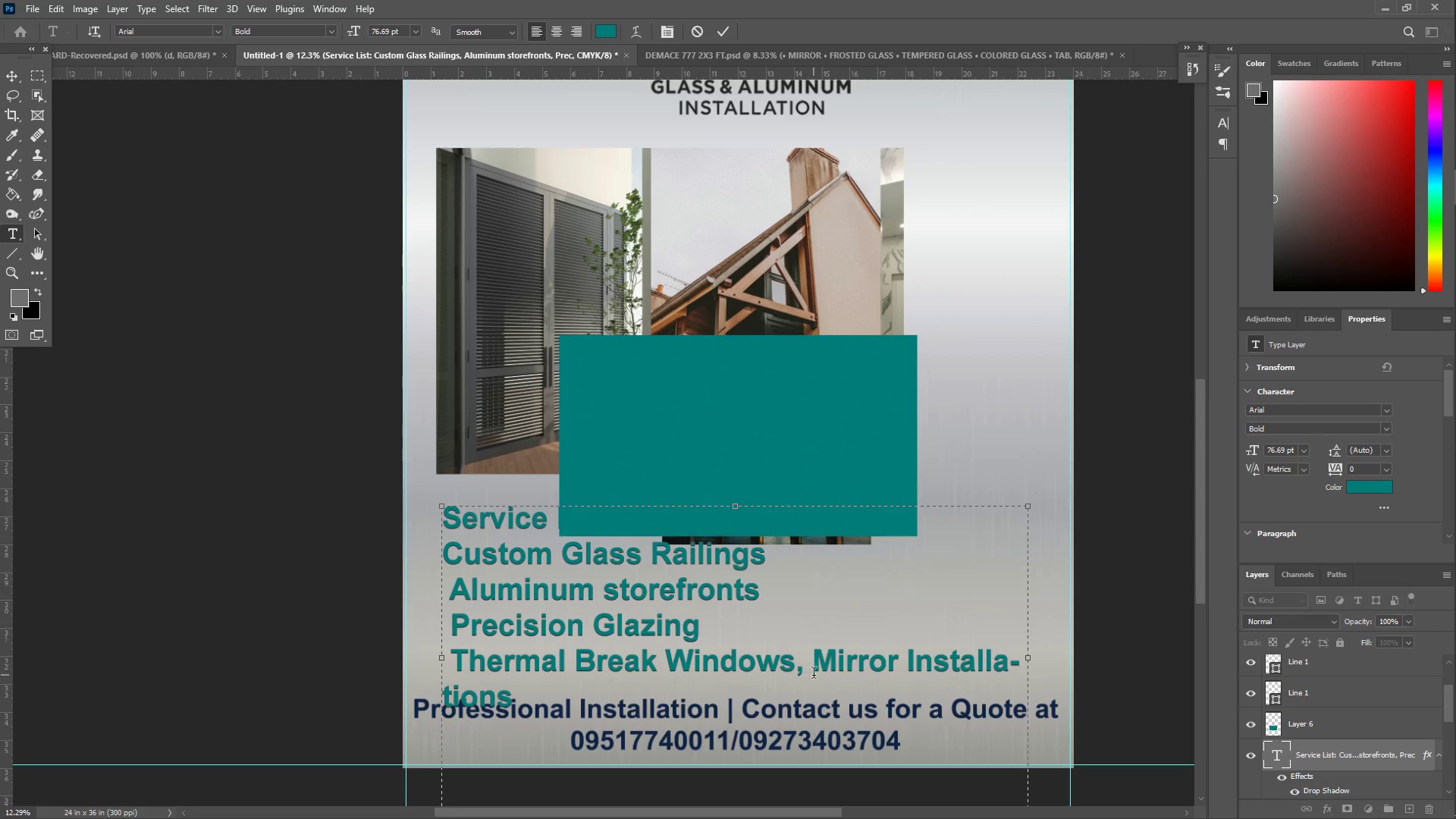 
key(Backspace)
 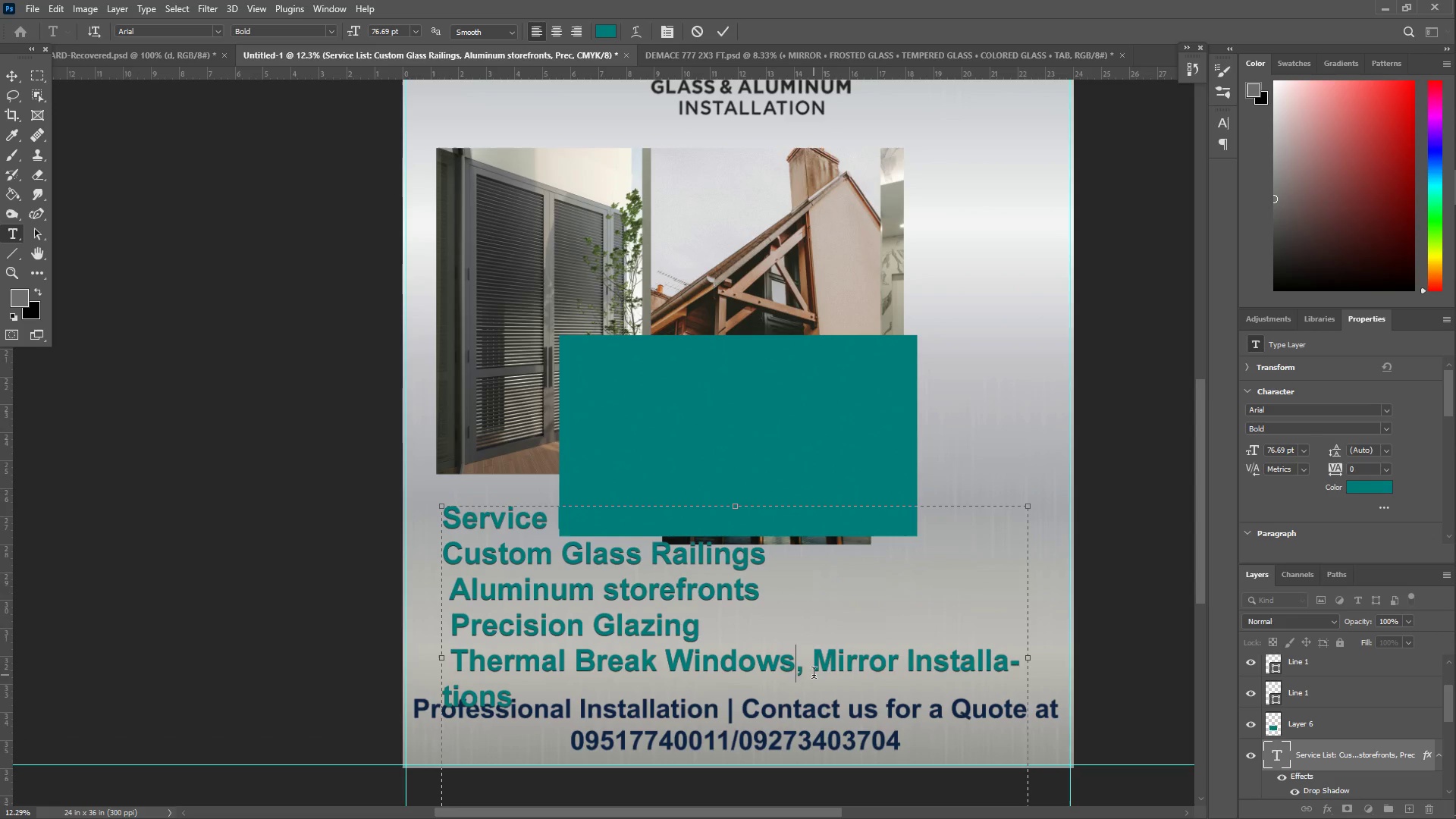 
key(Enter)
 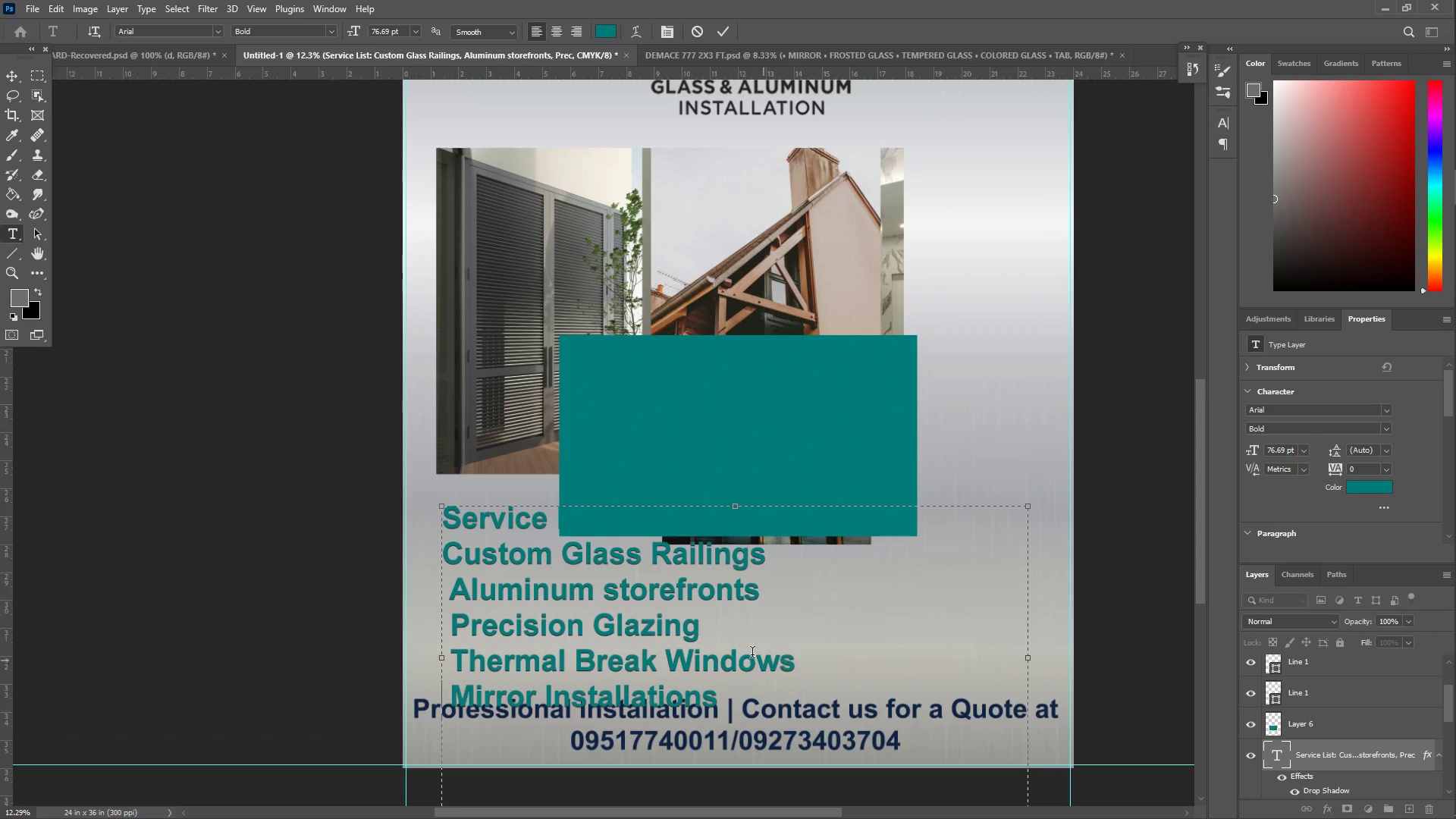 
scroll: coordinate [707, 625], scroll_direction: down, amount: 2.0
 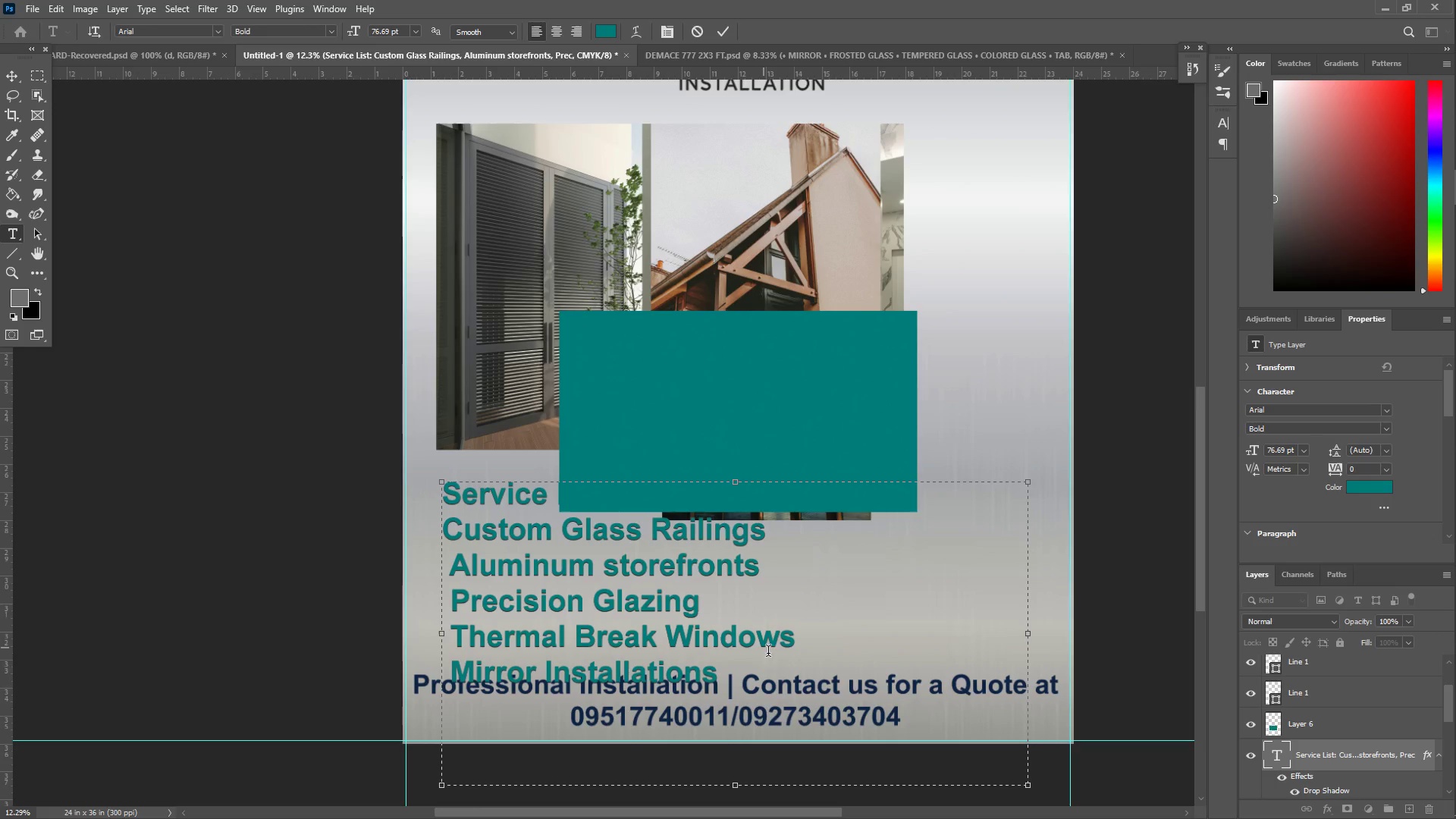 
left_click([831, 706])
 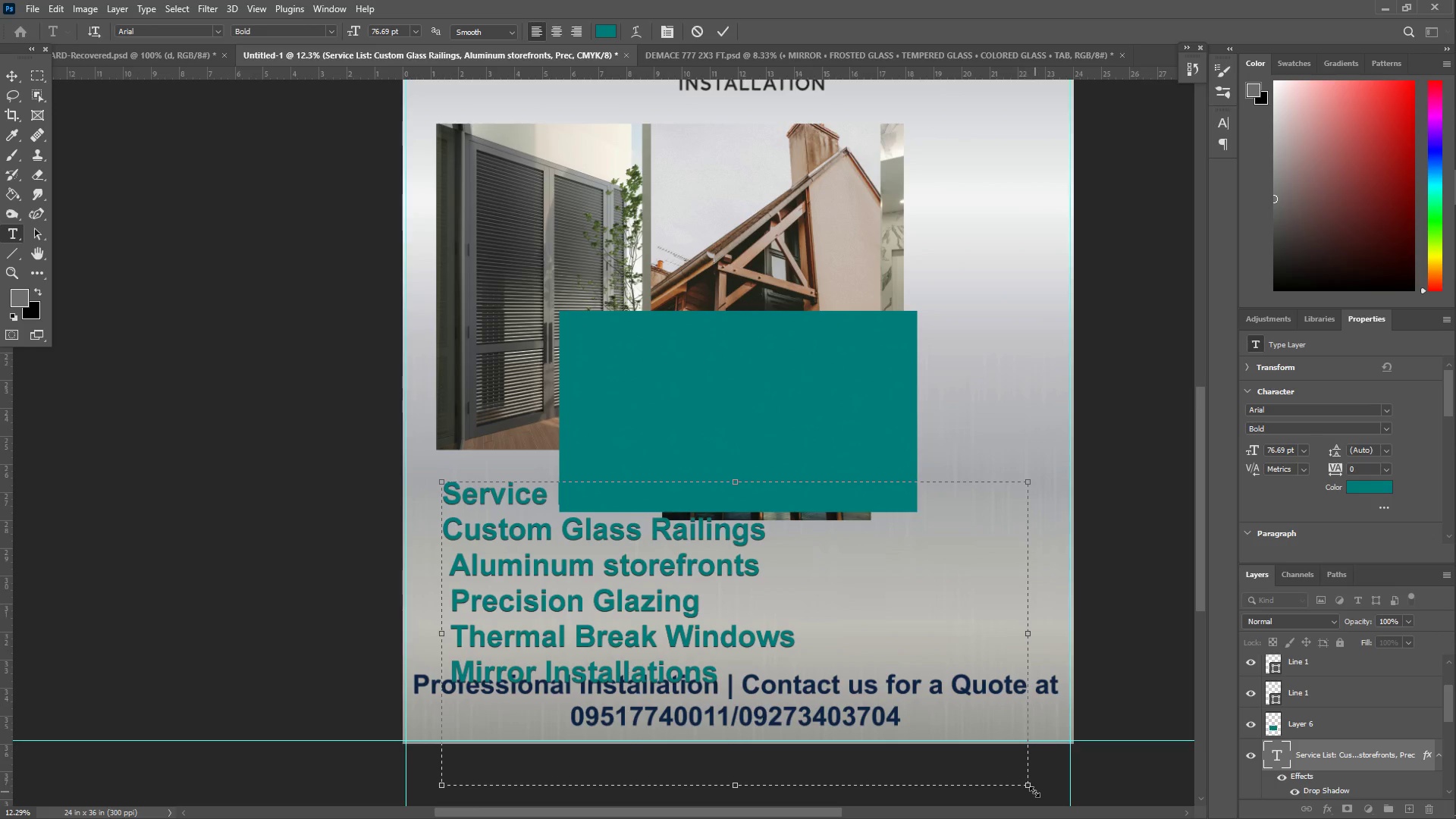 
left_click_drag(start_coordinate=[1031, 787], to_coordinate=[802, 689])
 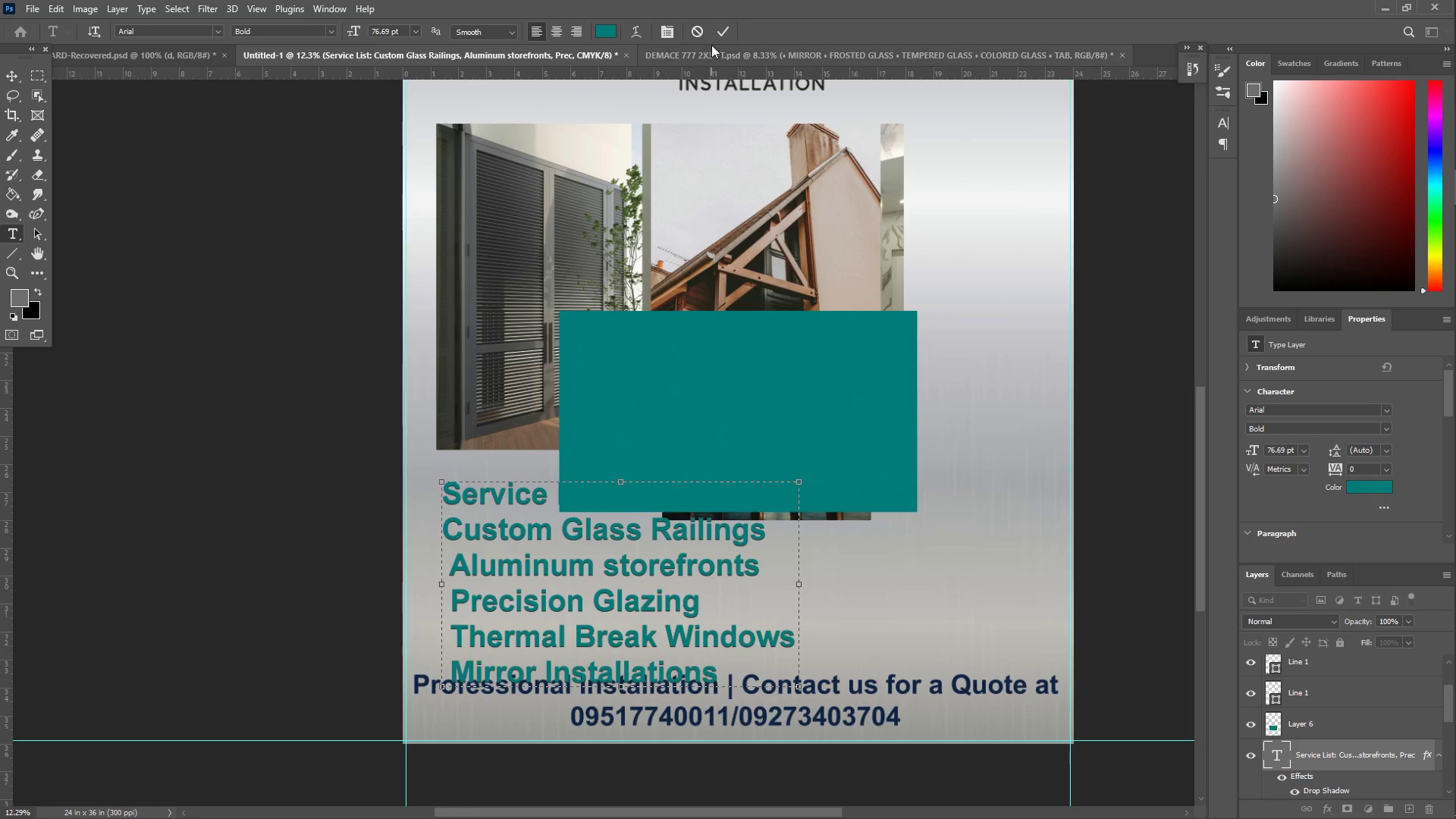 
left_click([721, 31])
 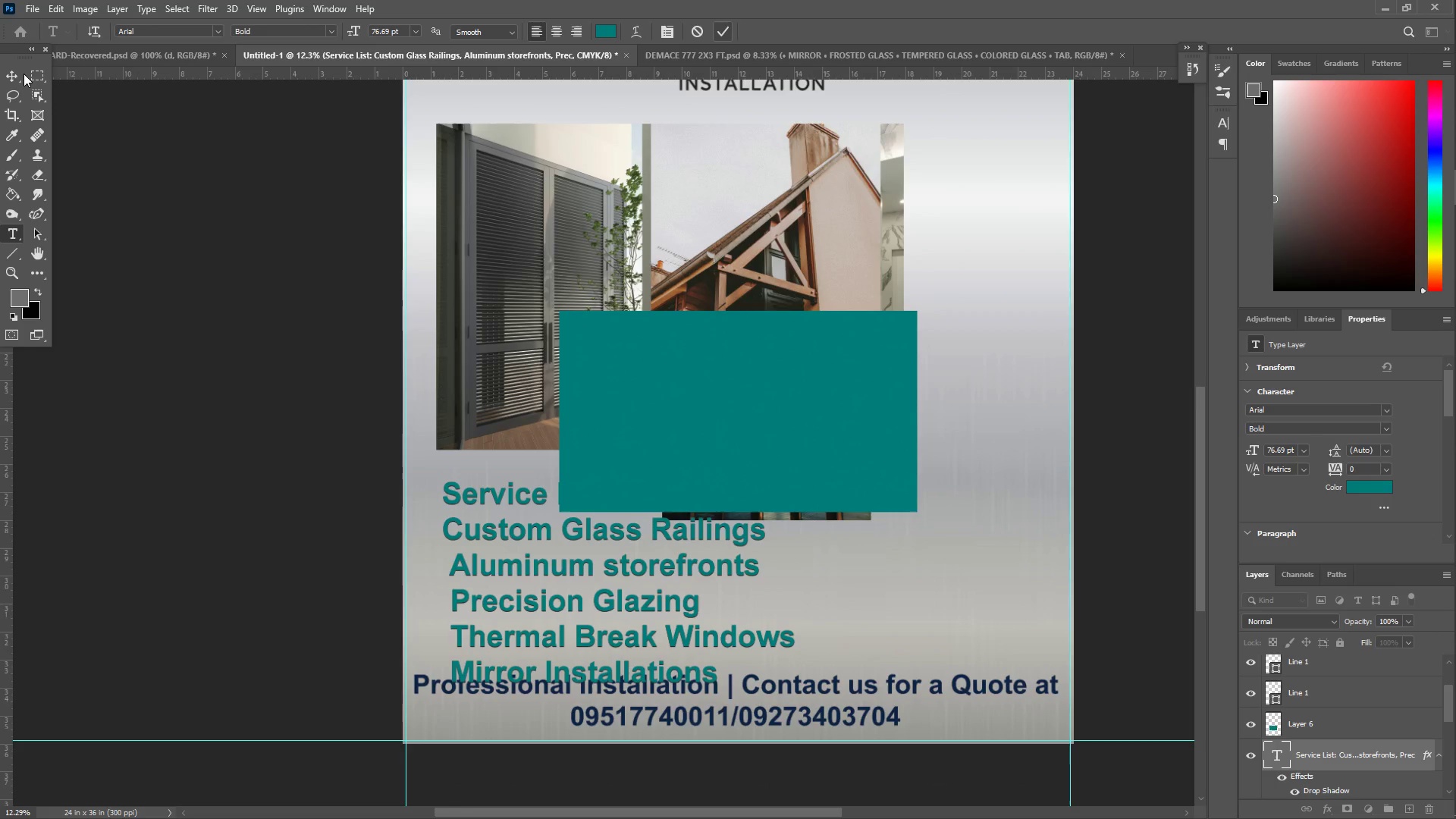 
left_click([14, 77])
 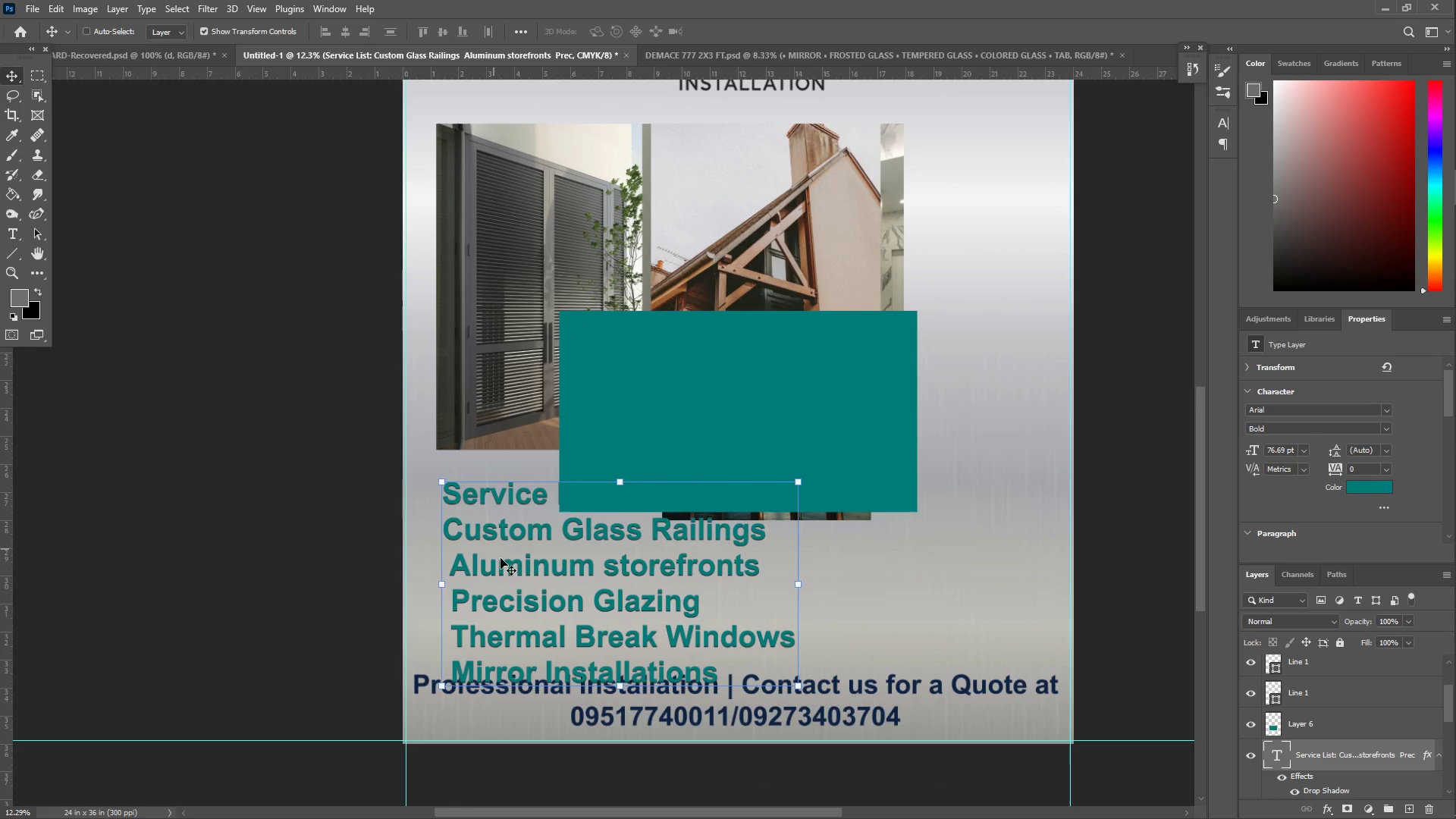 
left_click_drag(start_coordinate=[518, 574], to_coordinate=[654, 541])
 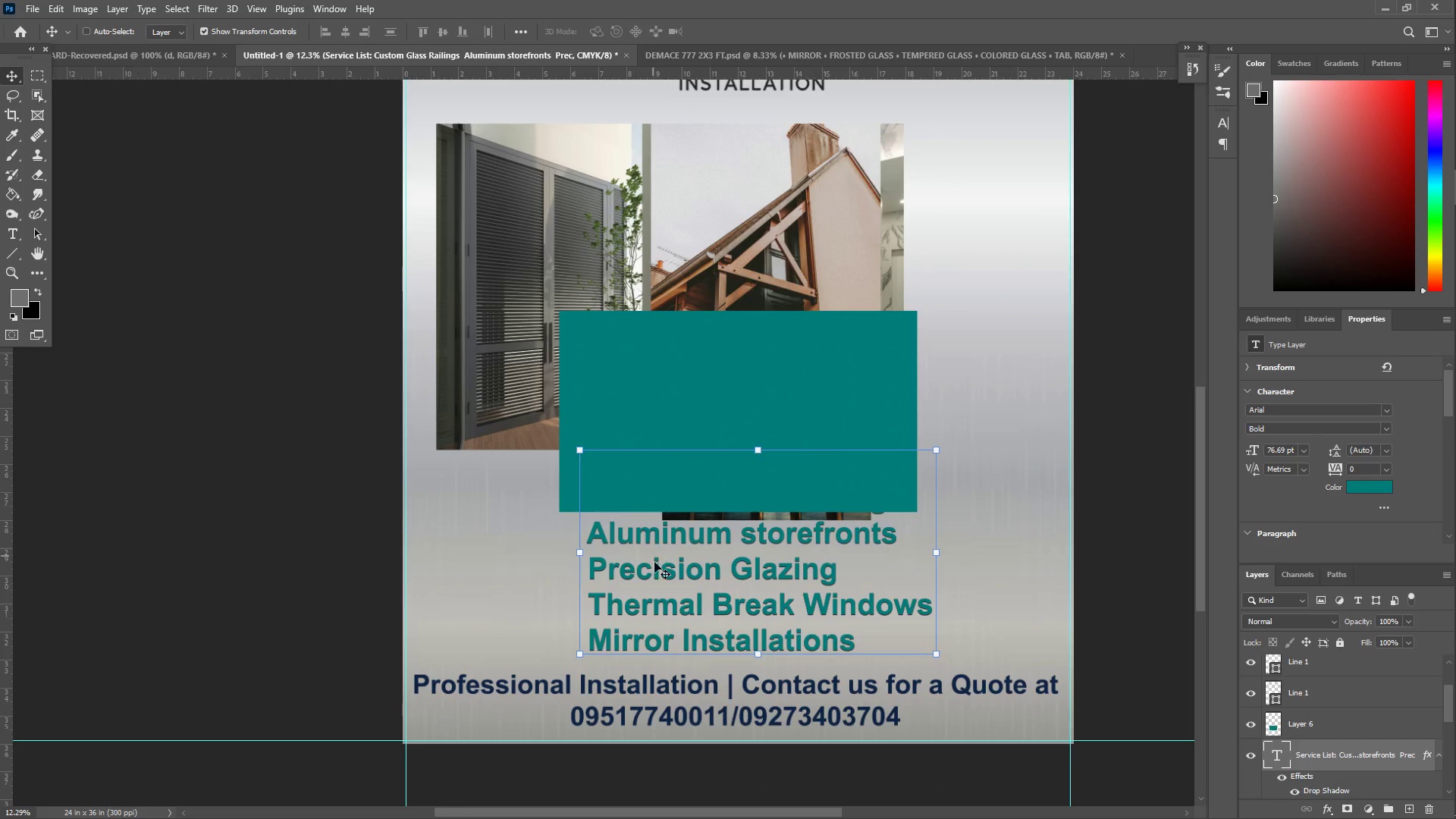 
key(T)
 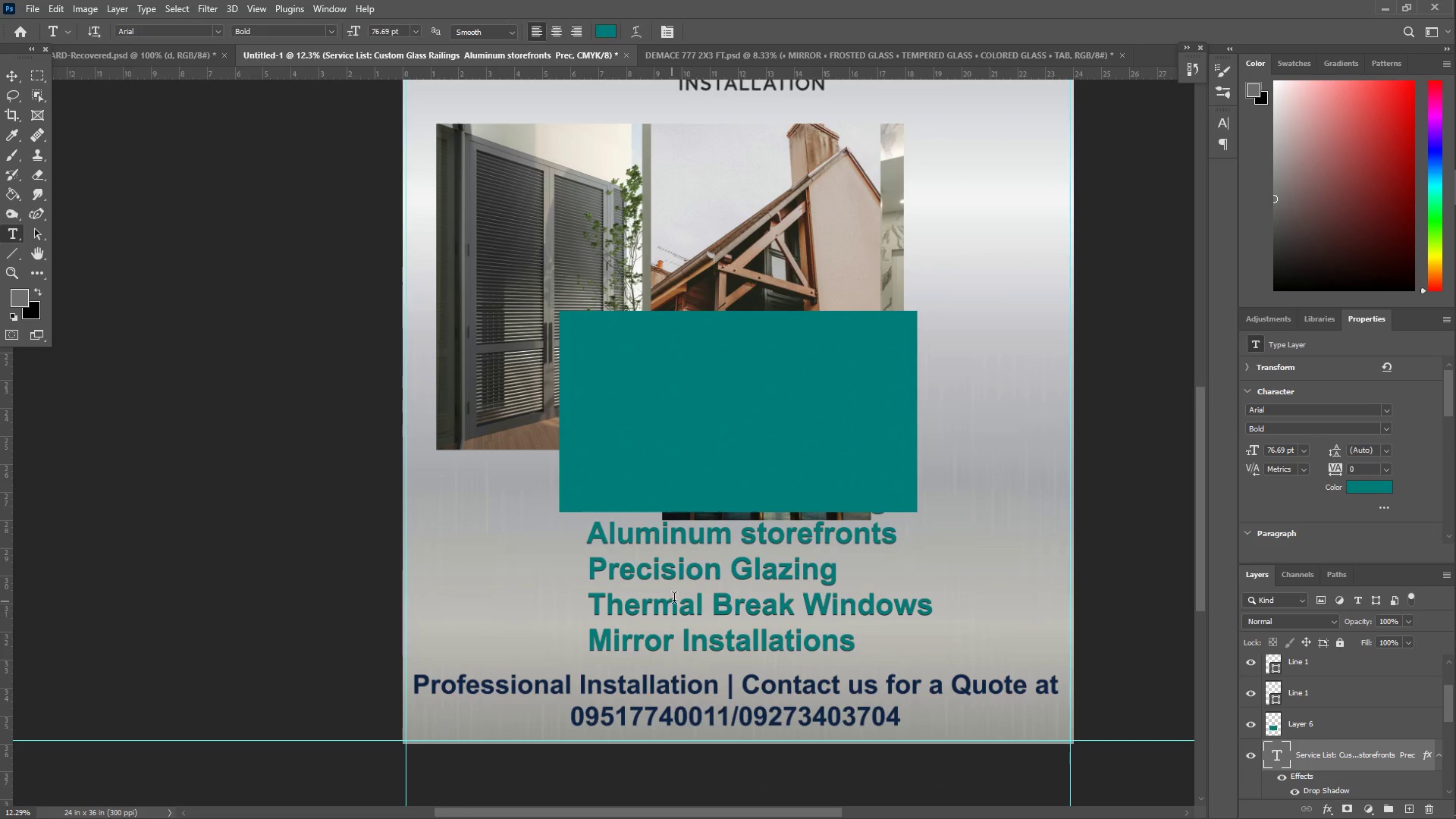 
left_click([692, 584])
 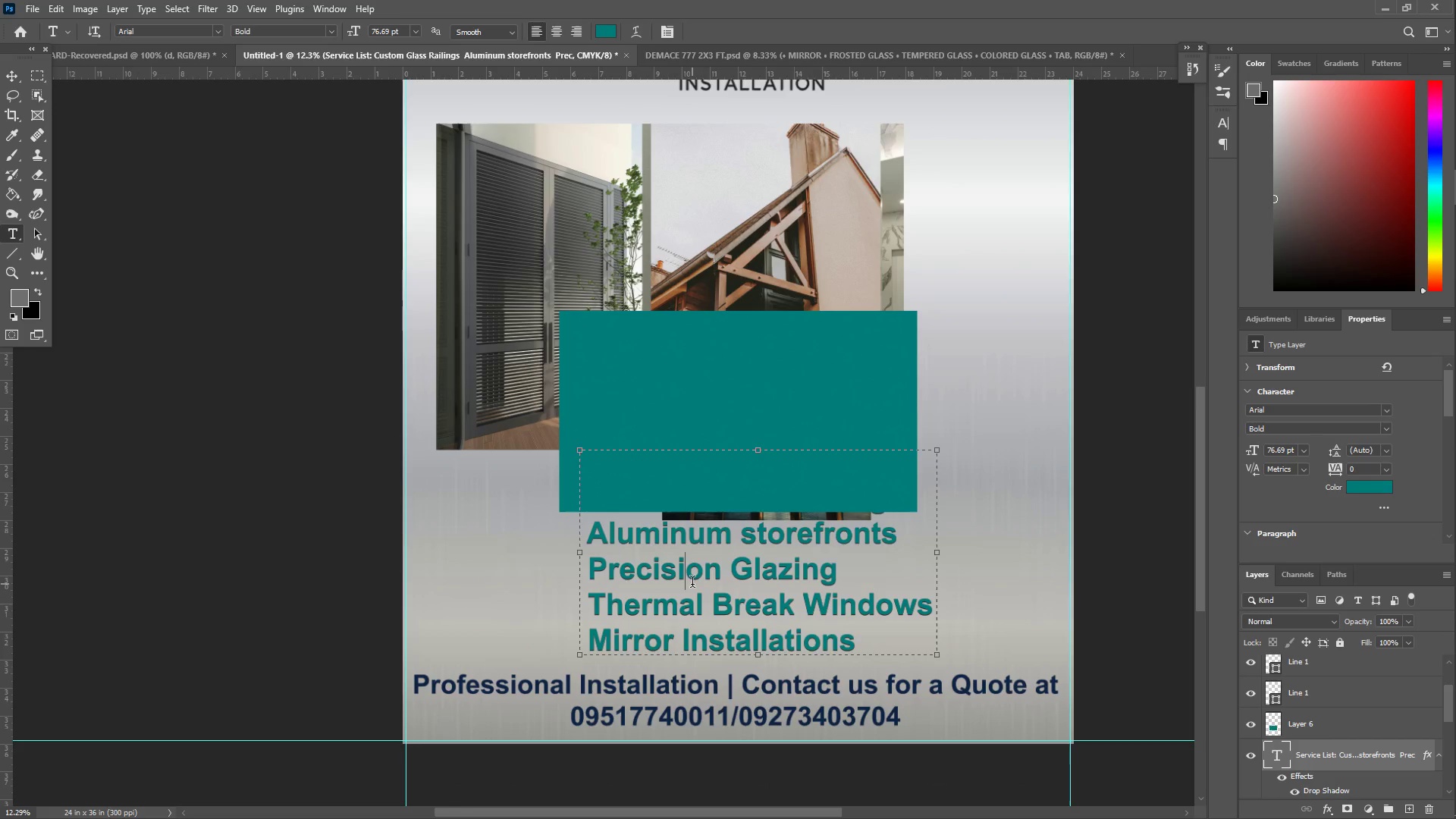 
key(Control+A)
 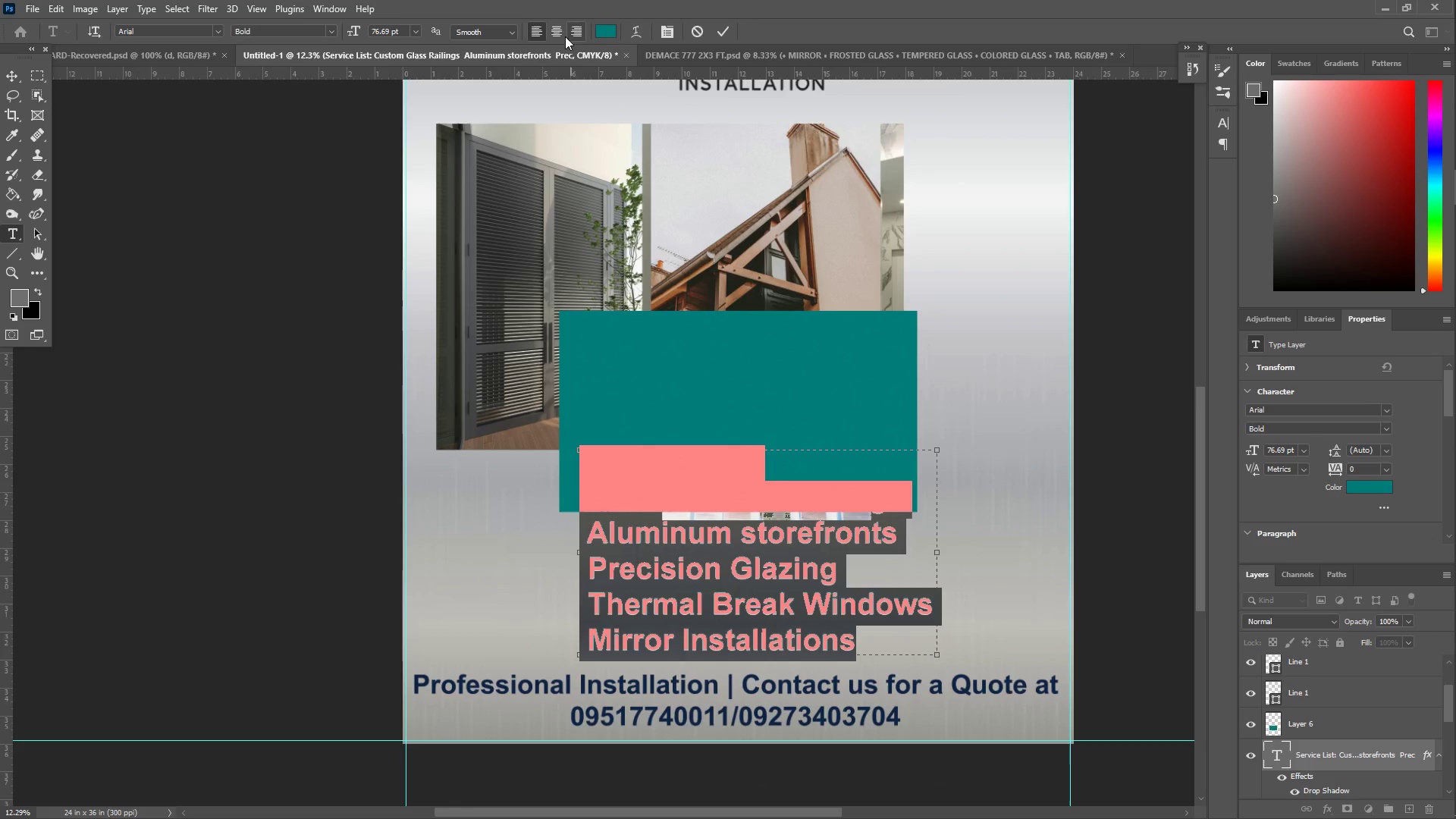 
left_click([554, 39])
 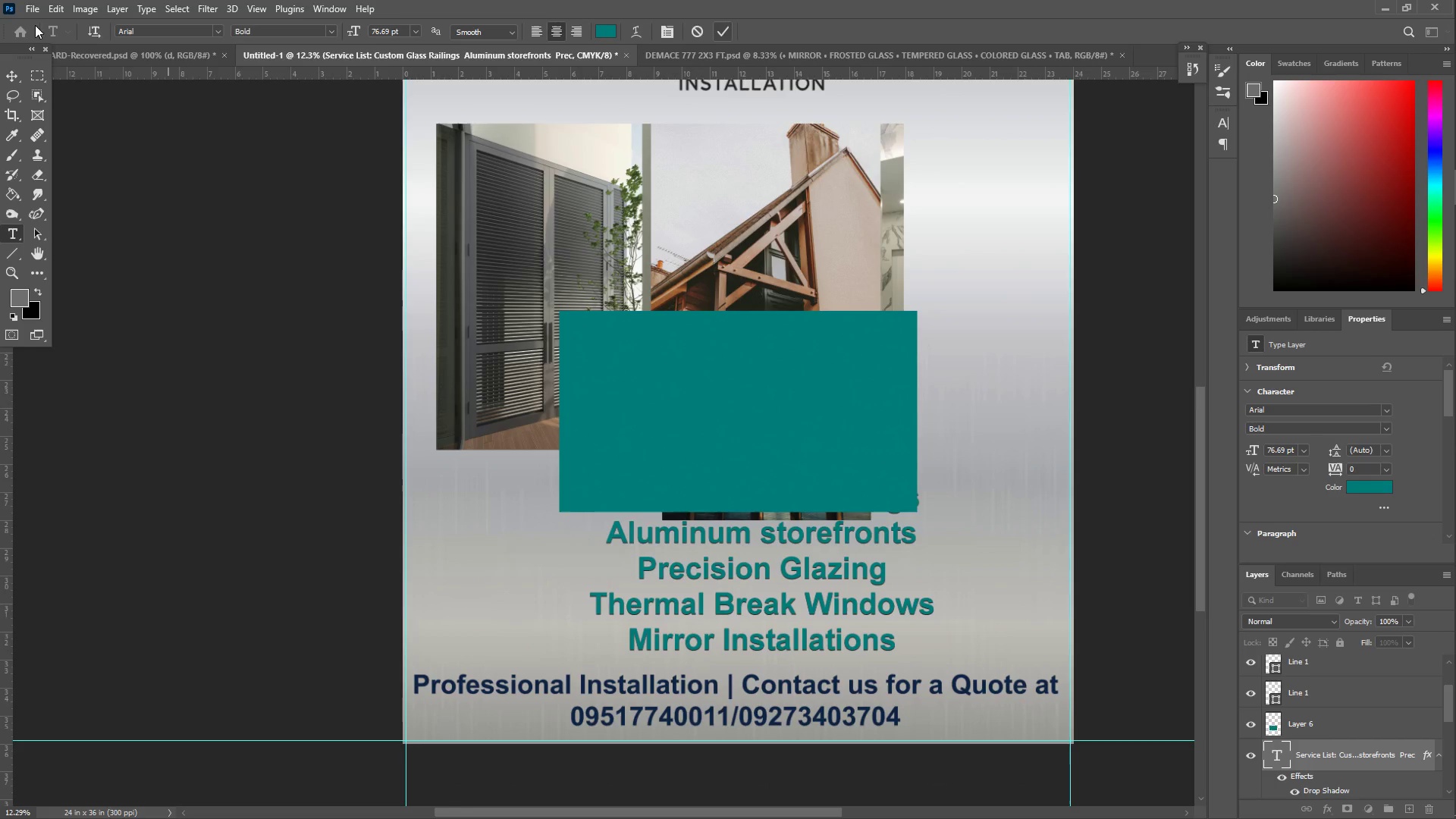 
left_click([8, 72])
 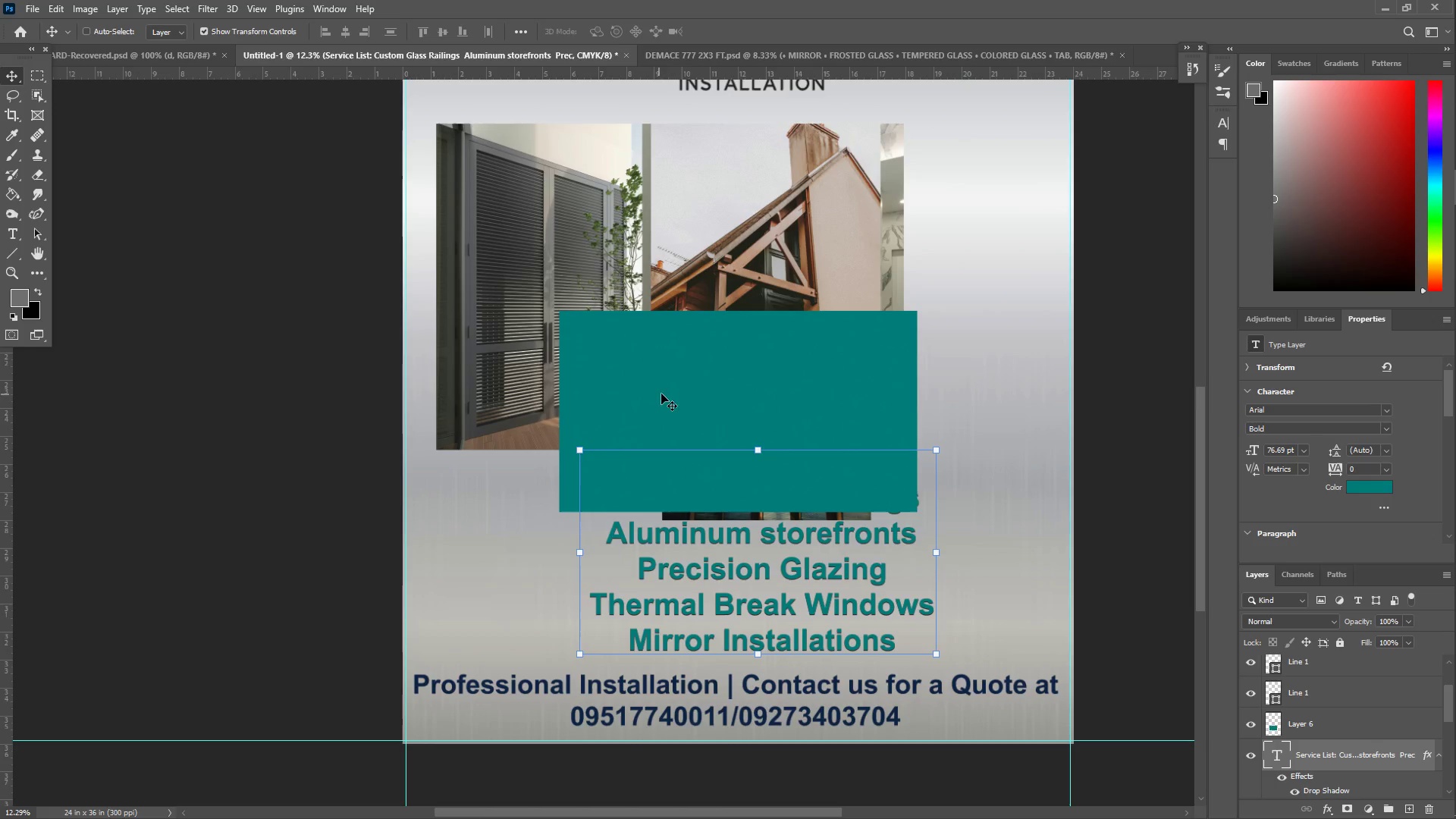 
right_click([768, 365])
 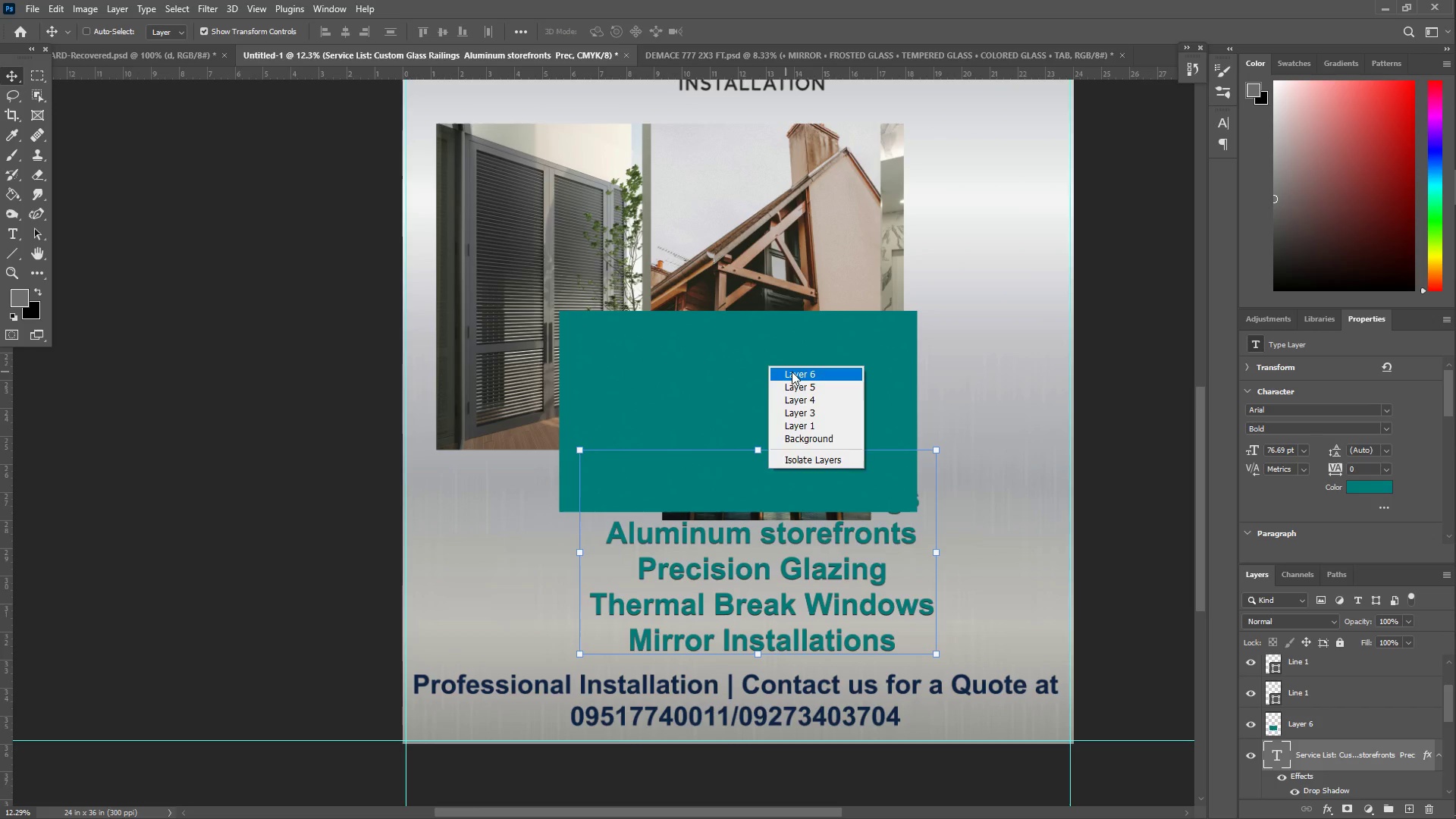 
left_click([792, 372])
 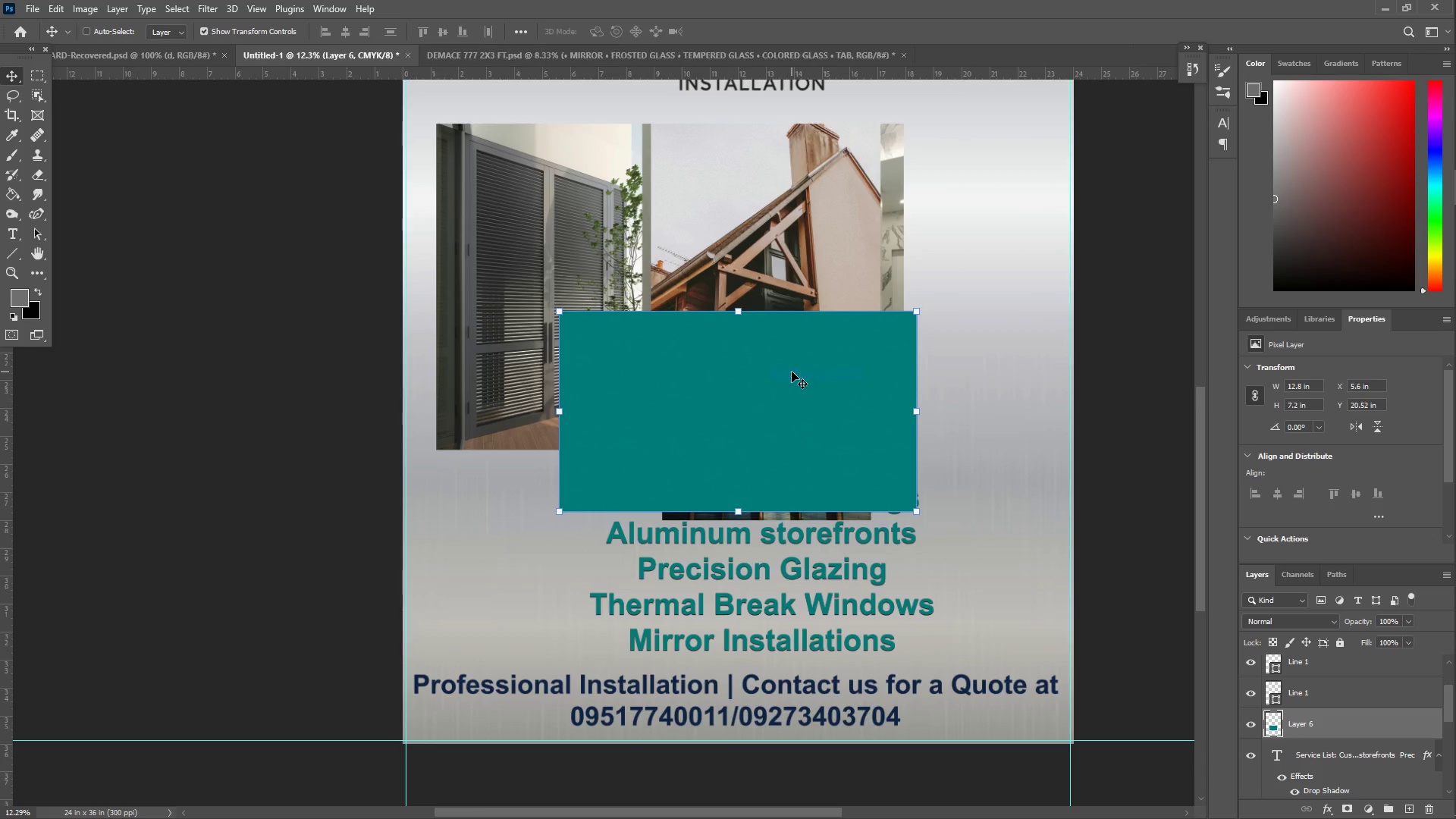 
key(Delete)
 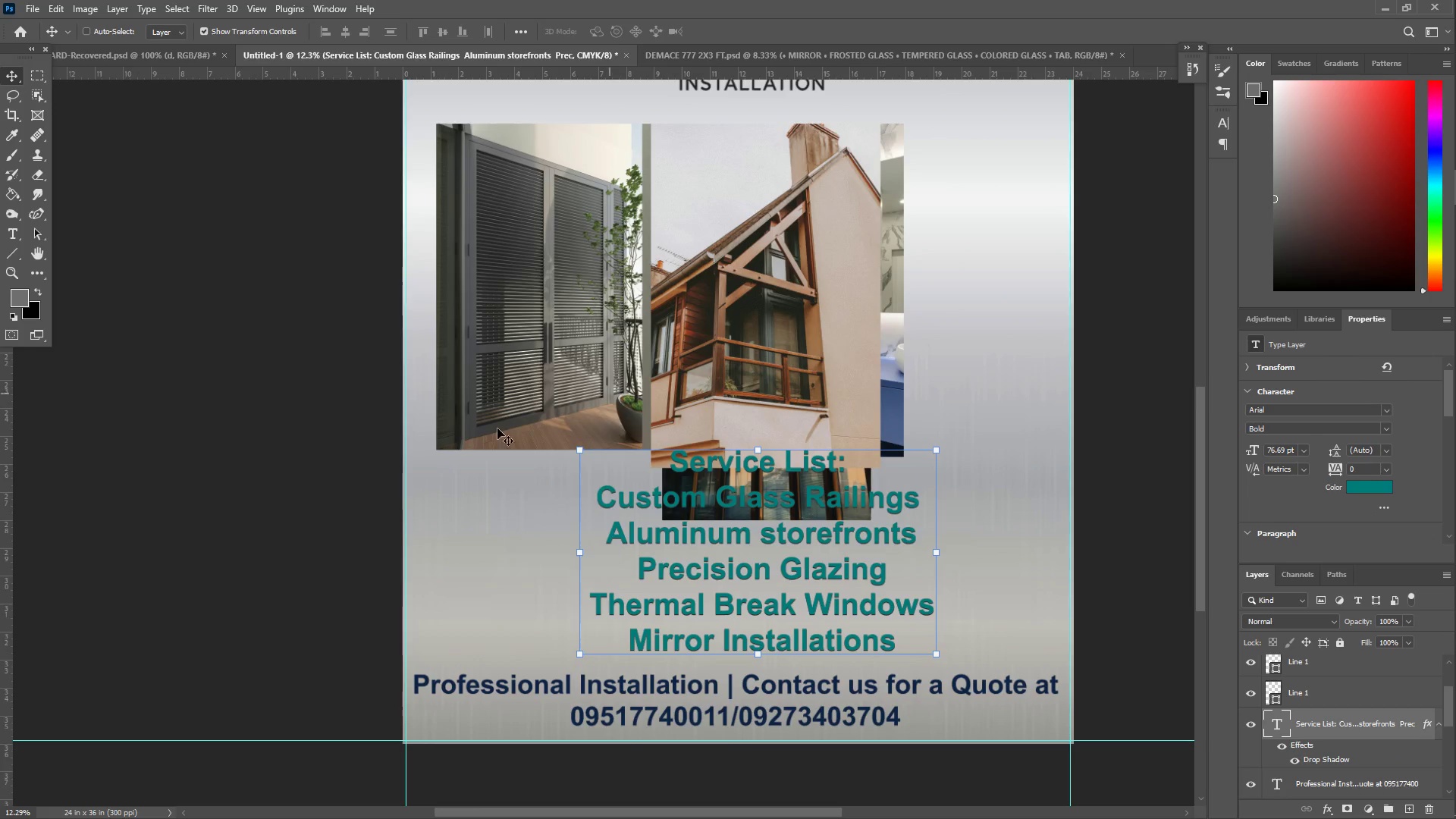 
left_click_drag(start_coordinate=[718, 570], to_coordinate=[716, 545])
 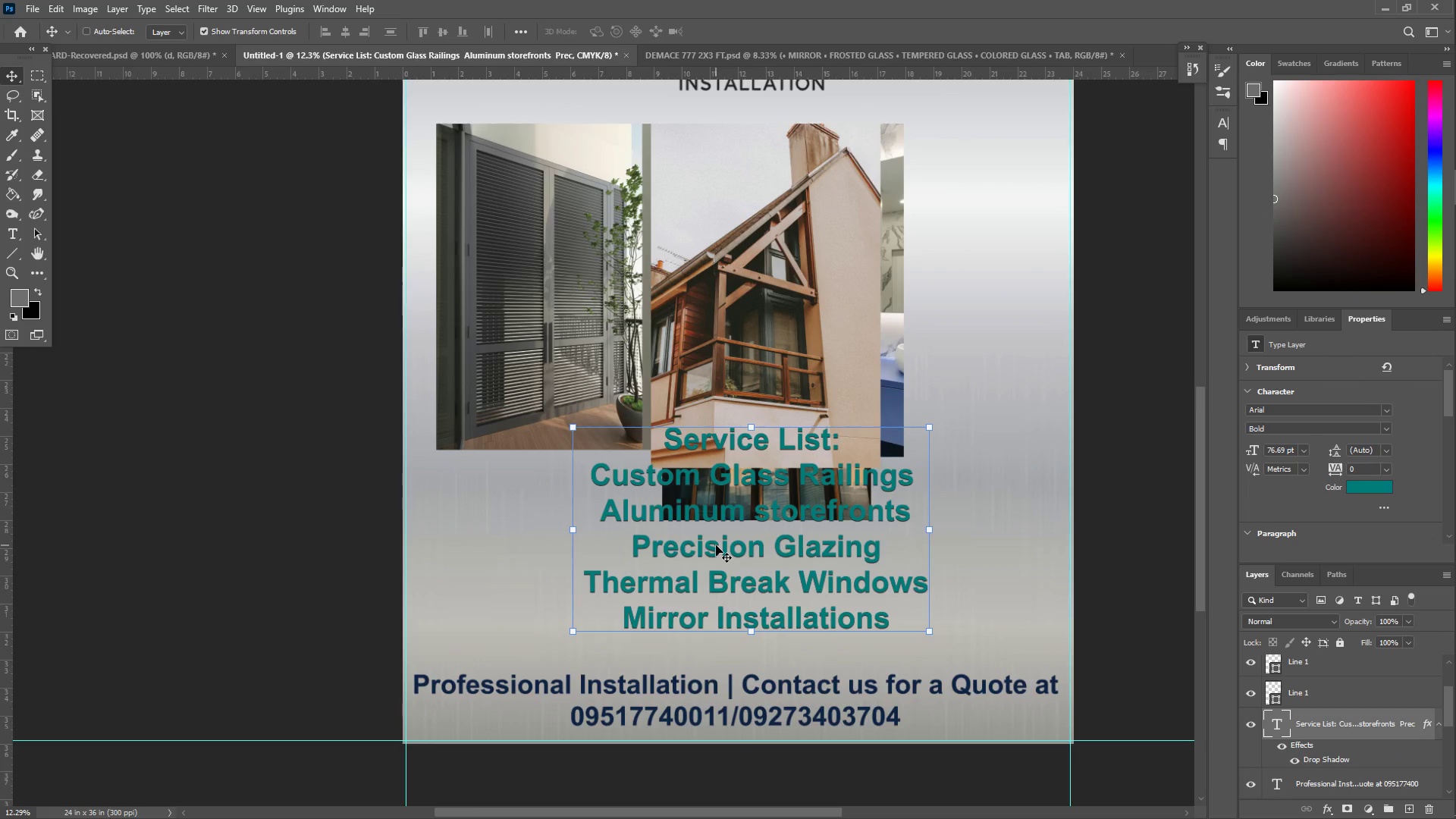 
wait(11.73)
 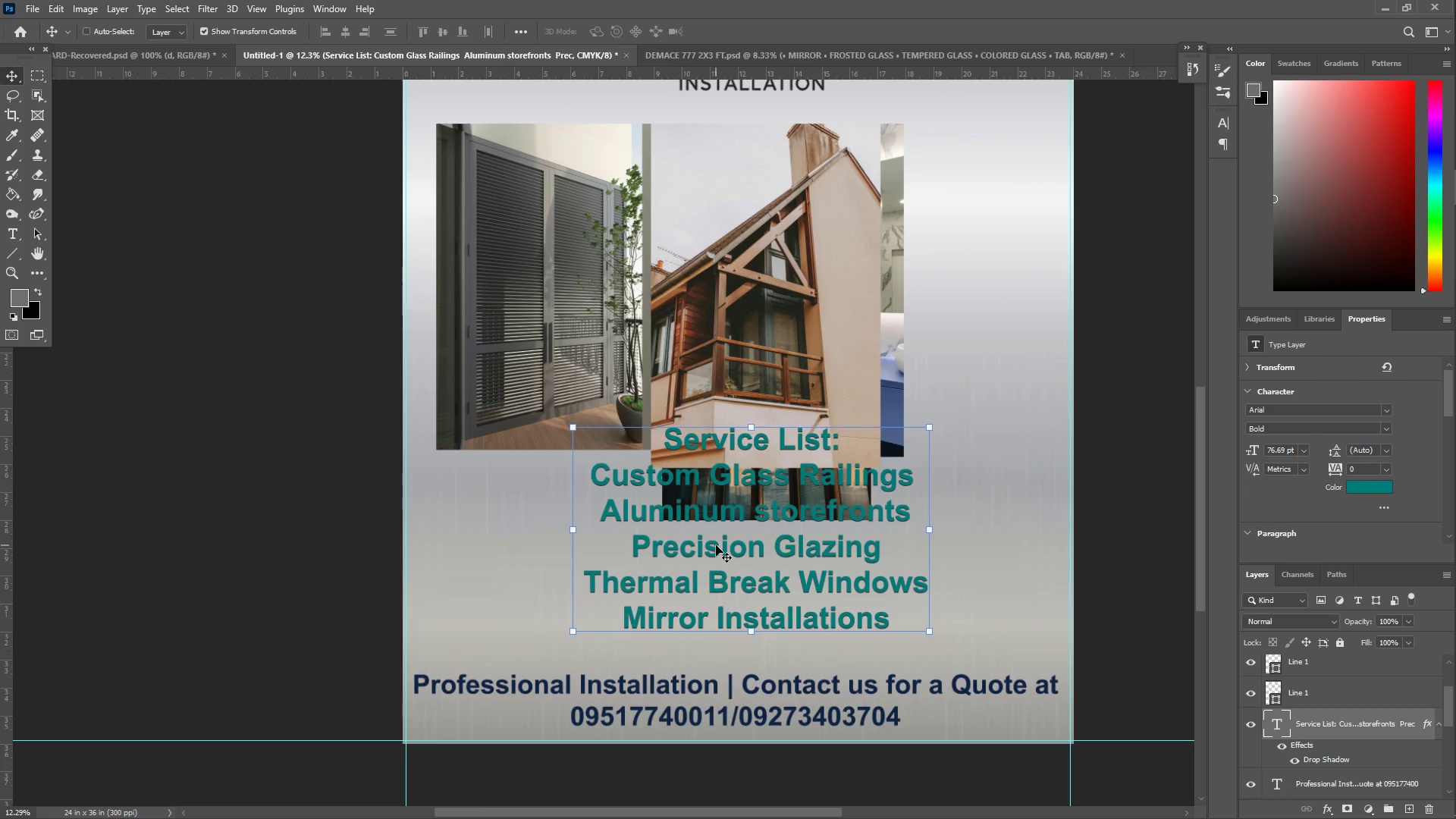 
left_click([1441, 296])
 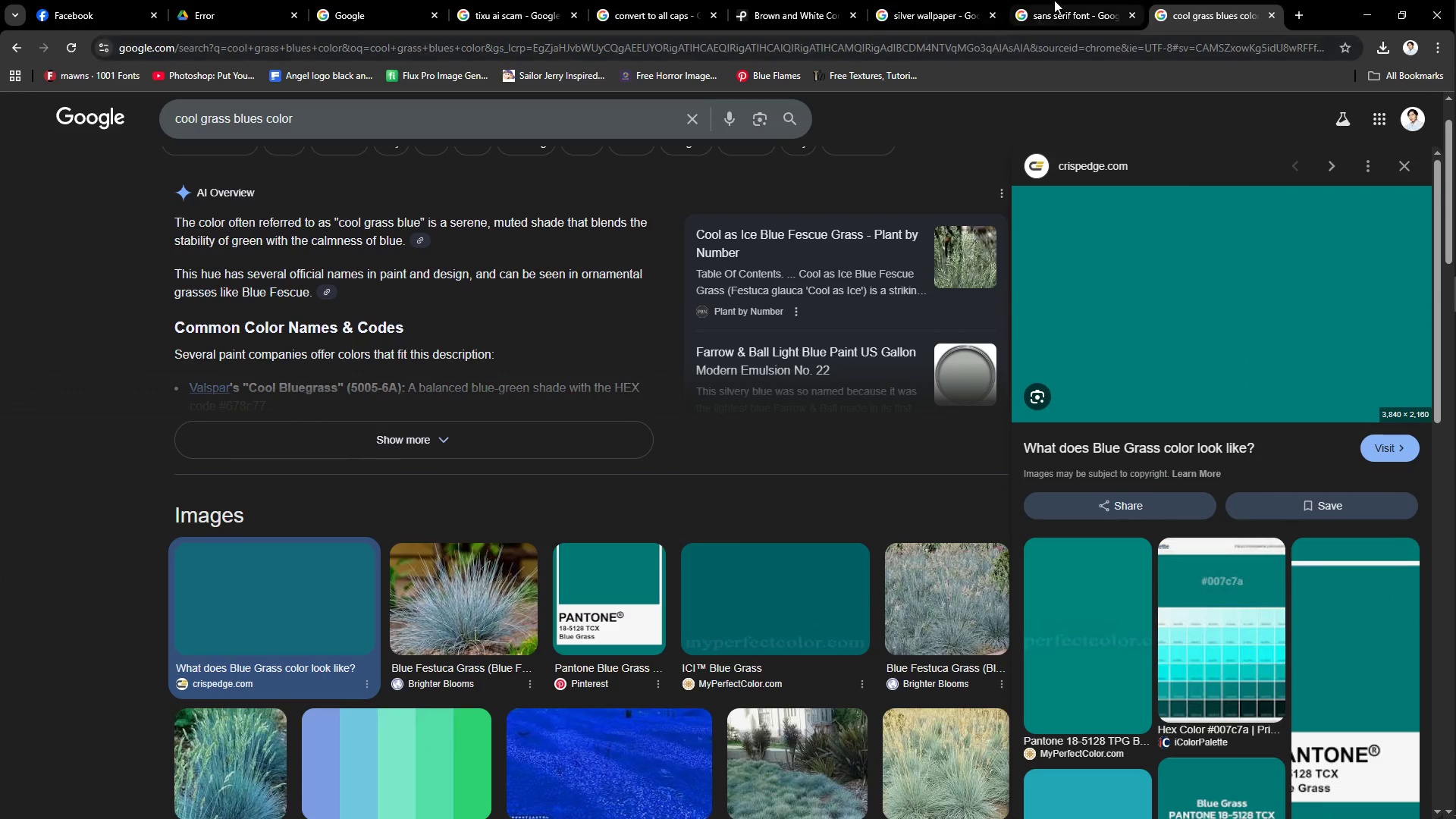 
double_click([926, 0])
 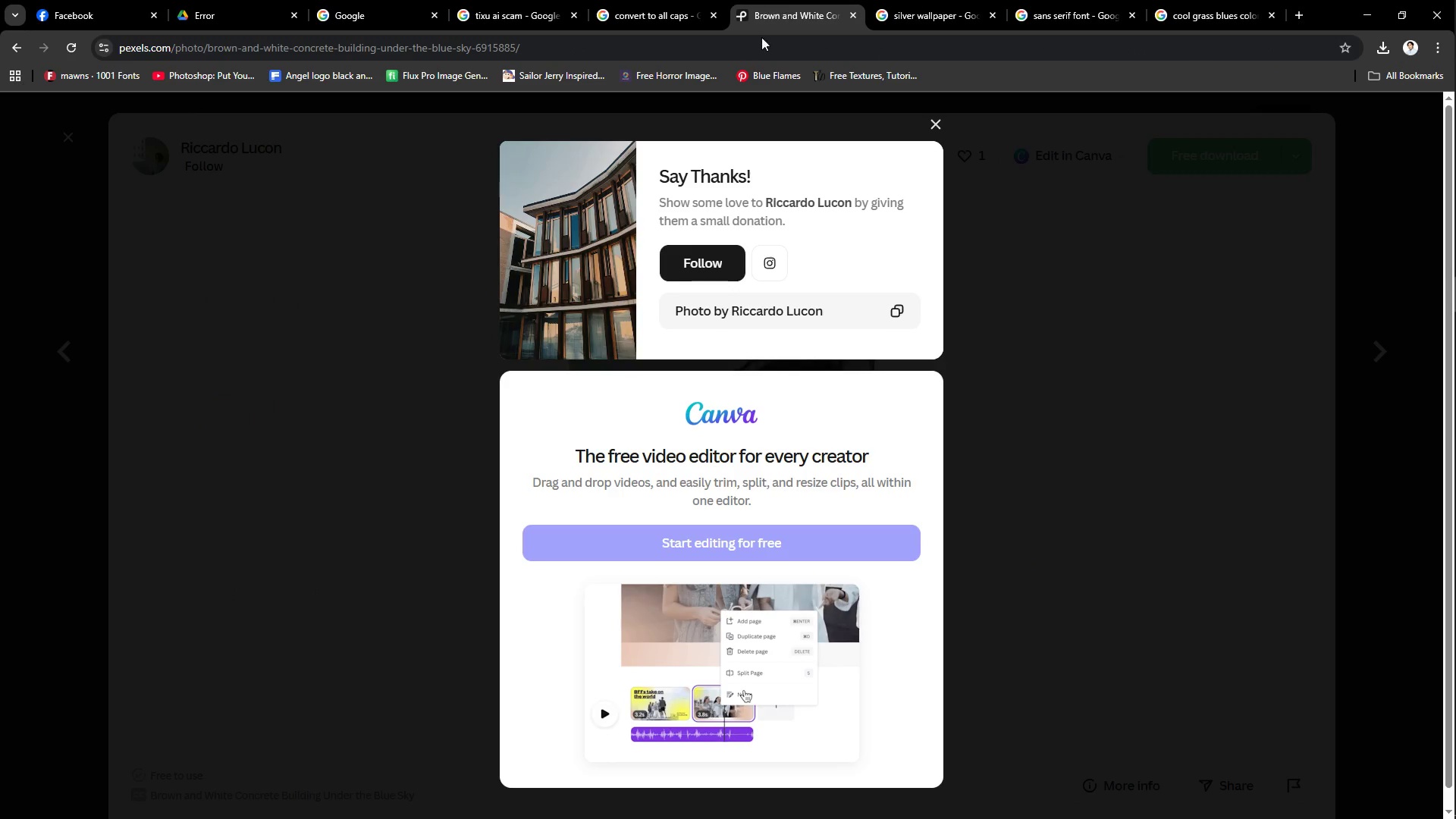 
scroll: coordinate [744, 113], scroll_direction: up, amount: 2.0
 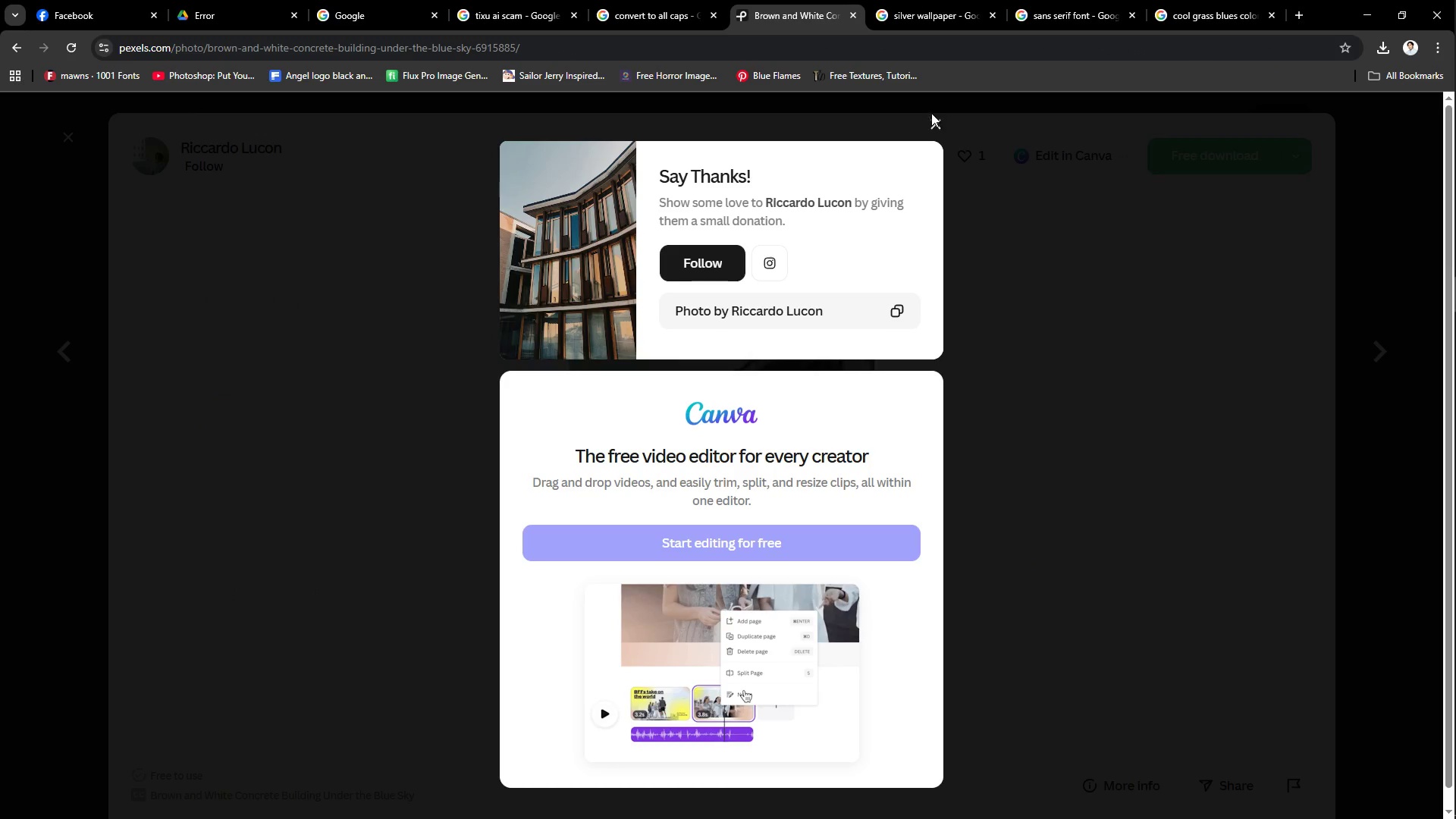 
double_click([937, 116])
 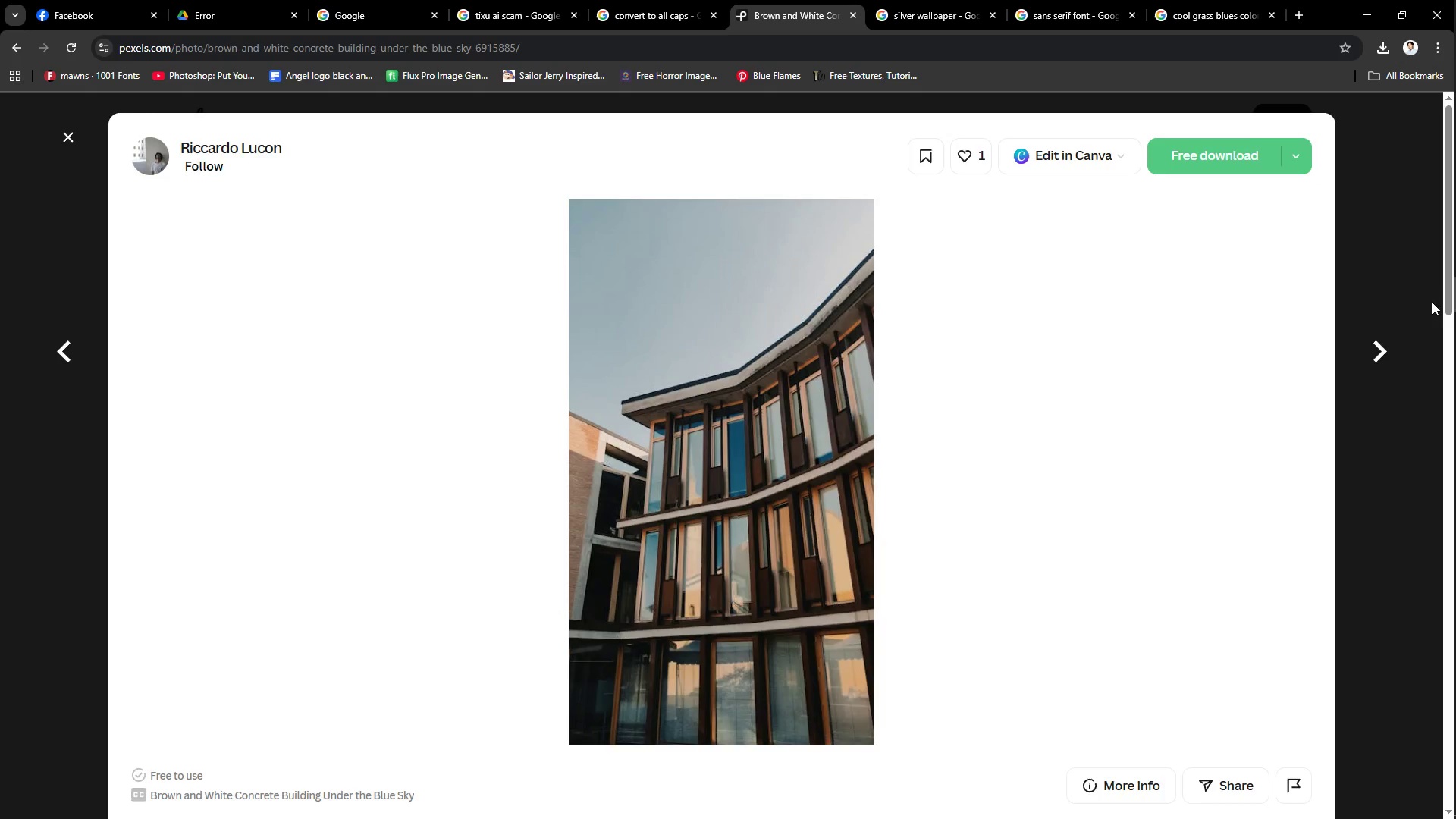 
key(Escape)
 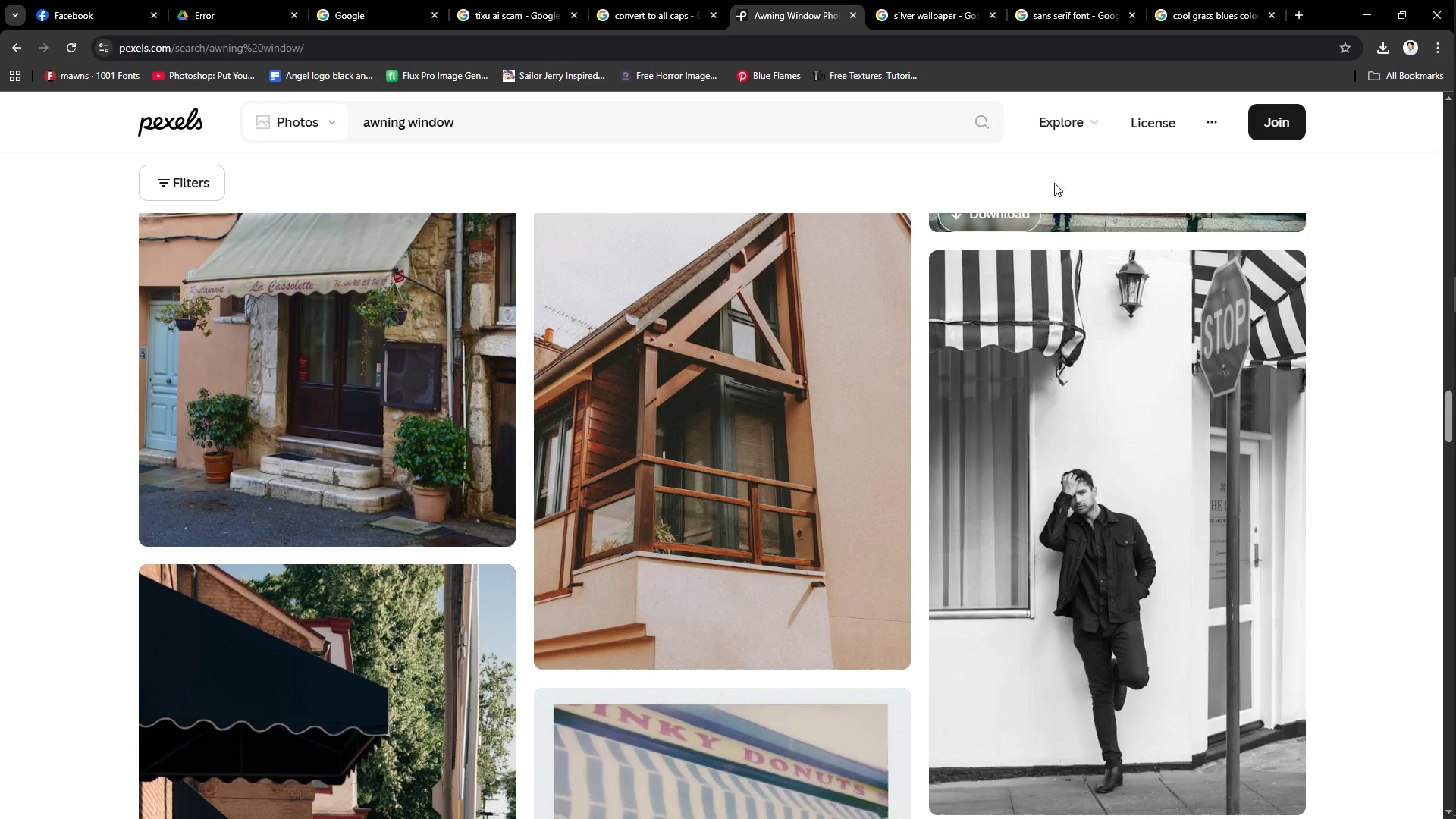 
left_click([723, 126])
 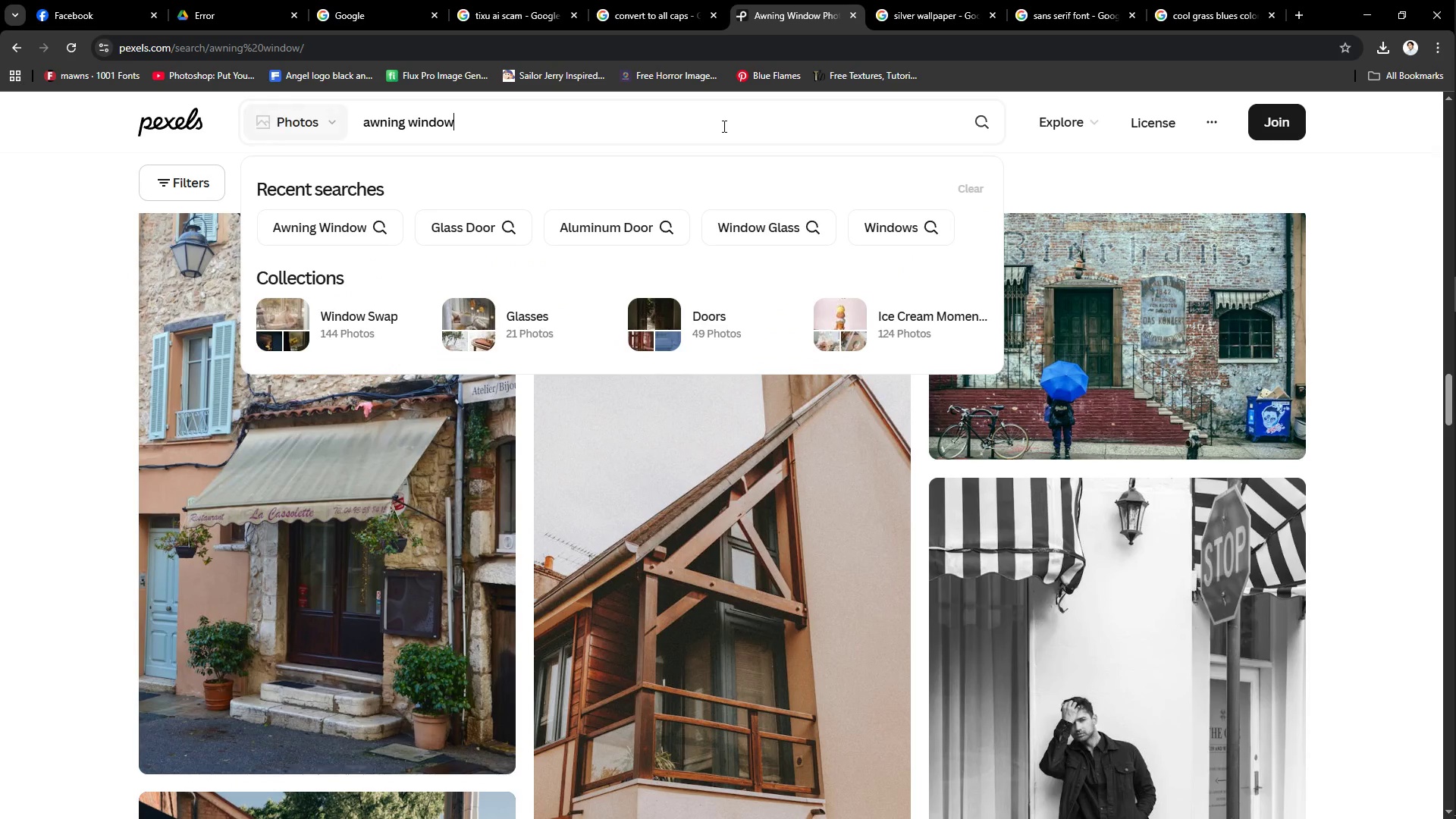 
scroll: coordinate [781, 129], scroll_direction: up, amount: 3.0
 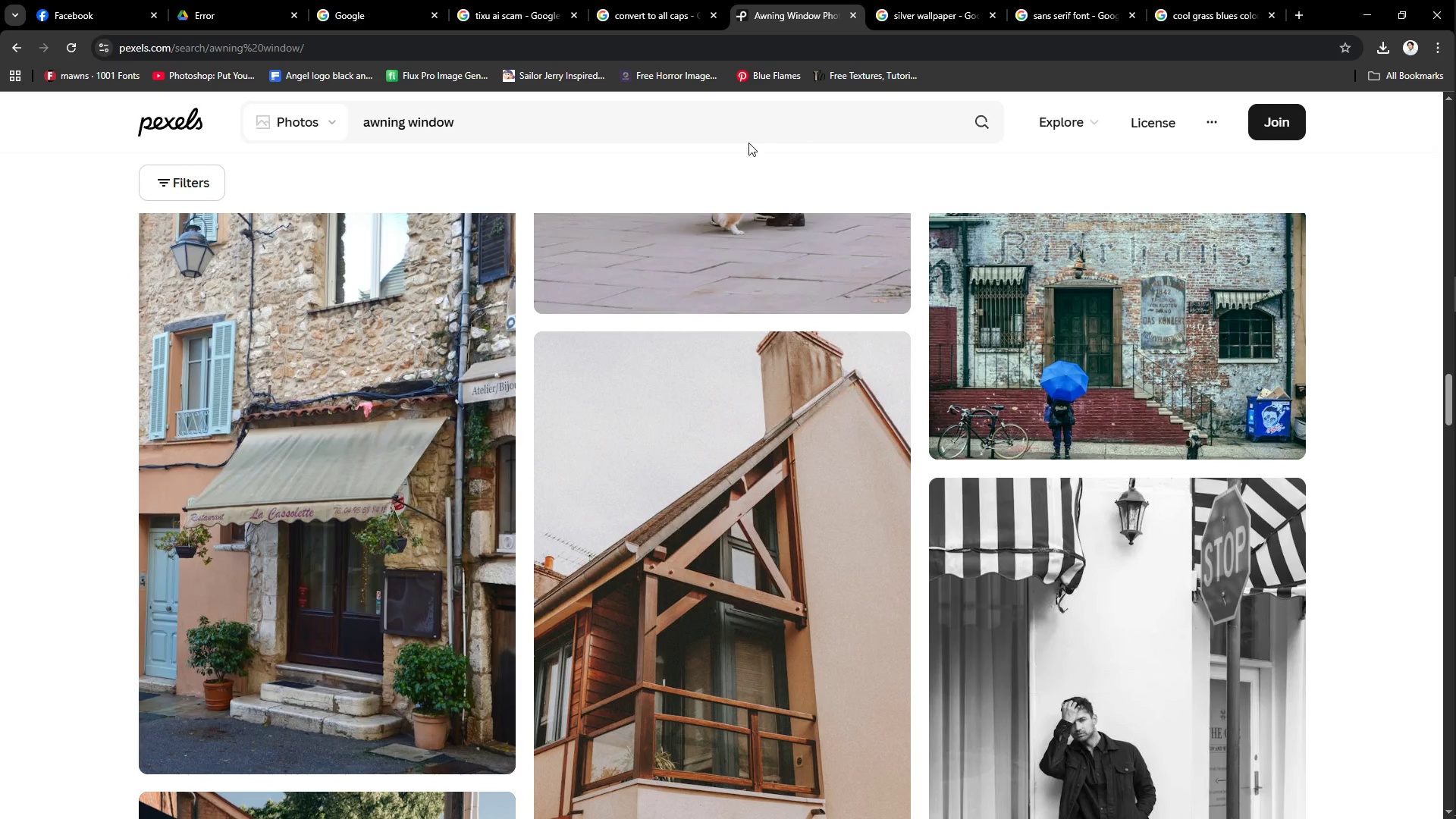 
key(Control+ControlLeft)
 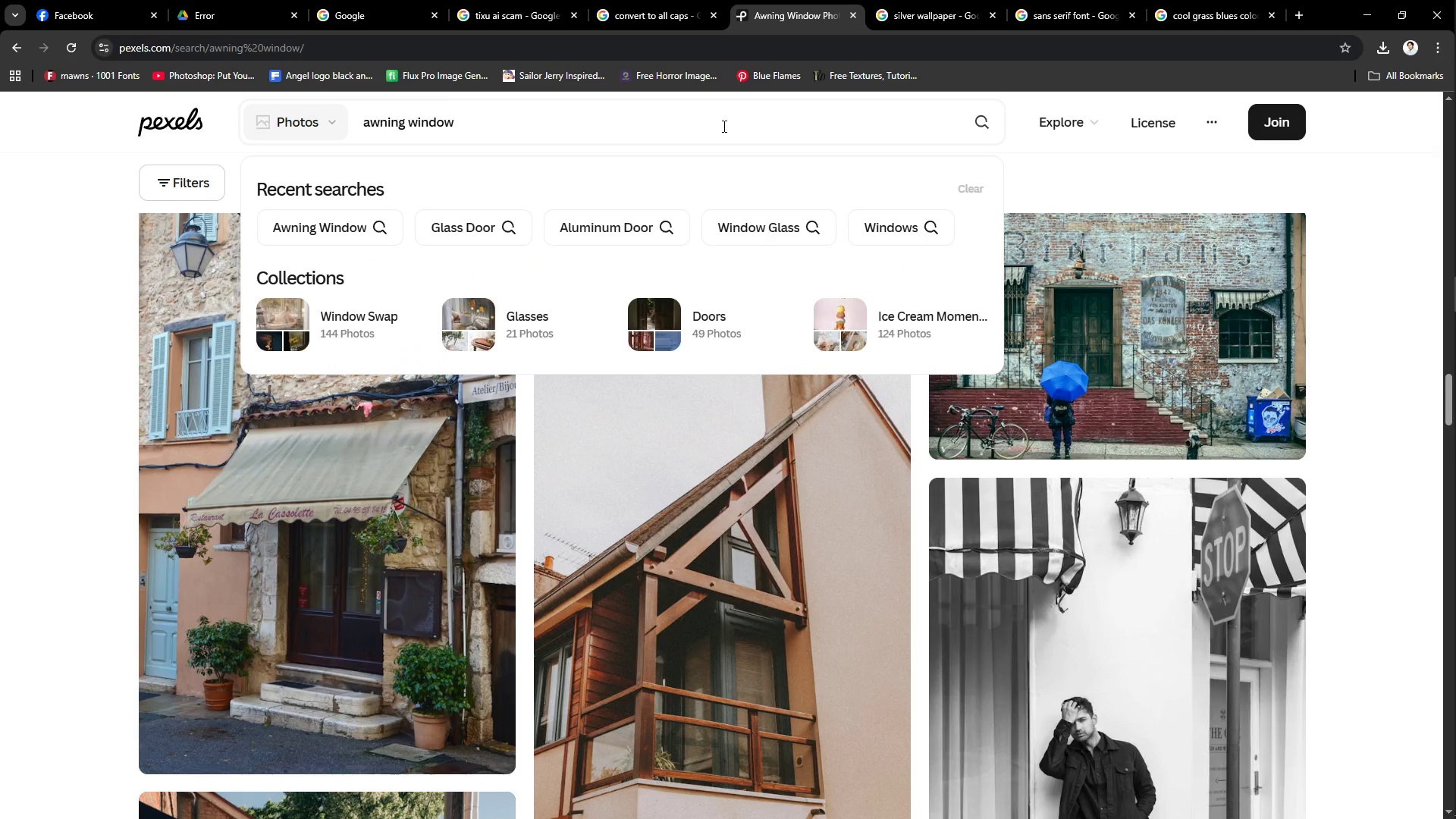 
key(Control+A)
 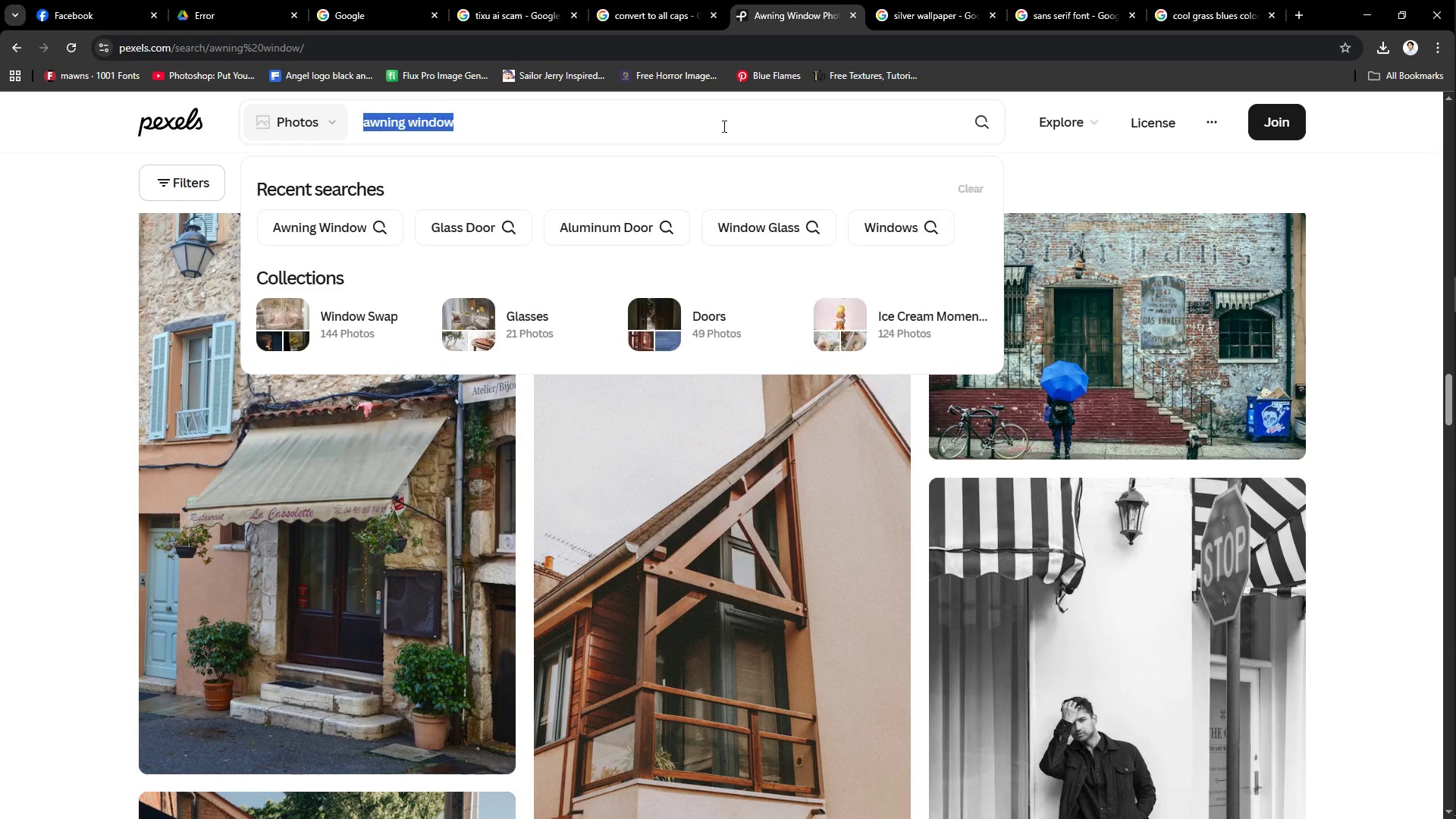 
type(glass partition)
 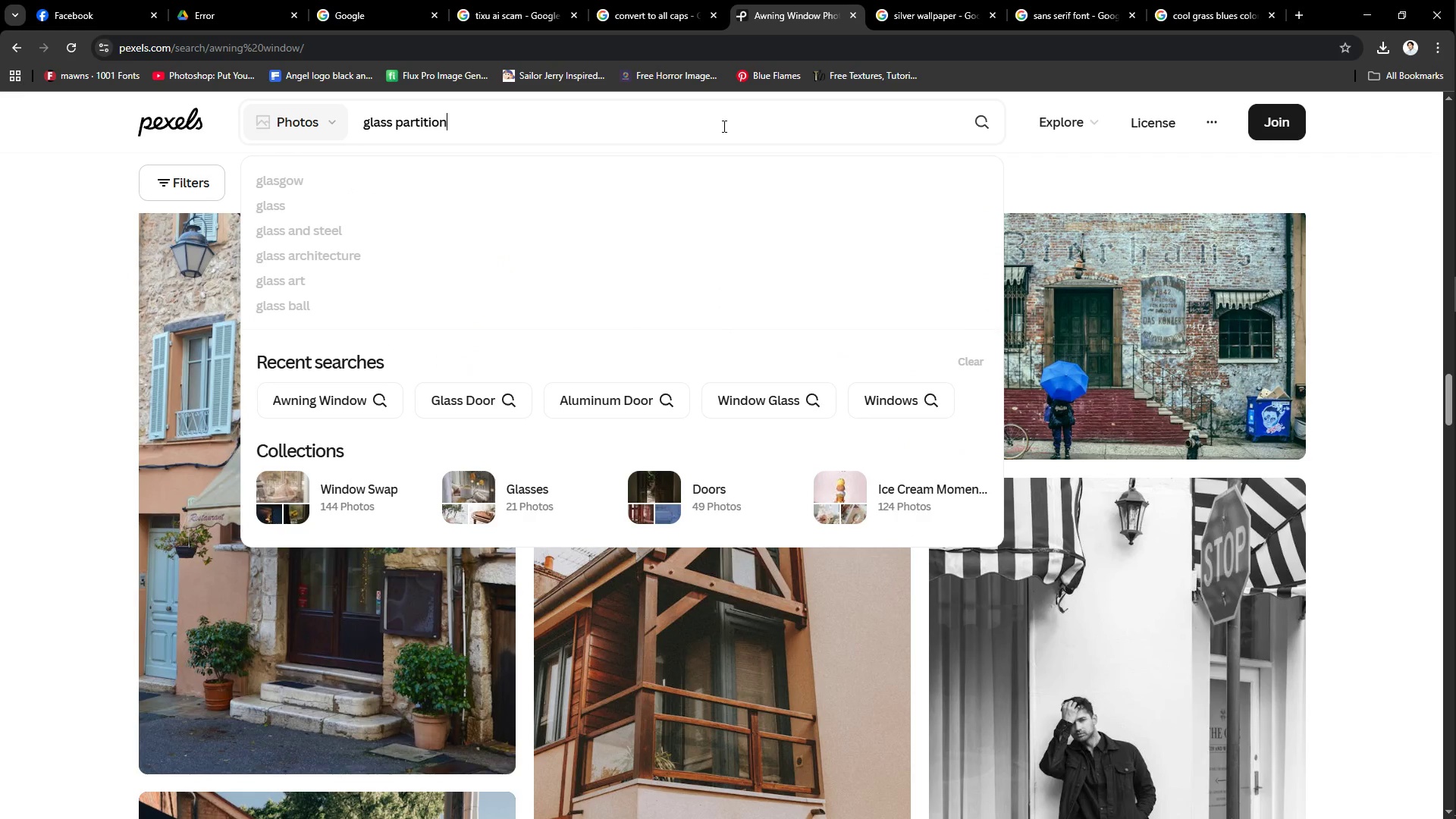 
key(Enter)
 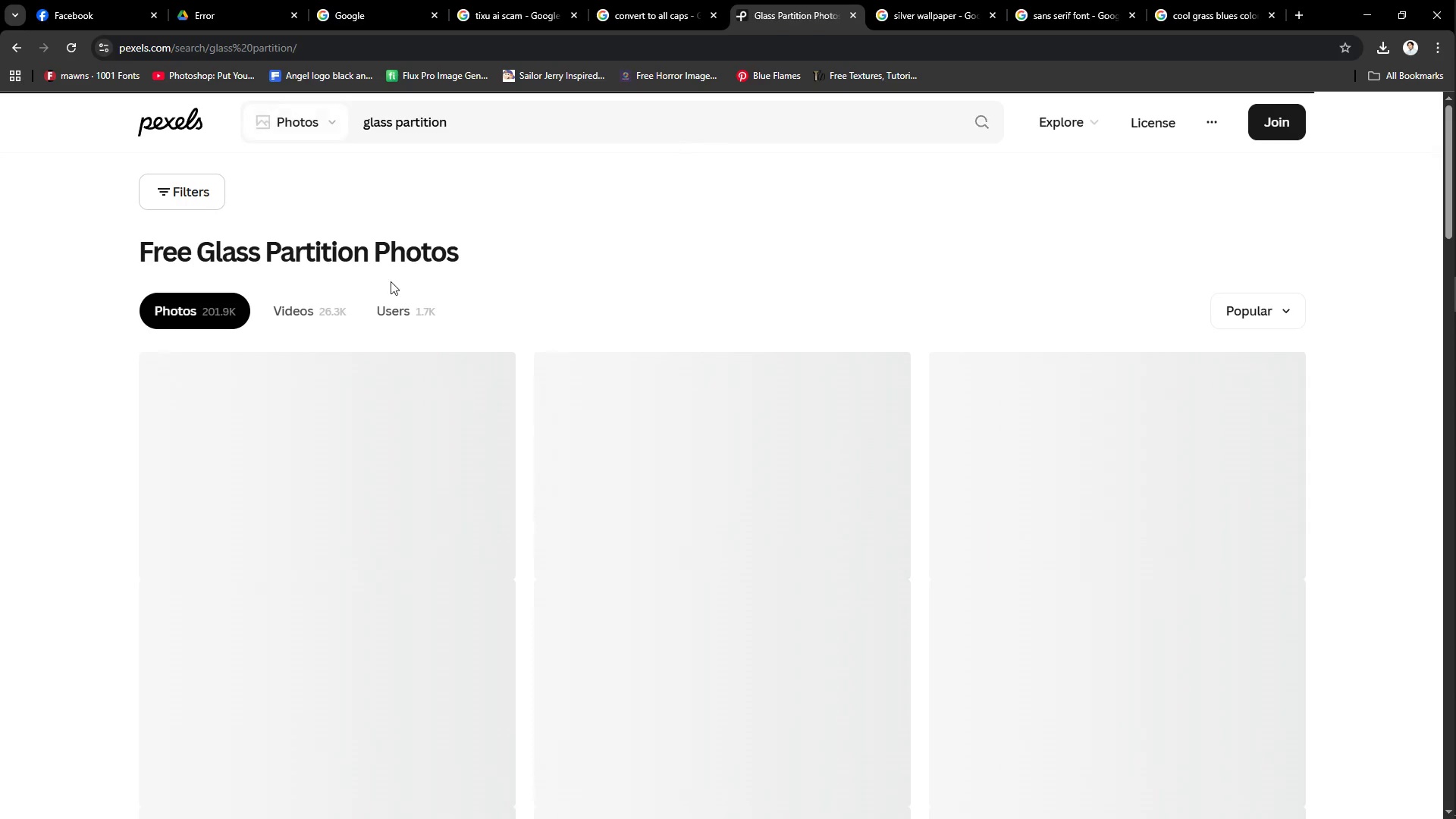 
scroll: coordinate [175, 432], scroll_direction: down, amount: 3.0
 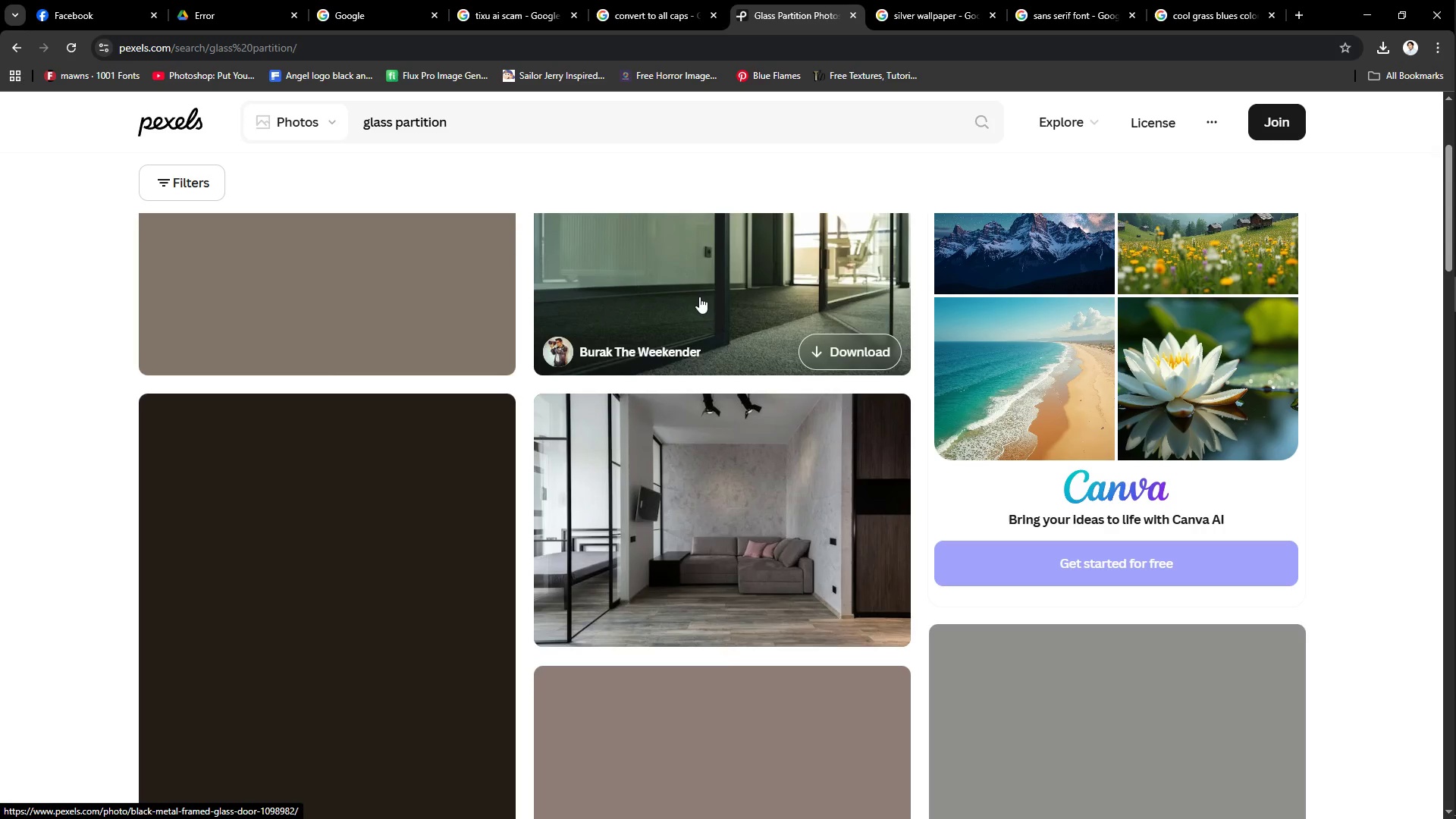 
scroll: coordinate [686, 309], scroll_direction: up, amount: 2.0
 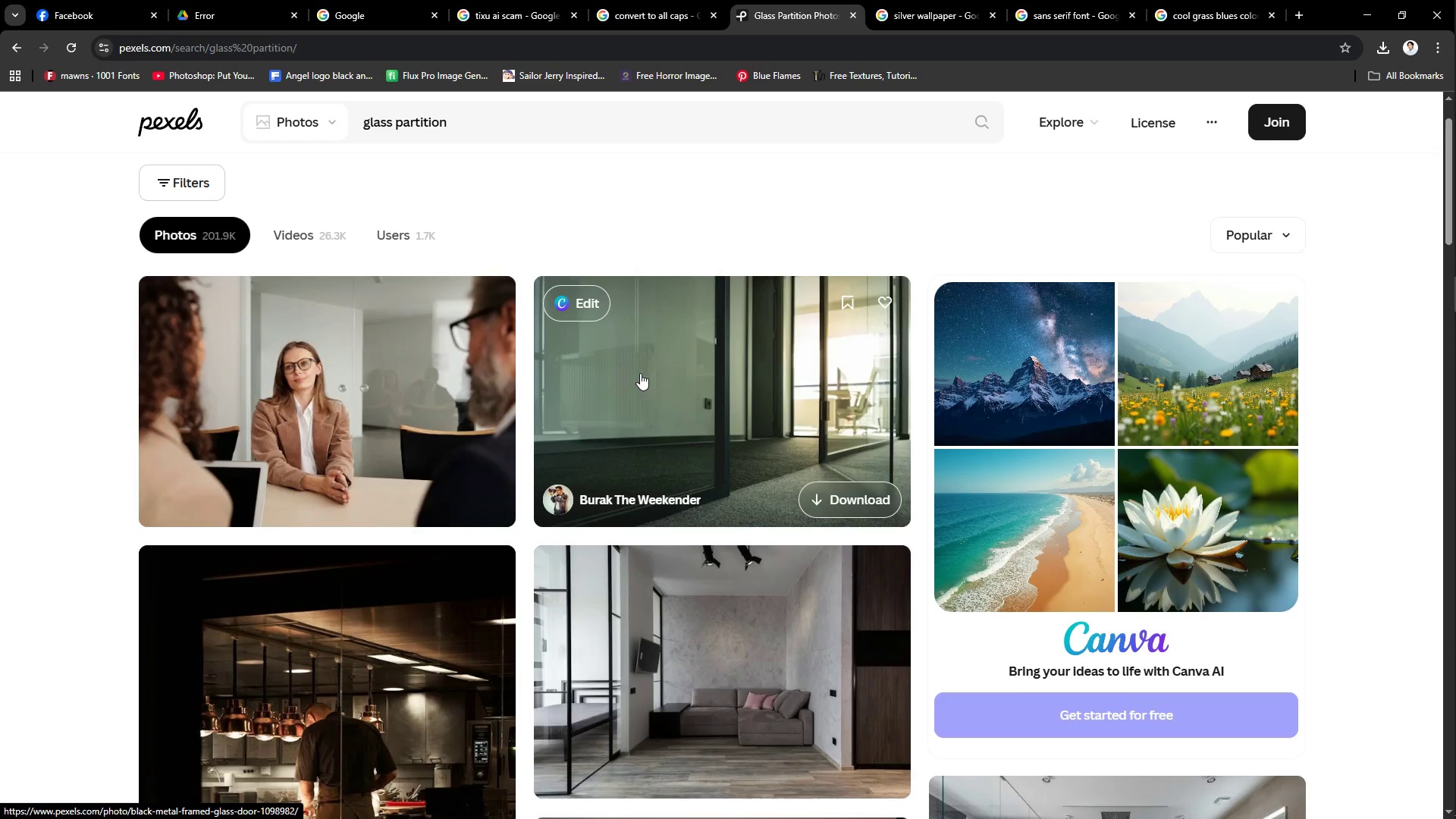 
scroll: coordinate [463, 397], scroll_direction: down, amount: 9.0
 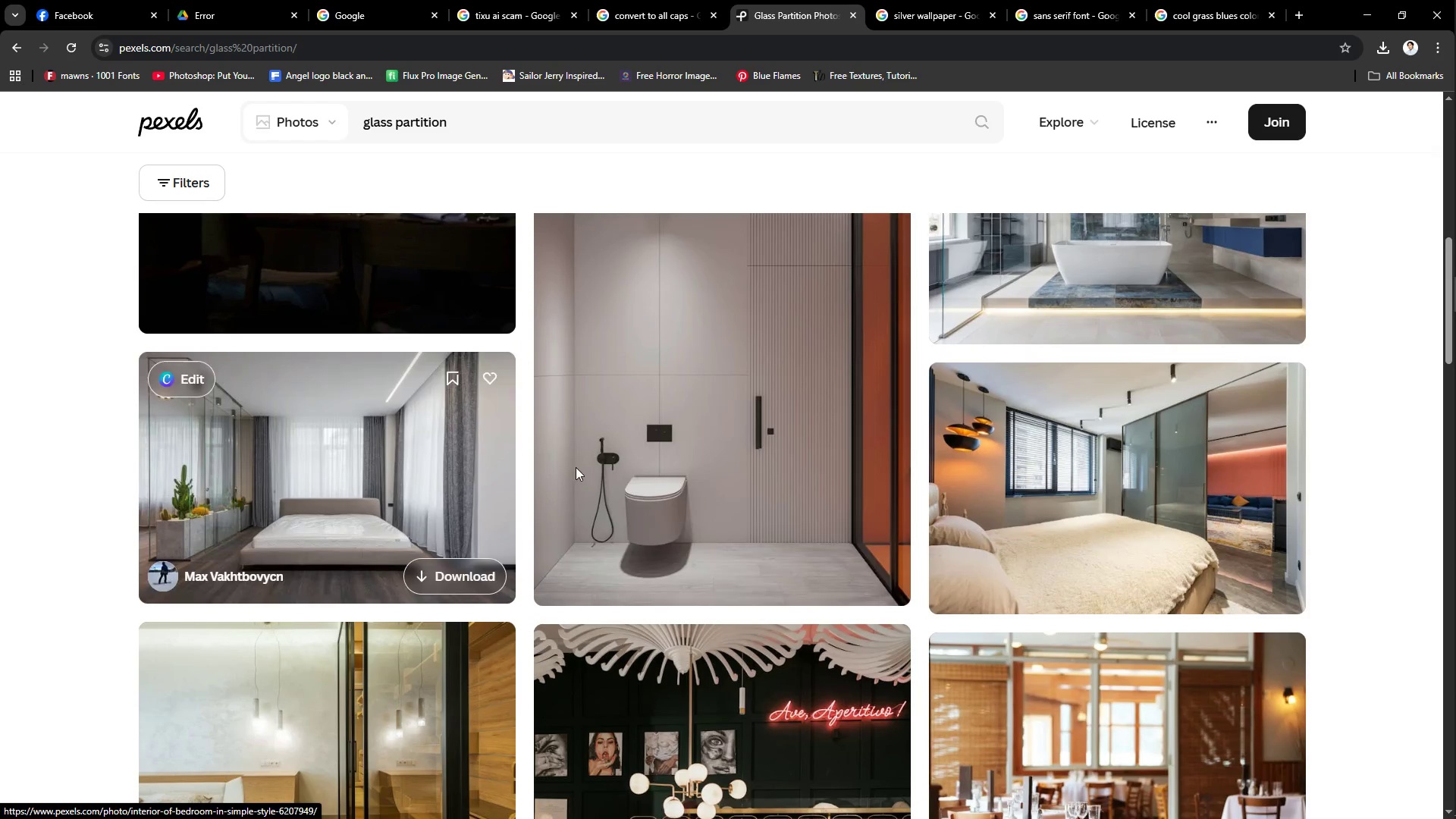 
scroll: coordinate [817, 428], scroll_direction: up, amount: 2.0
 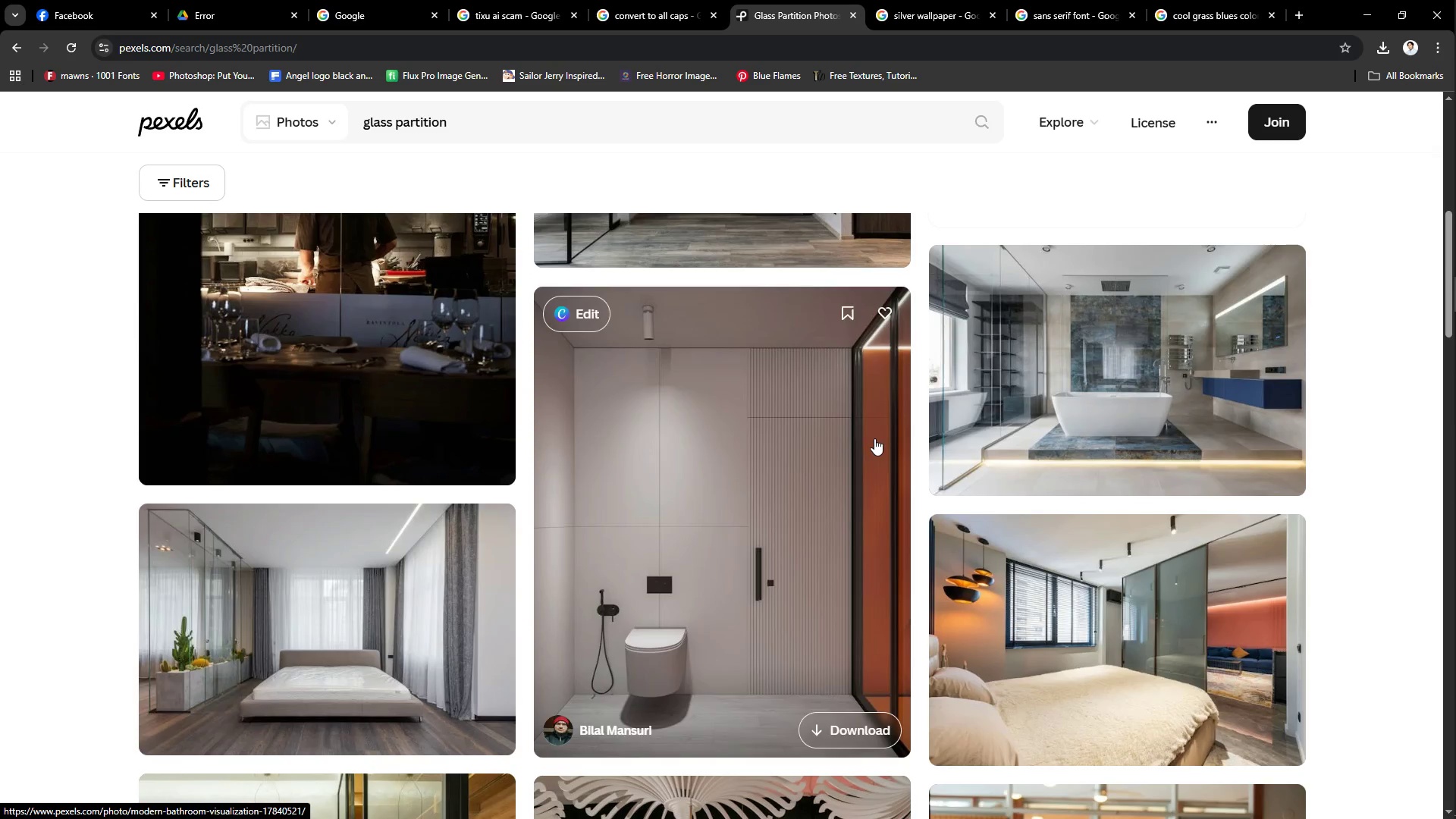 
scroll: coordinate [1132, 366], scroll_direction: down, amount: 5.0
 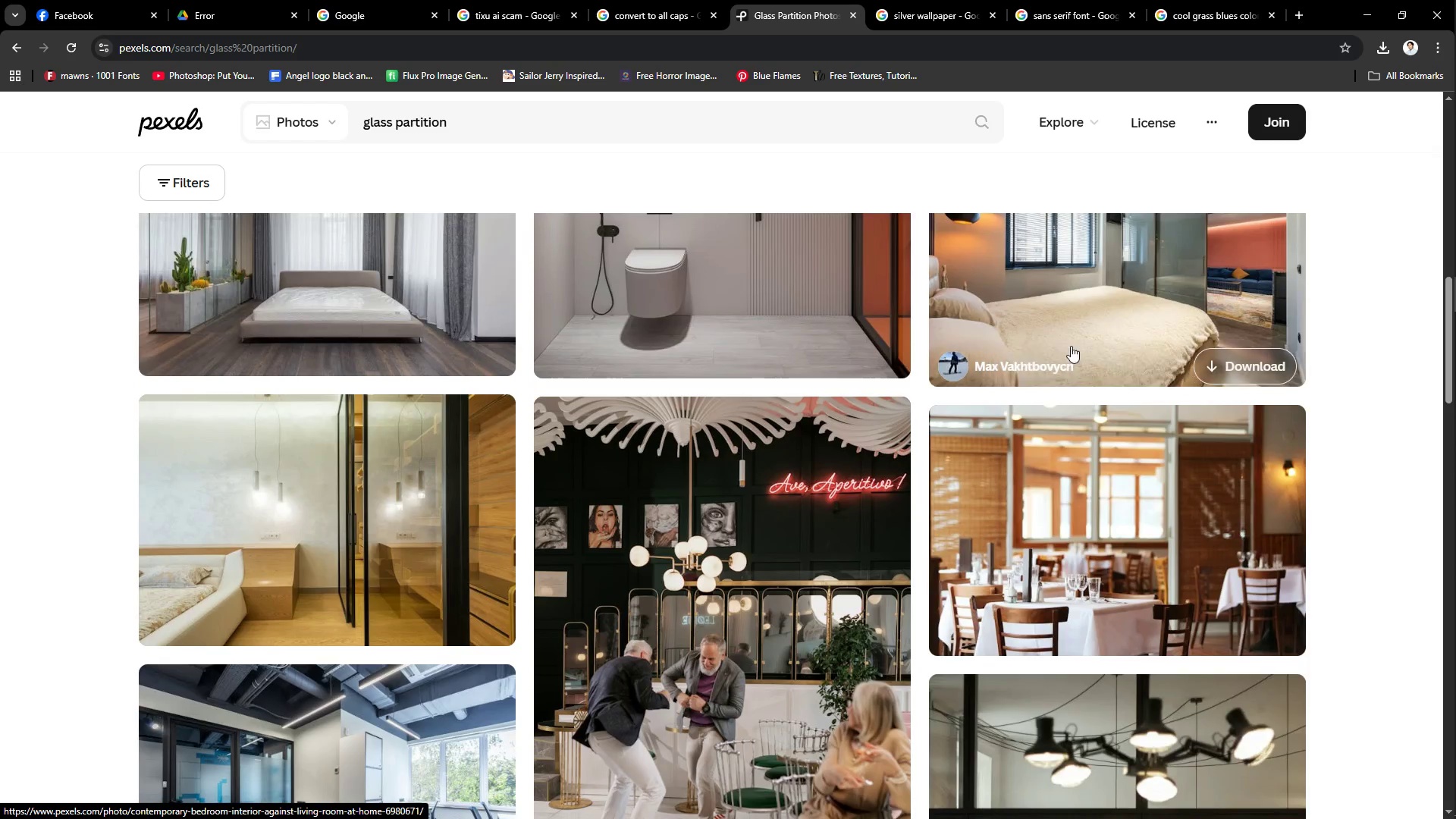 
scroll: coordinate [999, 353], scroll_direction: up, amount: 2.0
 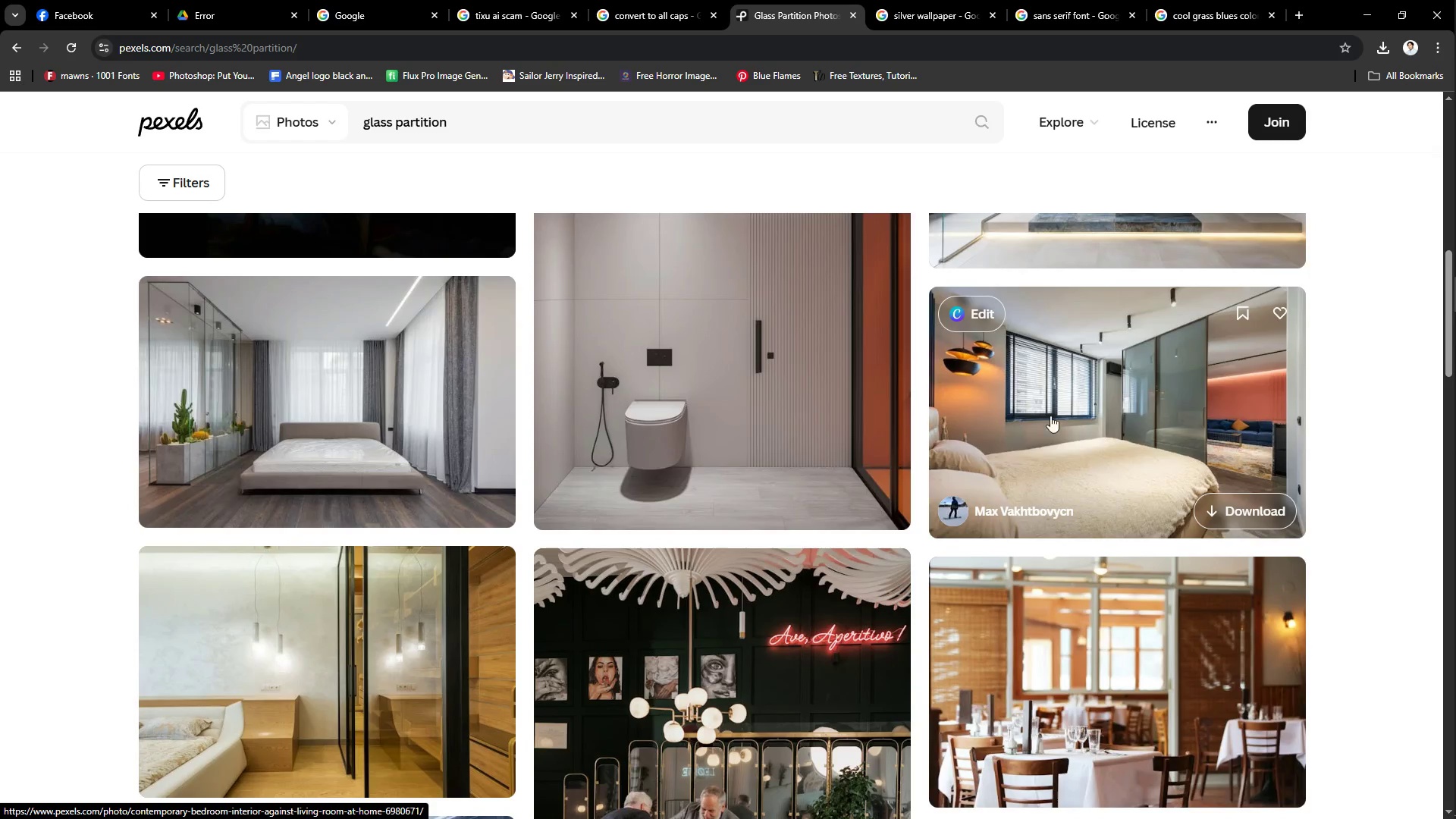 
scroll: coordinate [790, 440], scroll_direction: down, amount: 5.0
 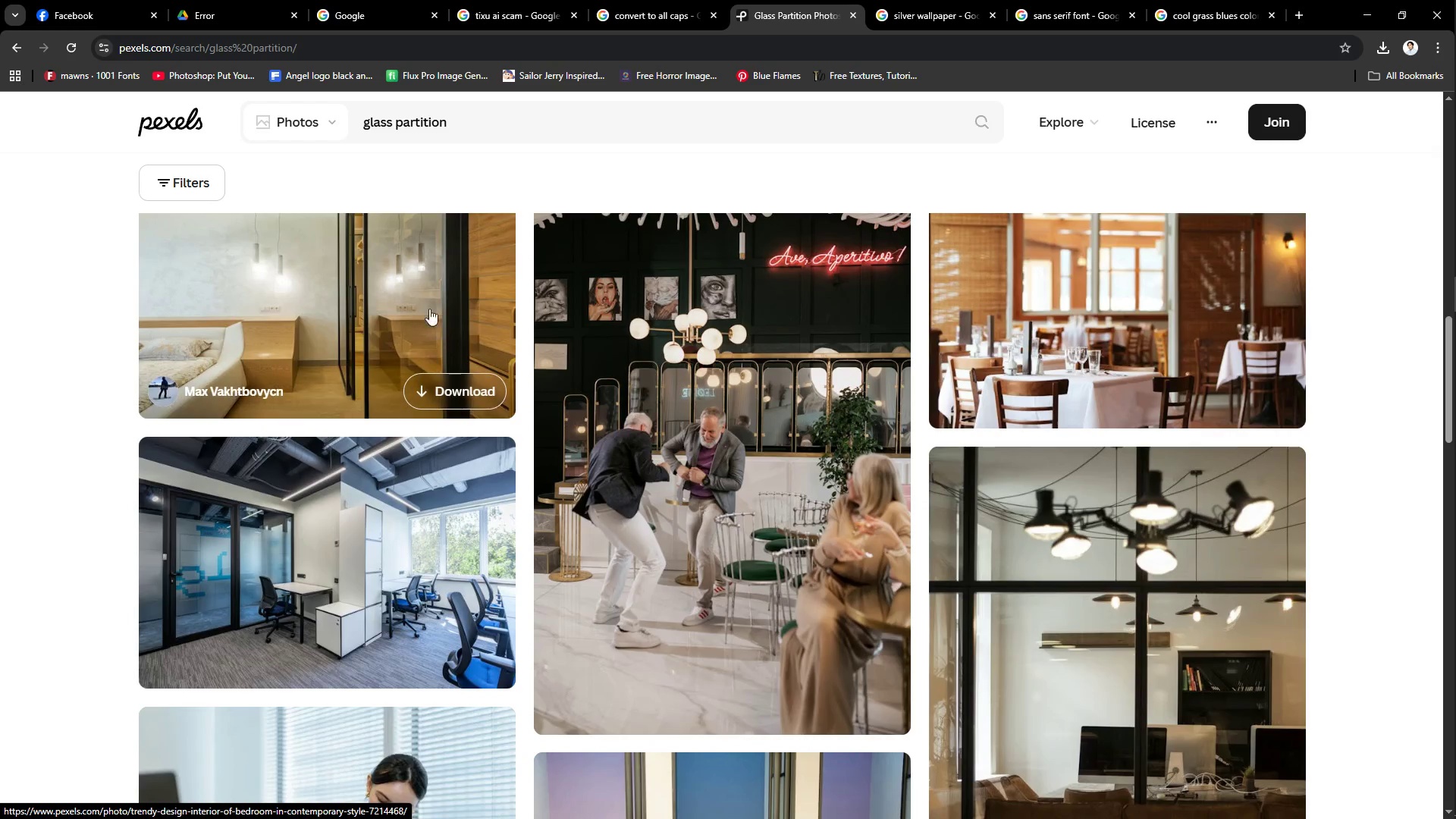 
left_click([325, 360])
 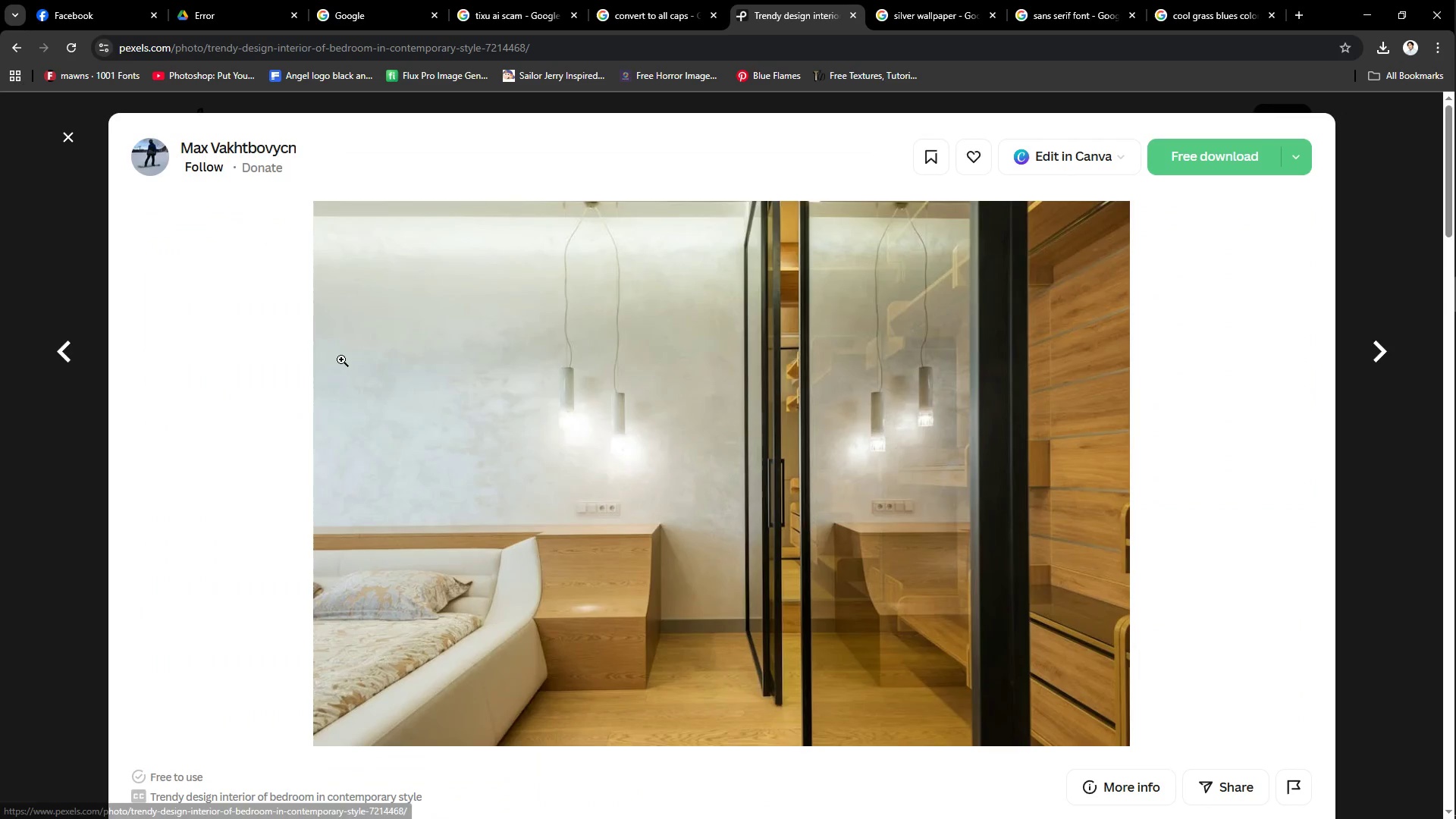 
scroll: coordinate [344, 309], scroll_direction: up, amount: 1.0
 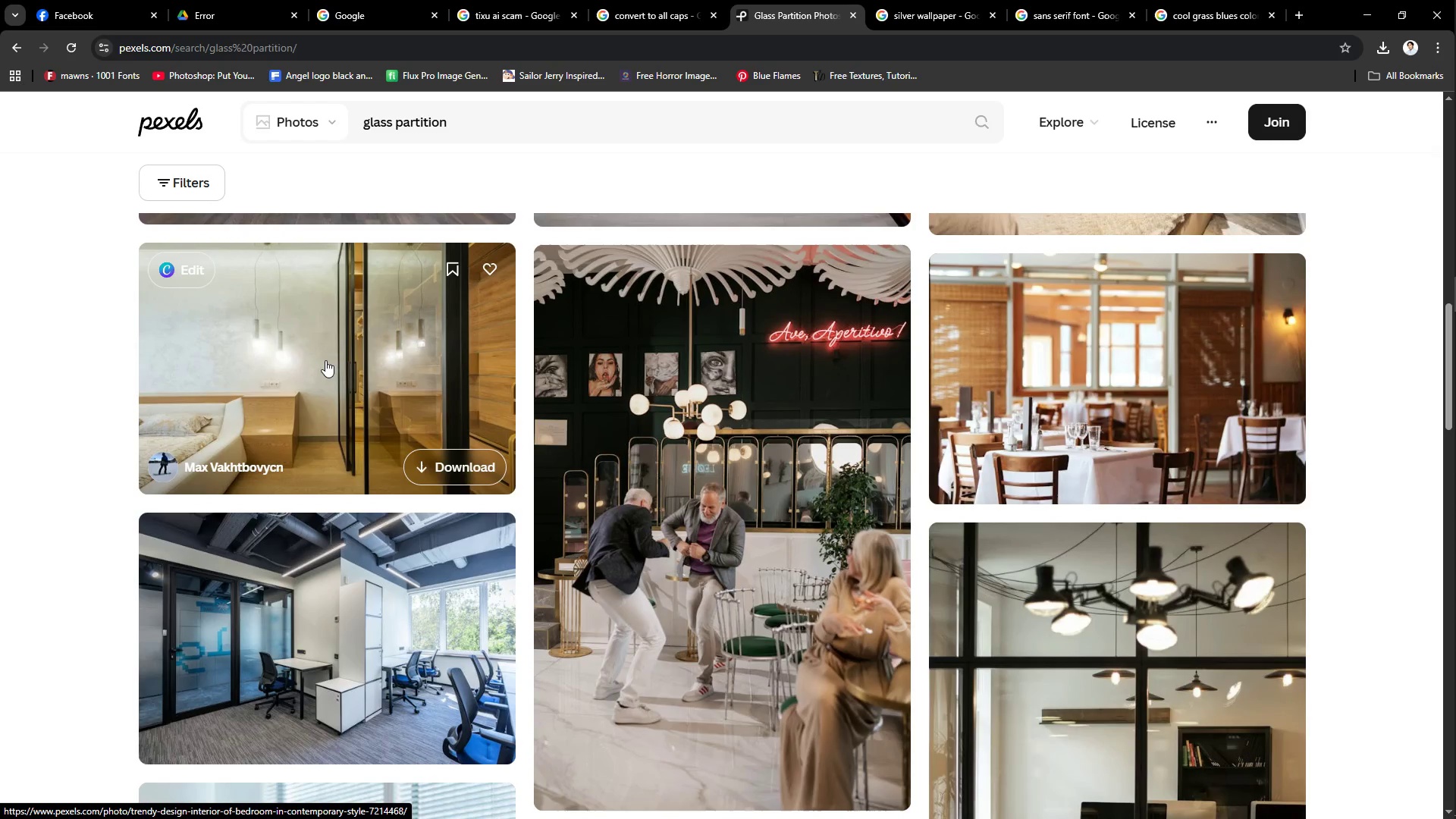 
scroll: coordinate [711, 352], scroll_direction: down, amount: 10.0
 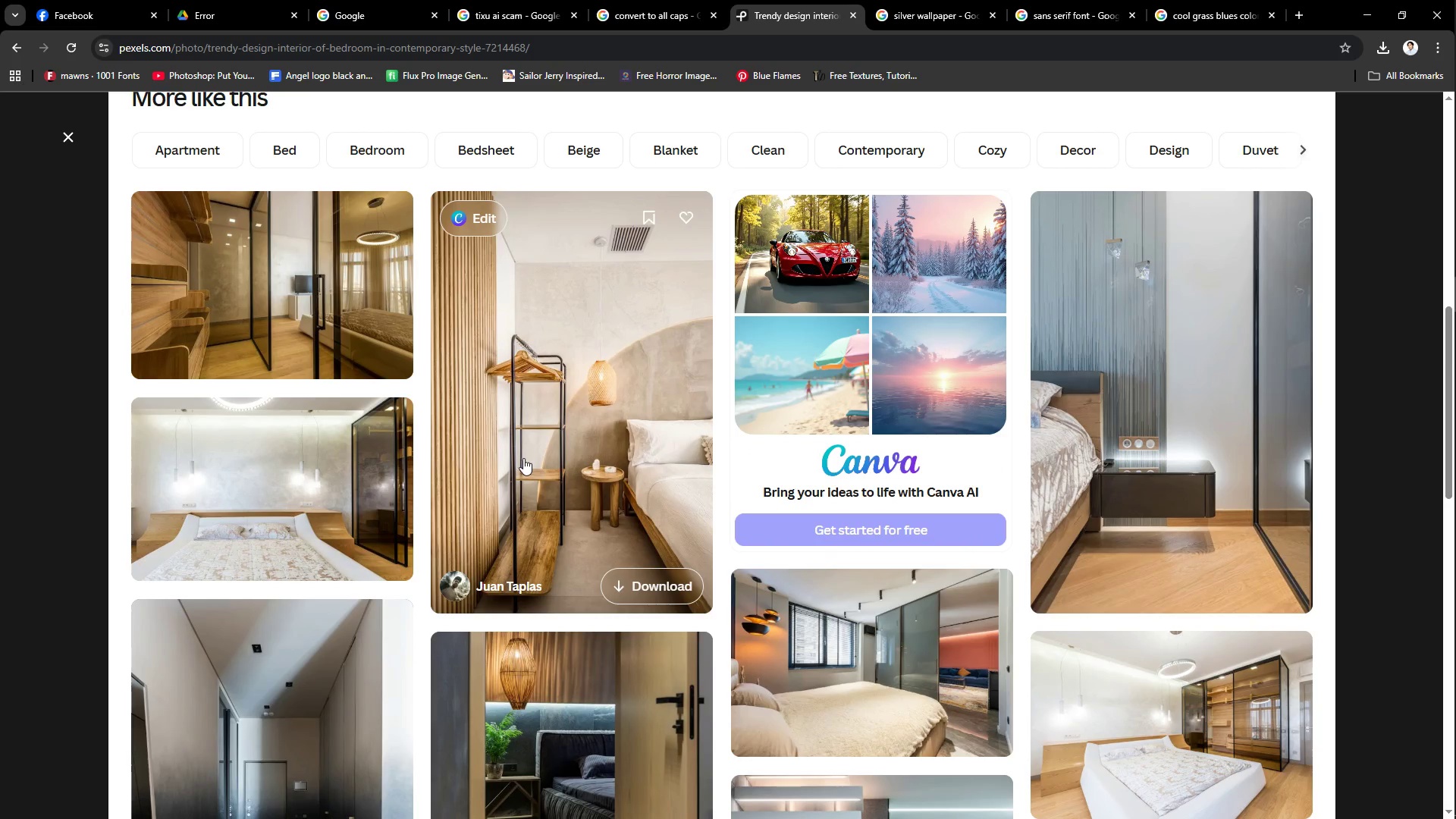 
left_click([1181, 314])
 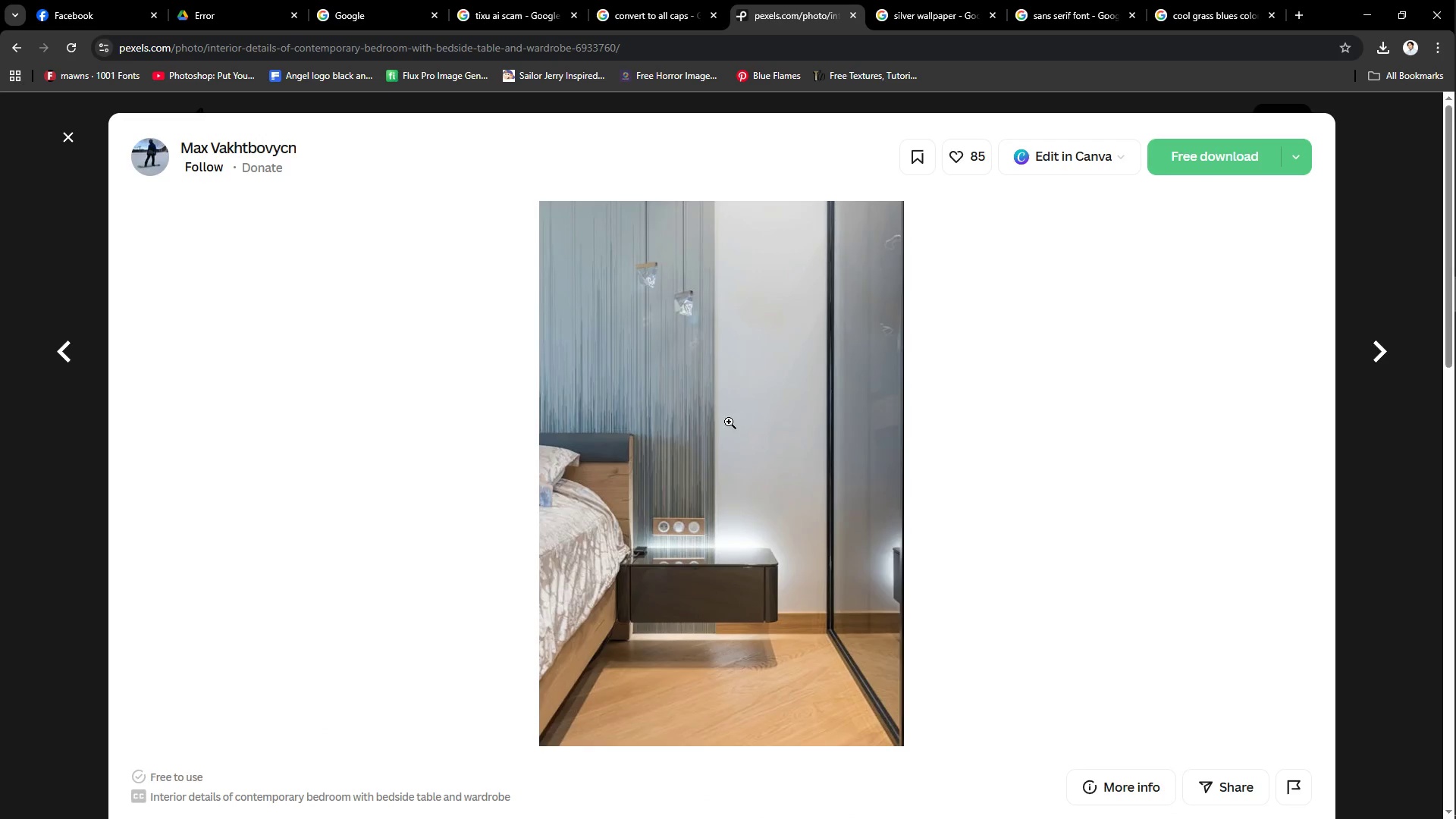 
right_click([719, 425])
 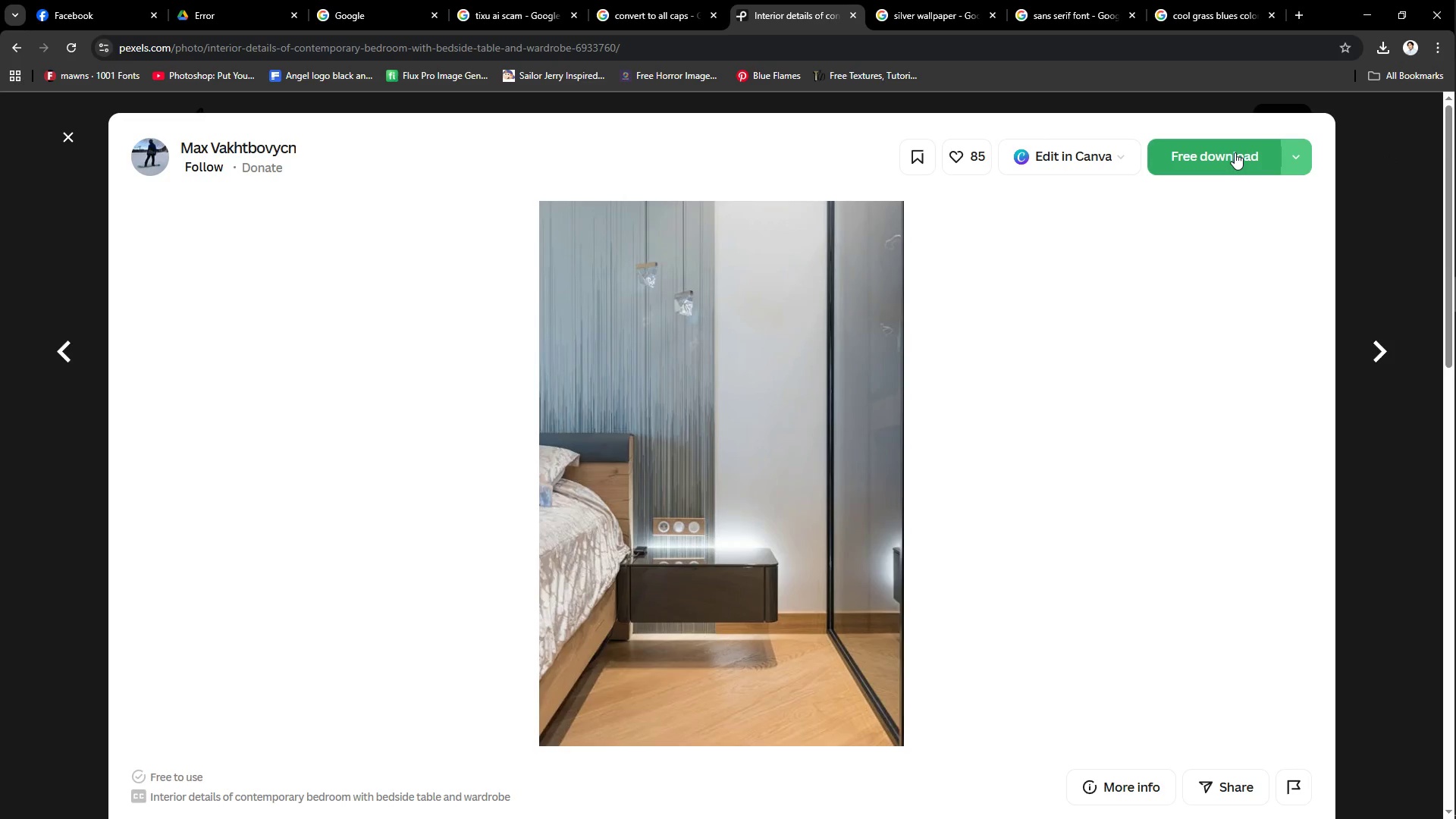 
left_click([1227, 155])
 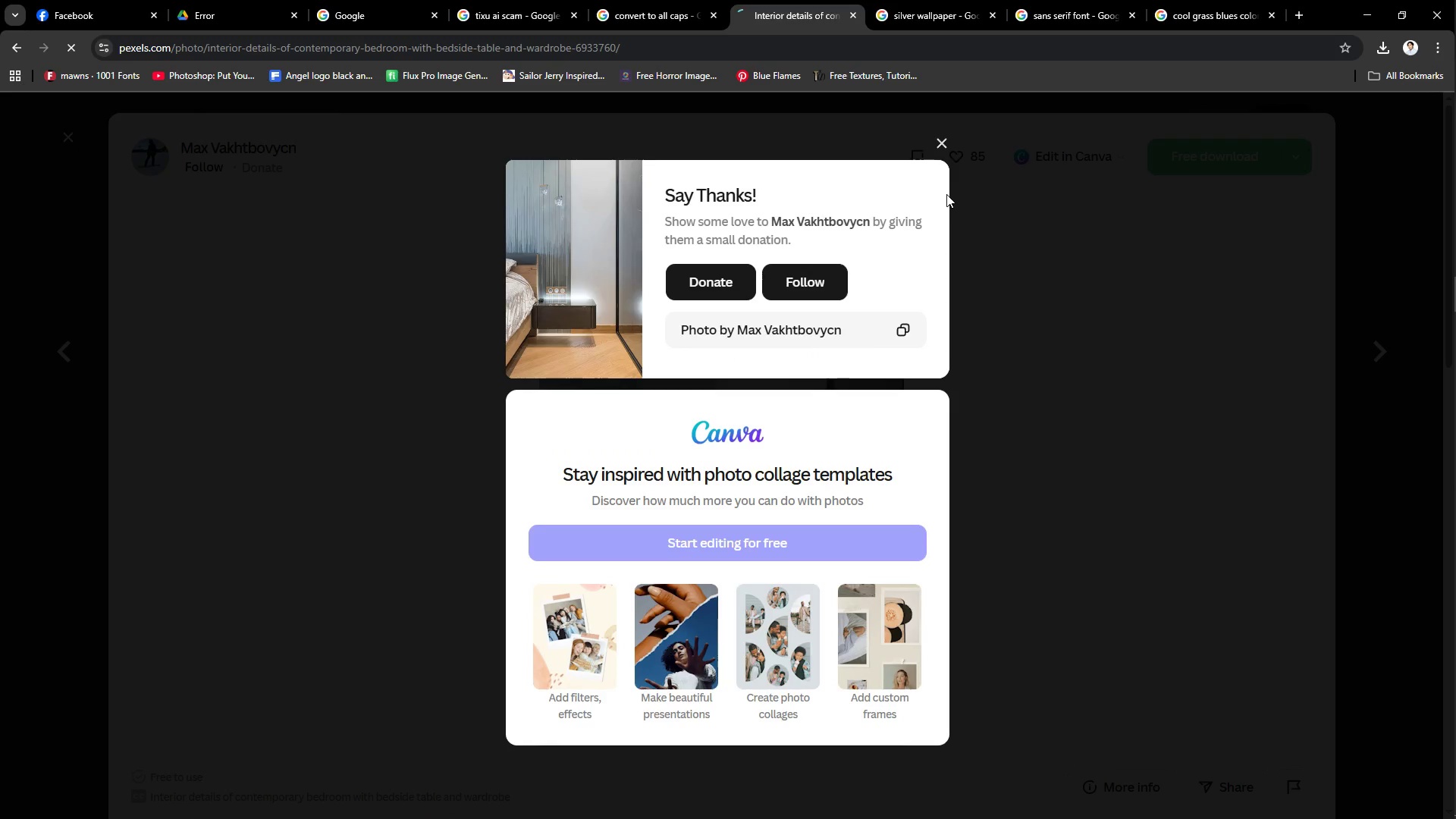 
left_click([940, 144])
 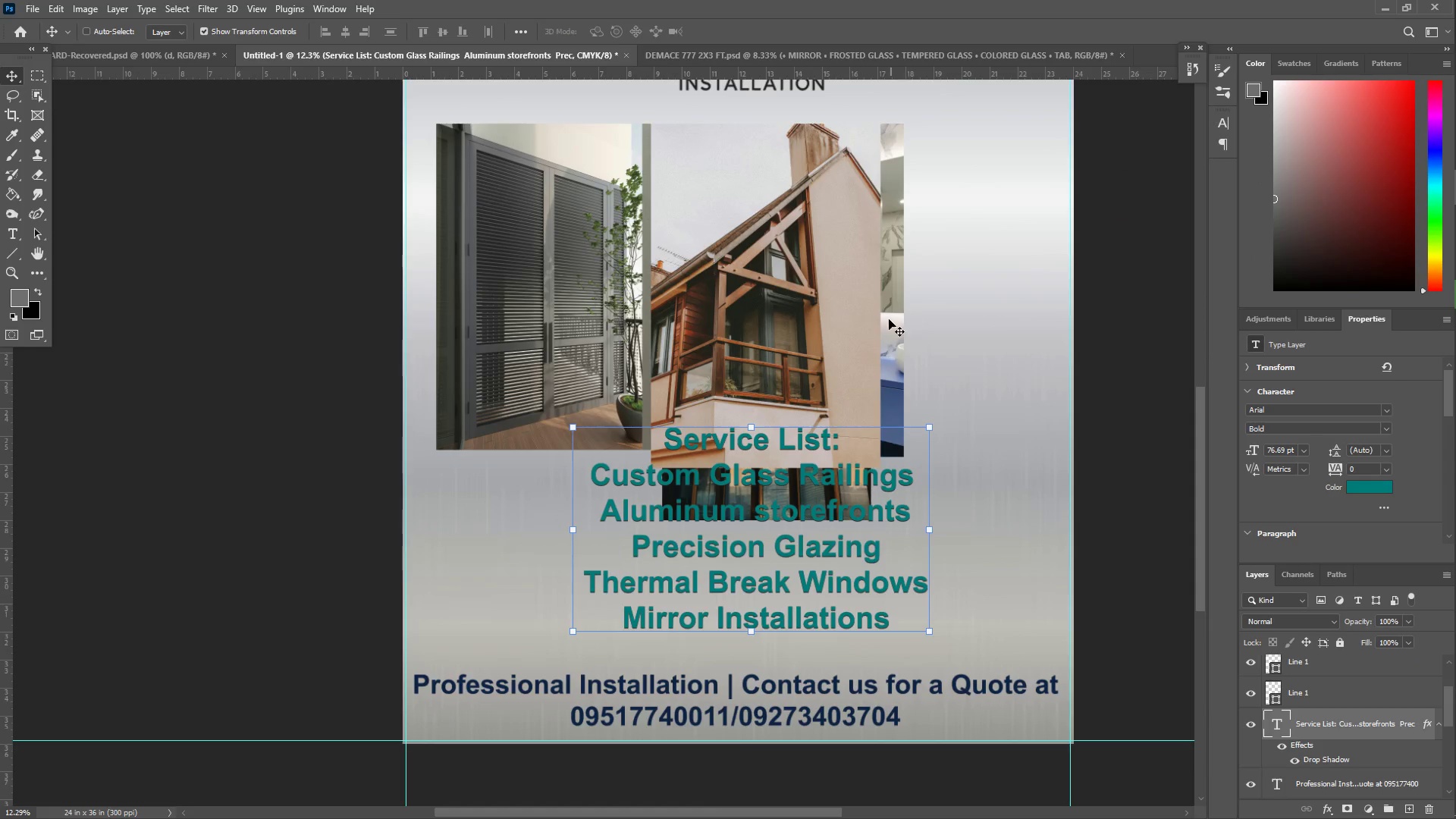 
scroll: coordinate [711, 291], scroll_direction: up, amount: 4.0
 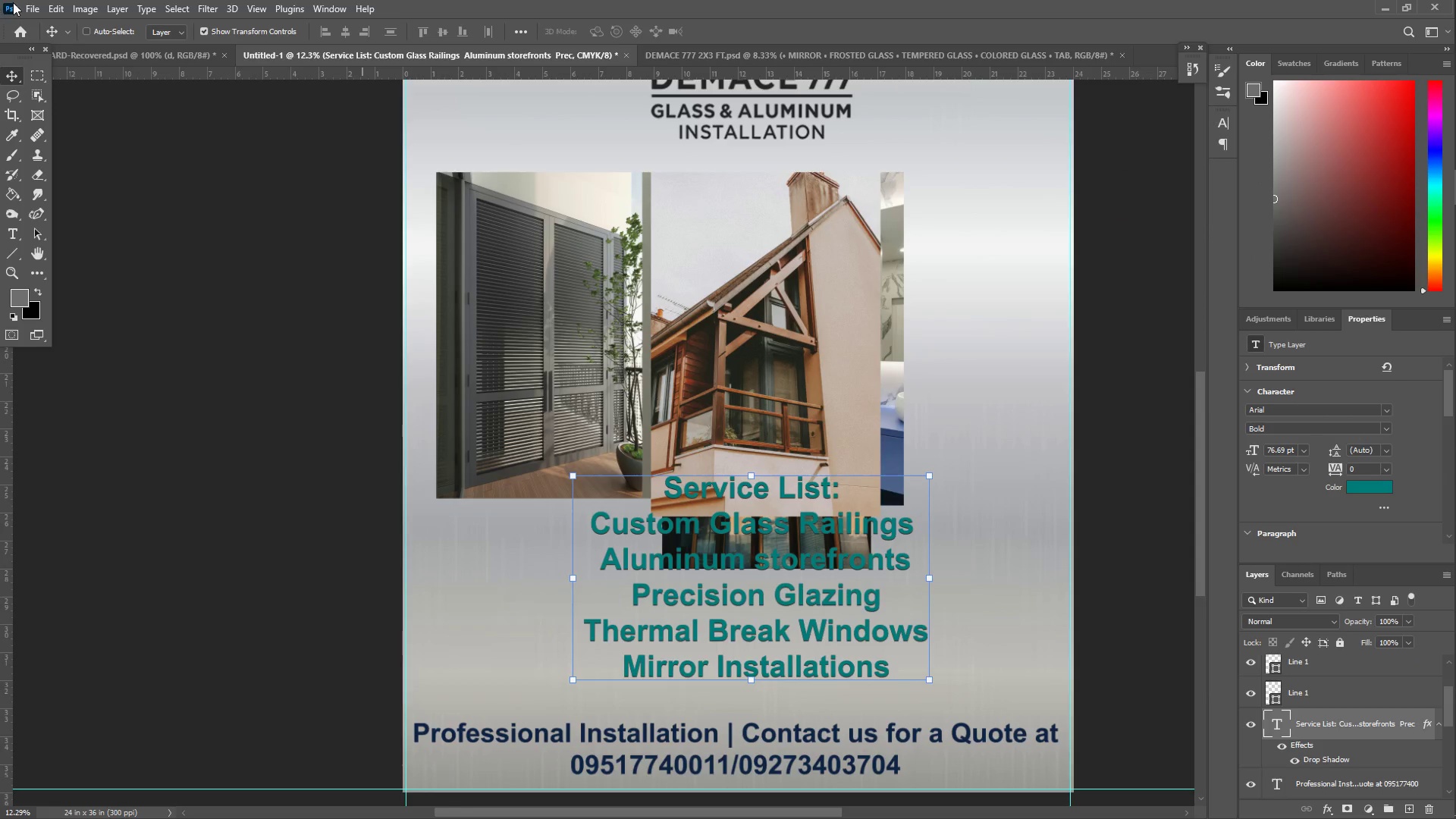 
left_click([28, 6])
 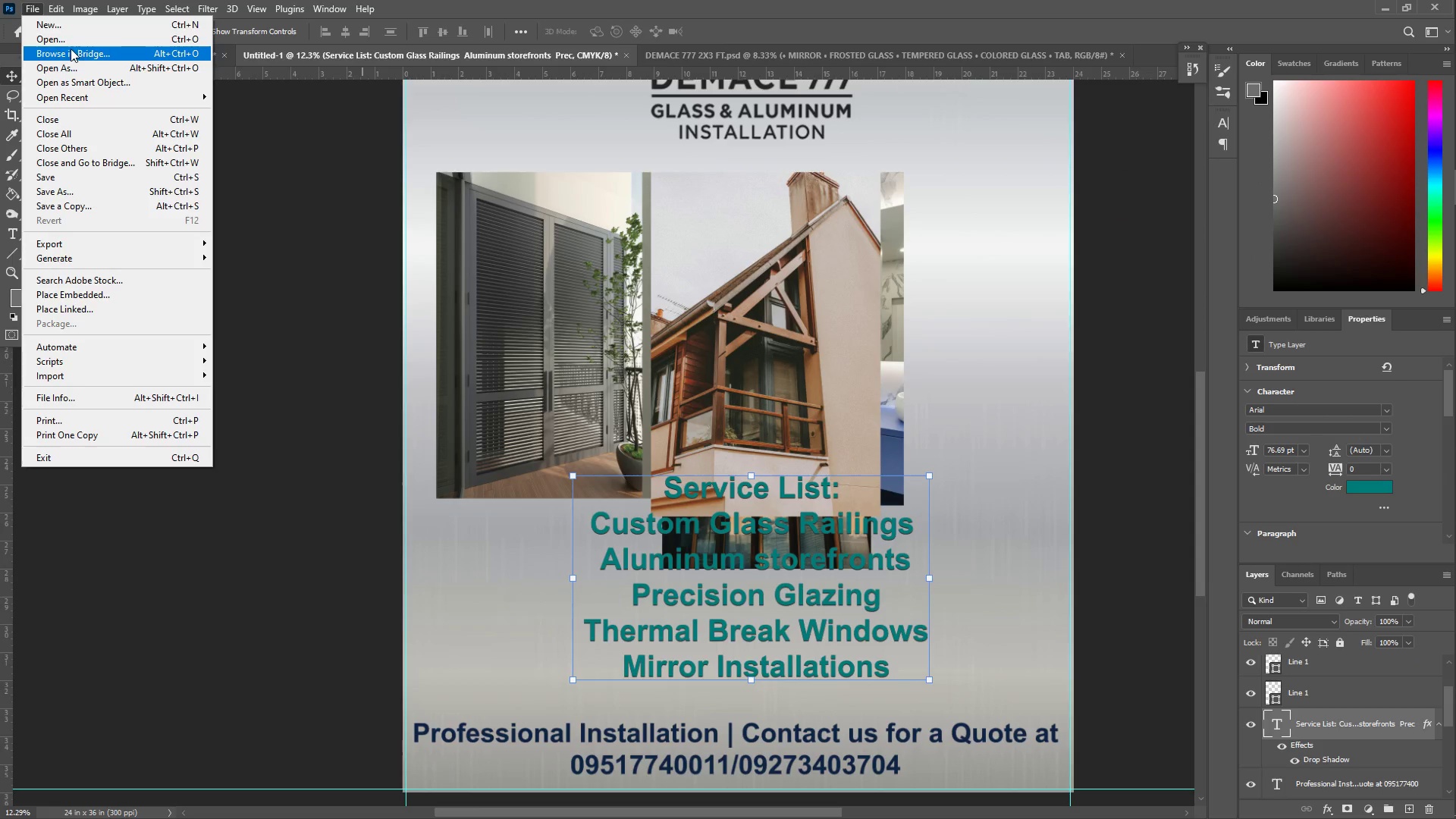 
left_click([67, 40])
 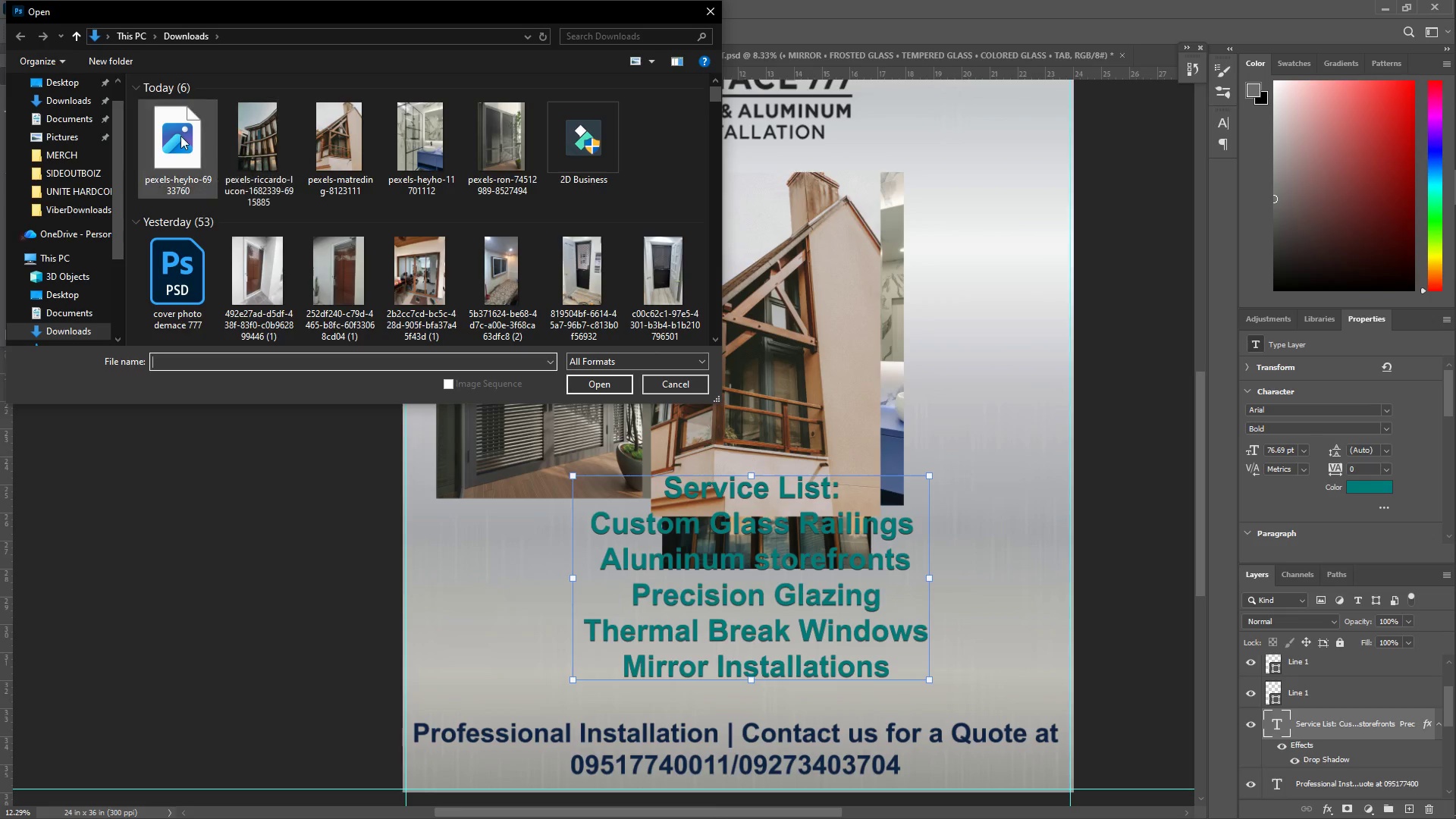 
left_click([180, 136])
 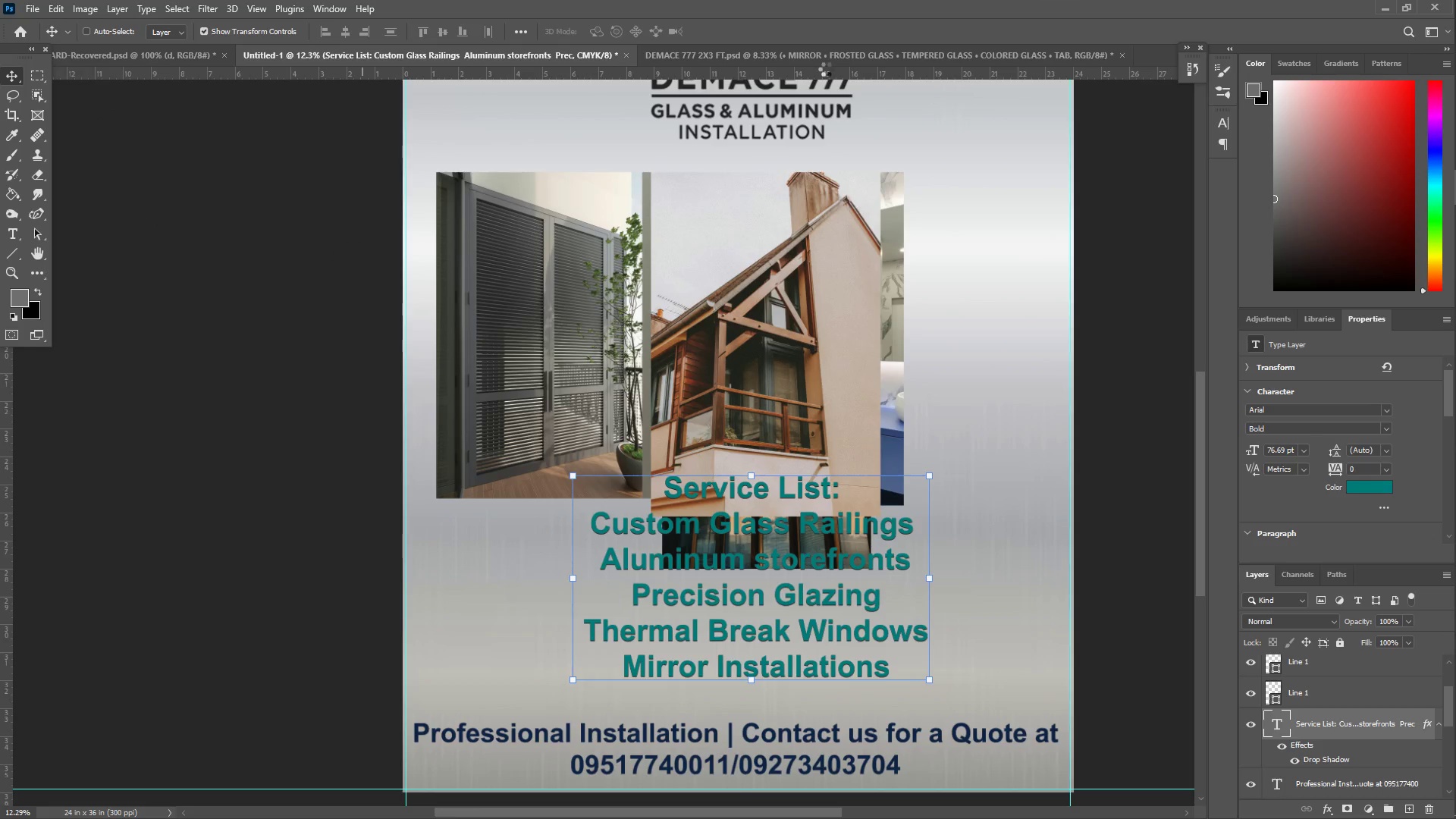 
key(Control+A)
 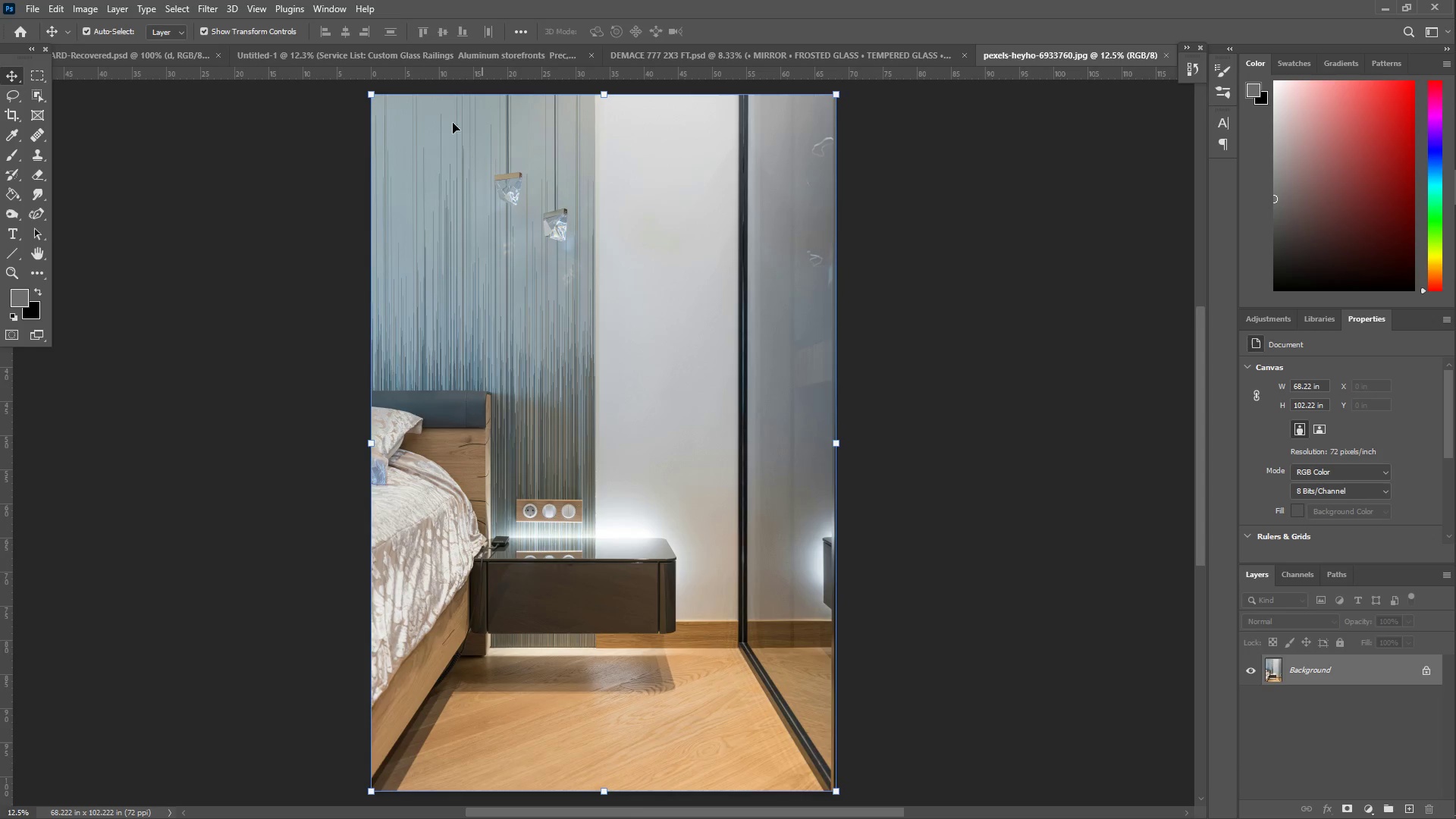 
key(Control+C)
 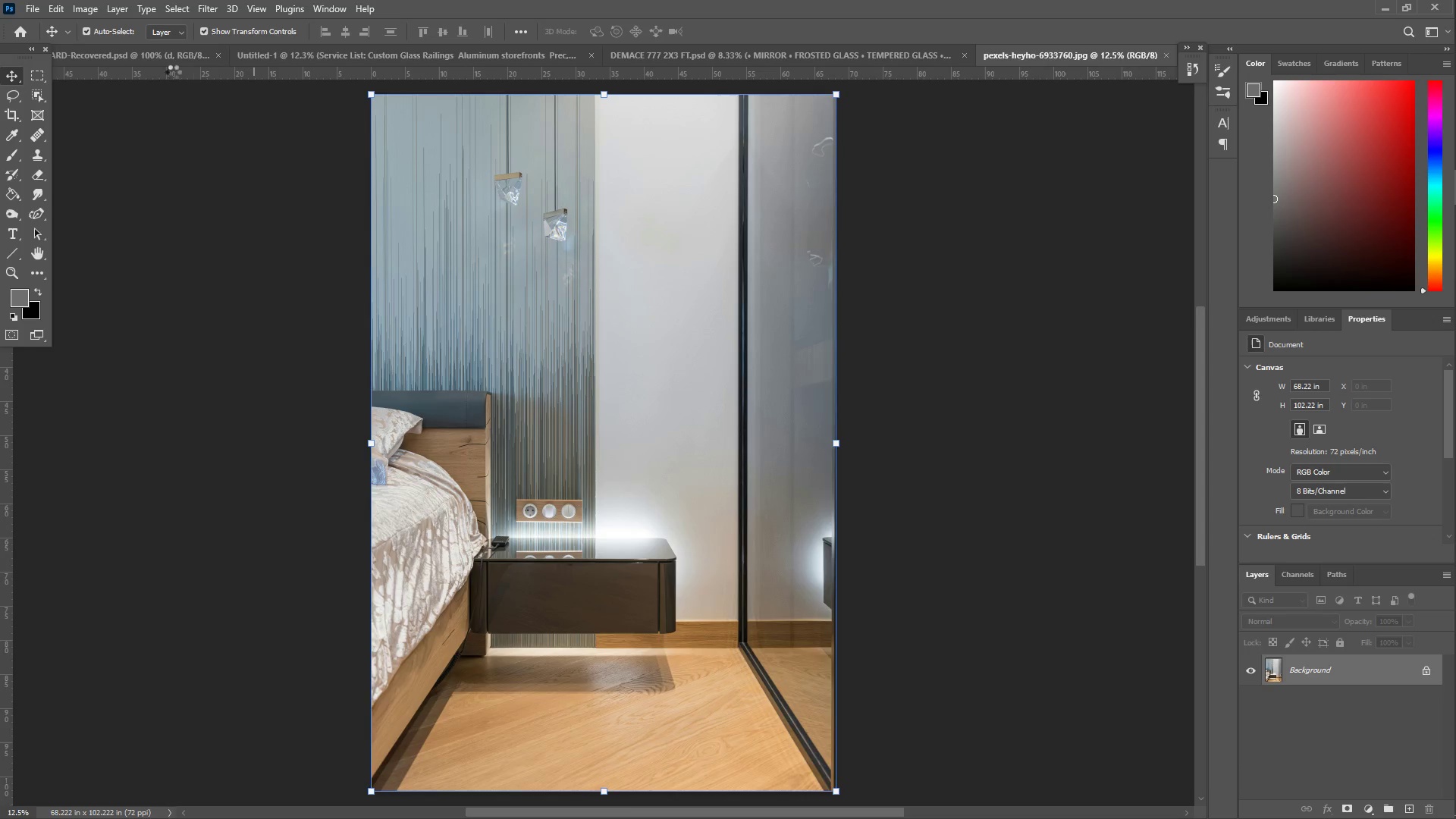 
left_click([145, 61])
 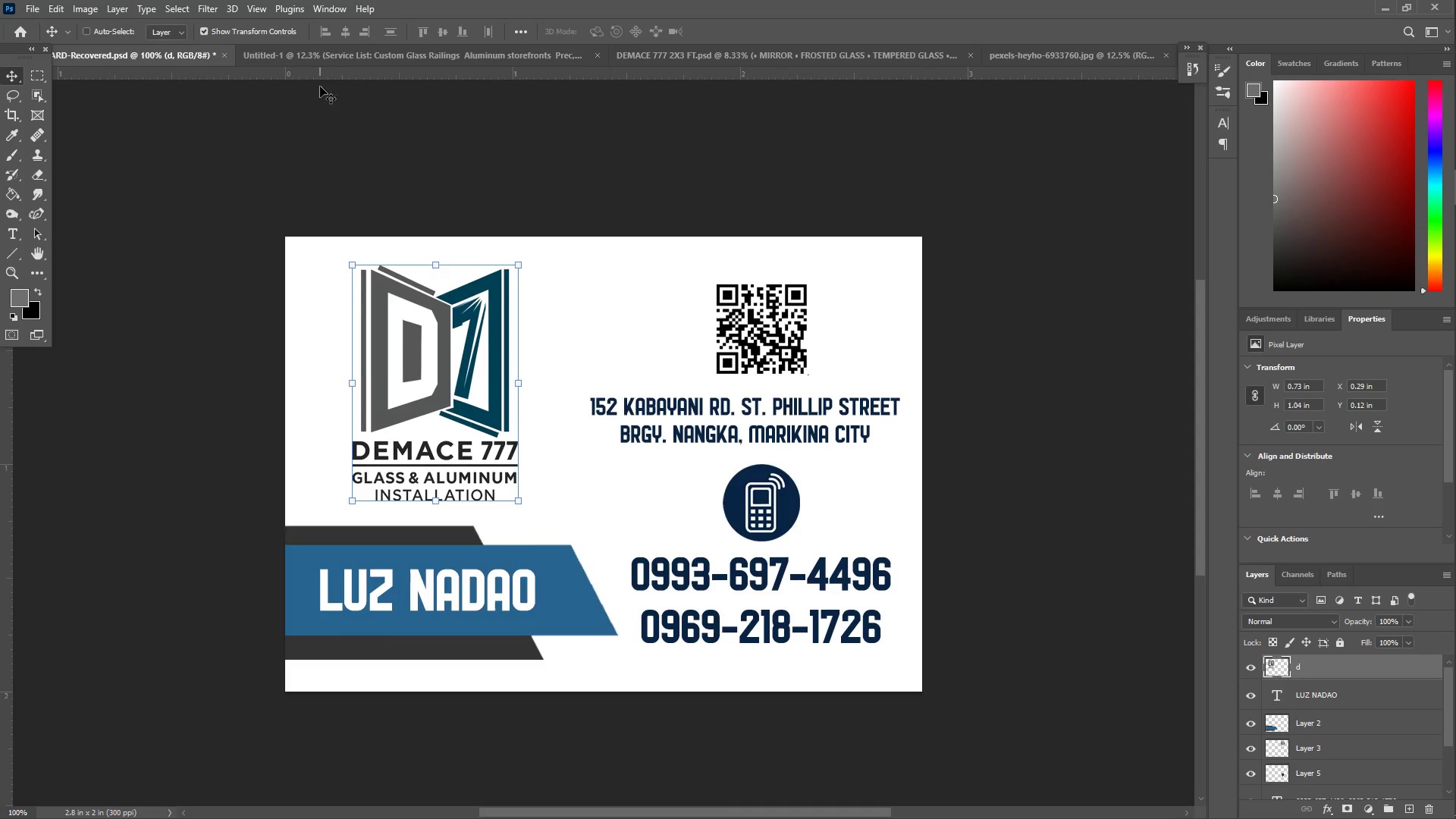 
left_click([306, 57])
 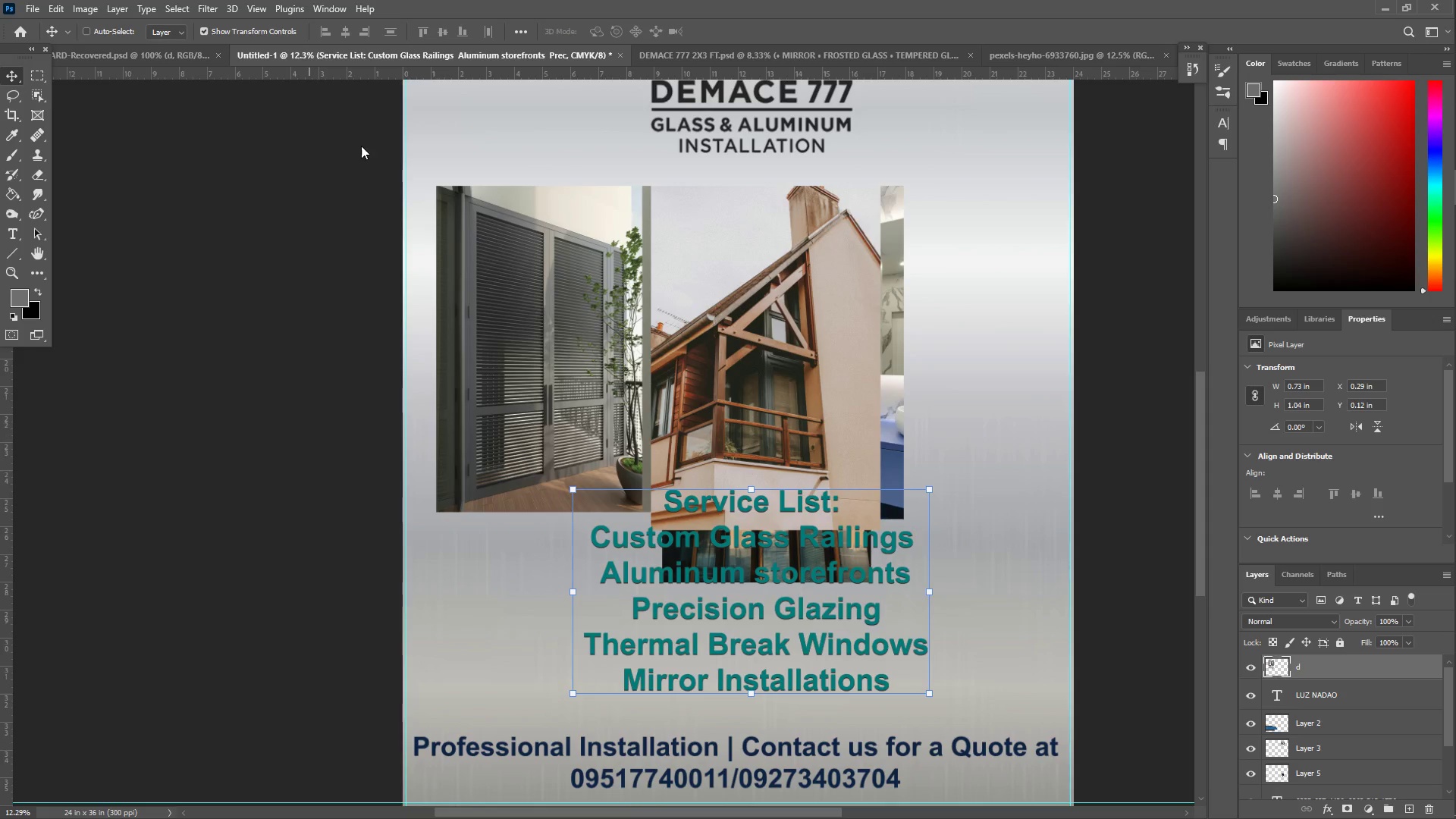 
key(Control+ControlLeft)
 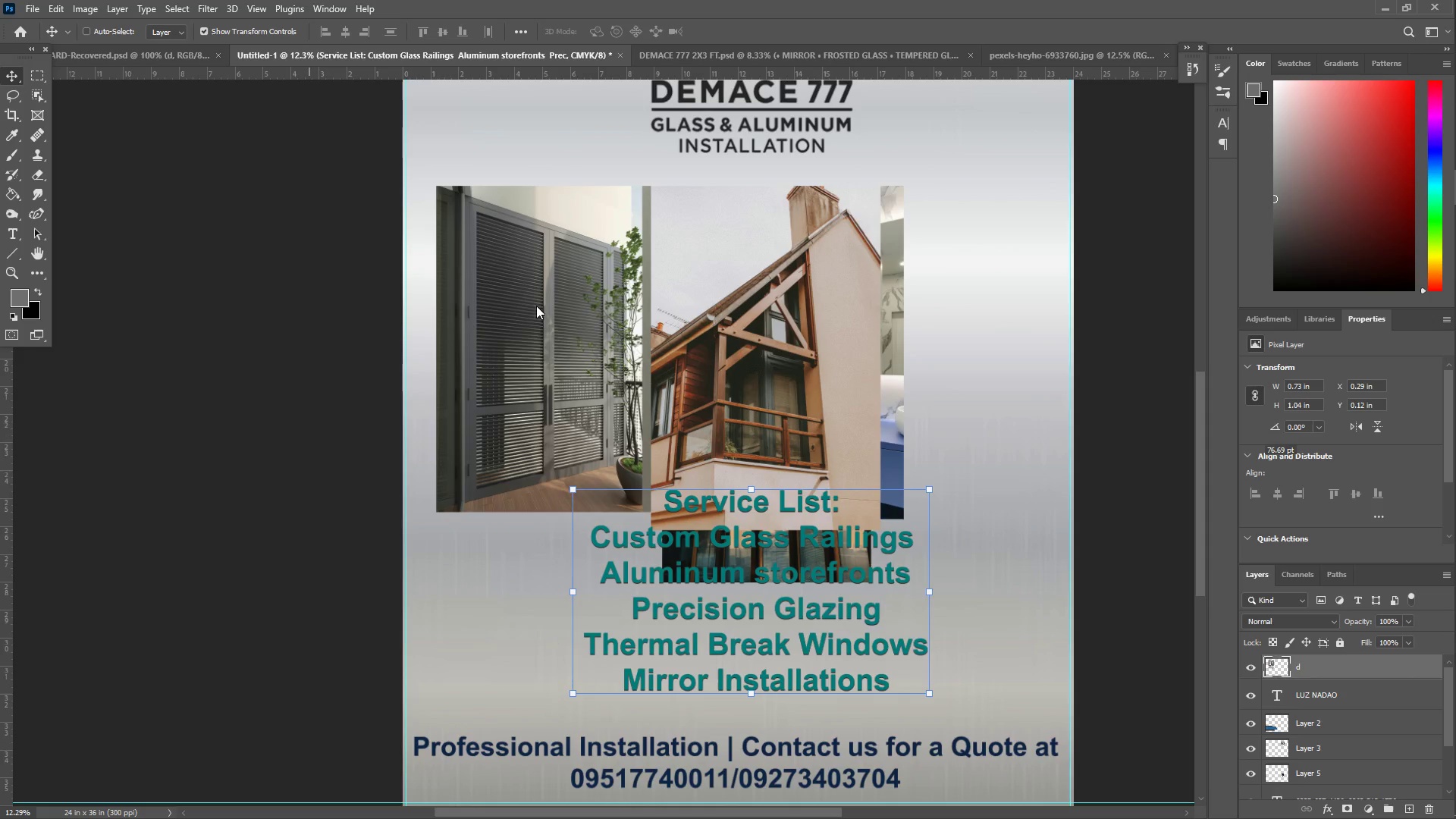 
key(Control+V)
 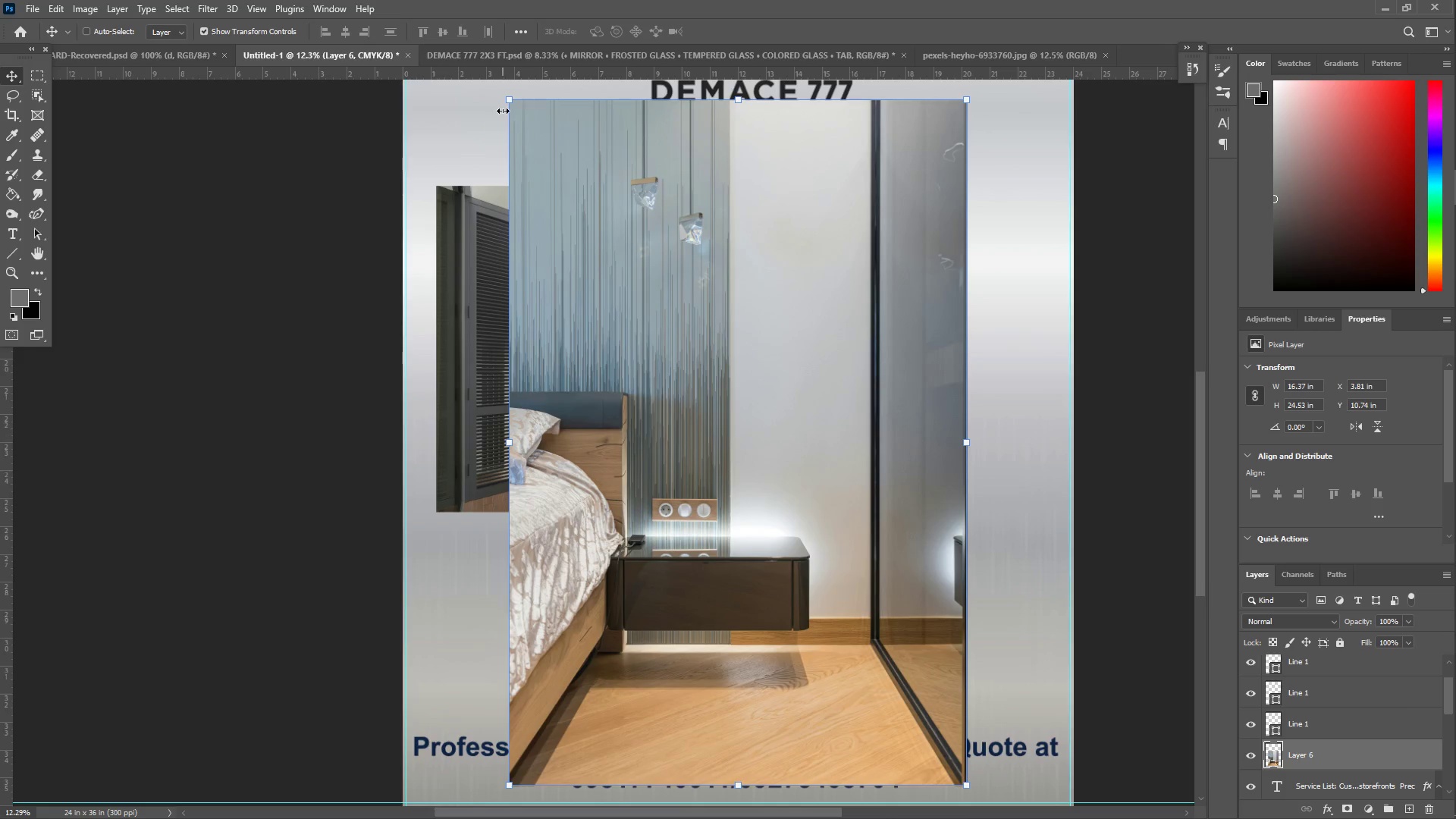 
left_click_drag(start_coordinate=[507, 106], to_coordinate=[734, 454])
 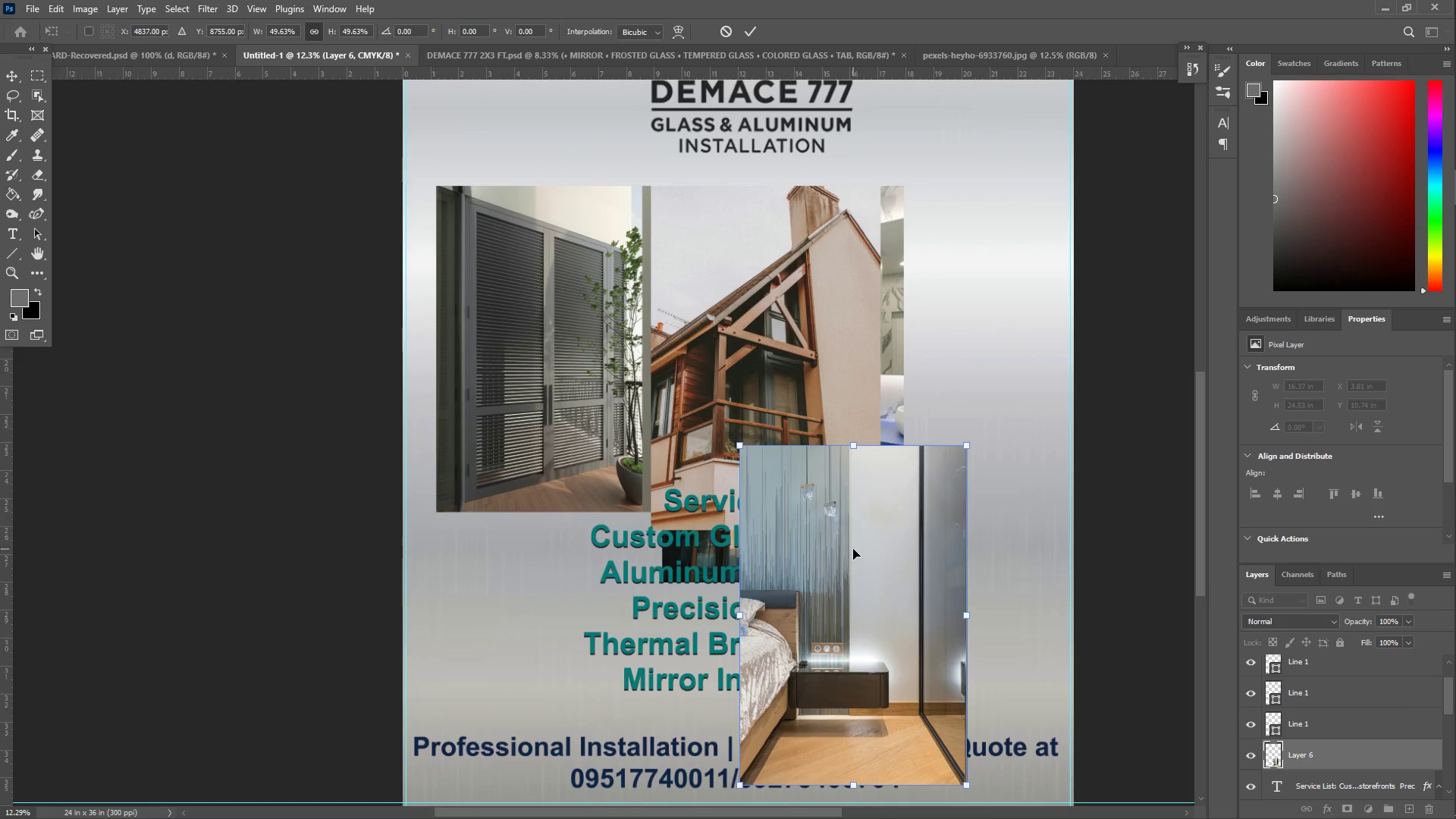 
left_click_drag(start_coordinate=[853, 549], to_coordinate=[941, 281])
 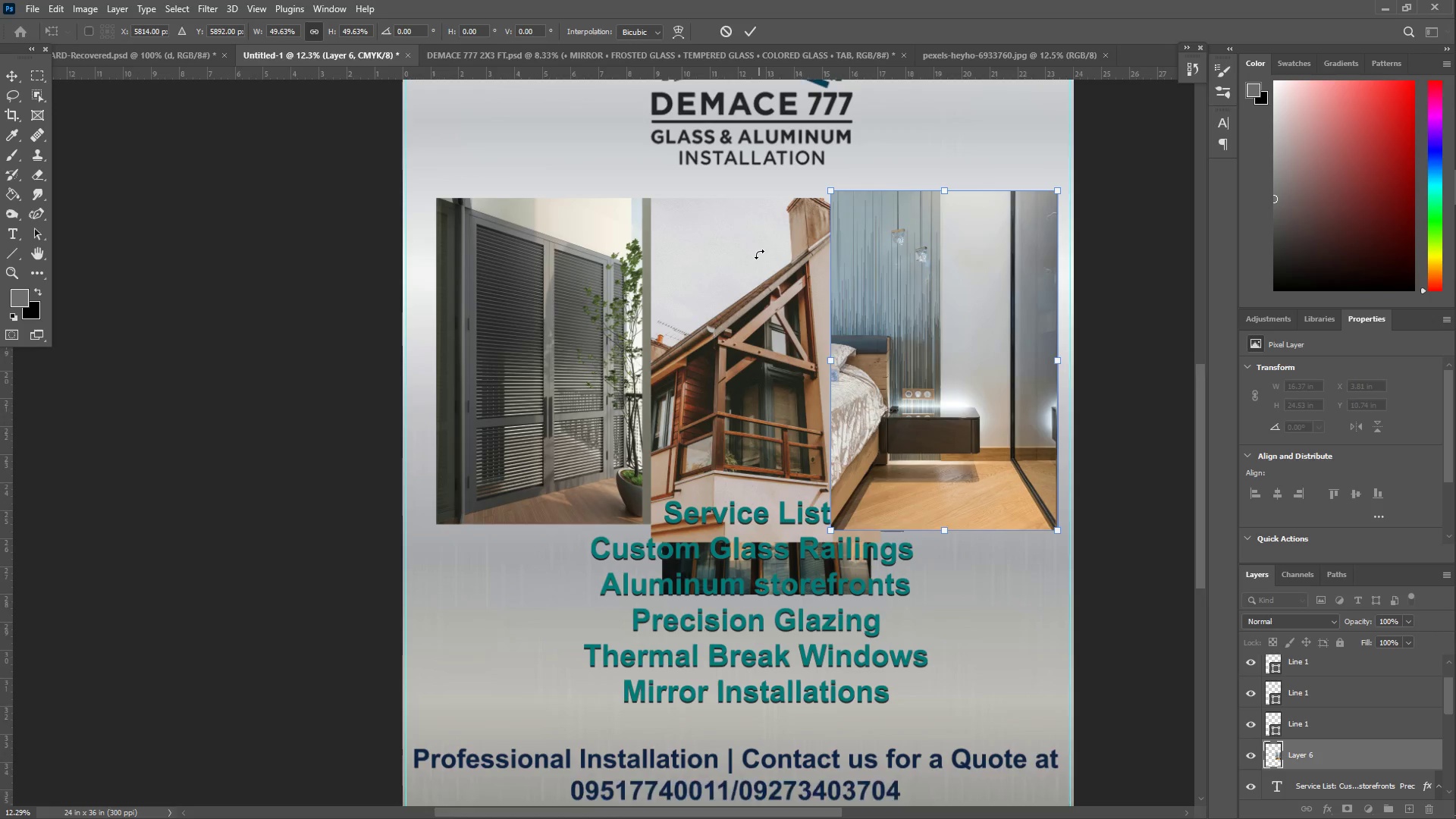 
scroll: coordinate [743, 320], scroll_direction: up, amount: 15.0
 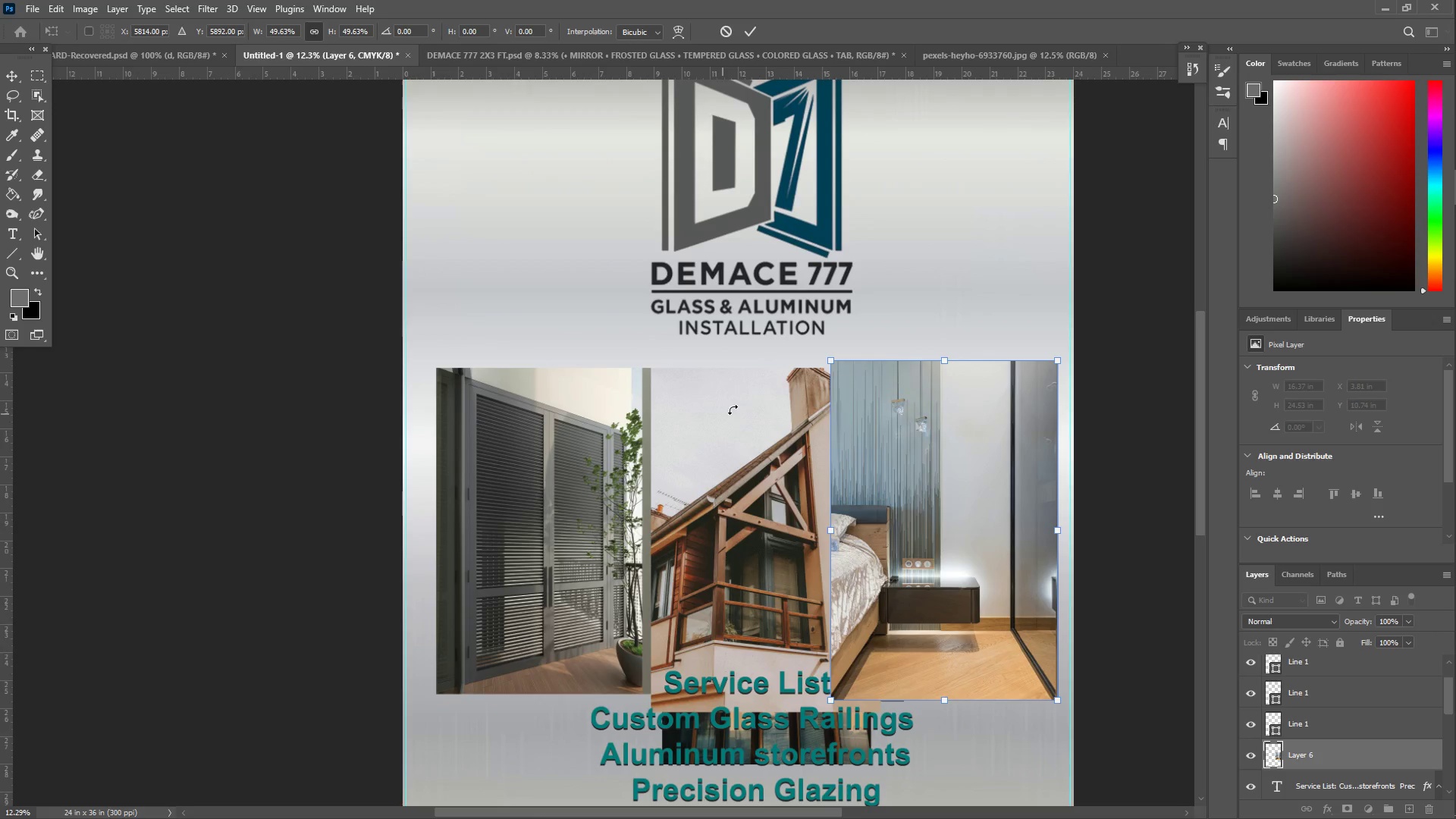 
key(Z)
 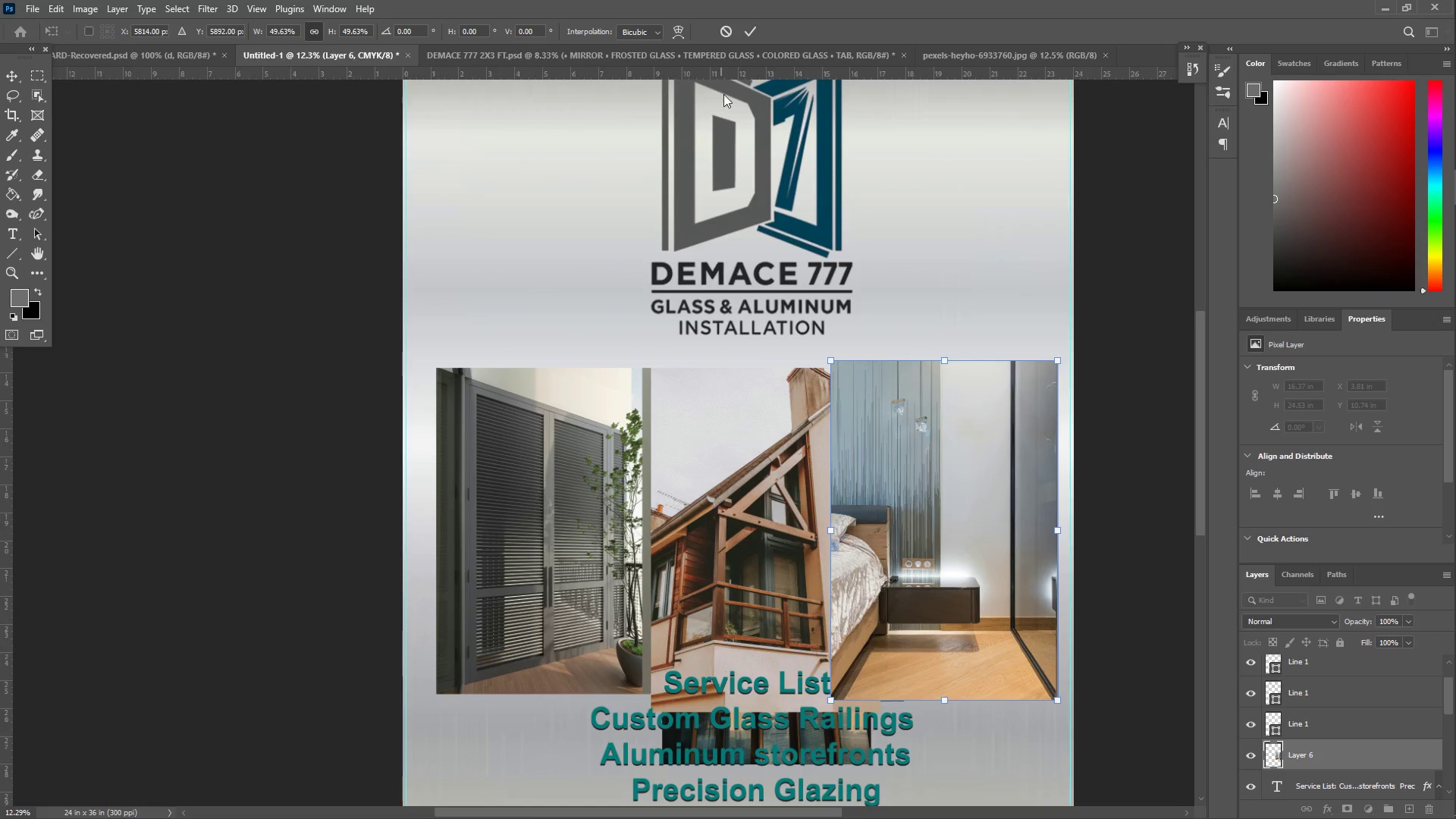 
left_click([746, 24])
 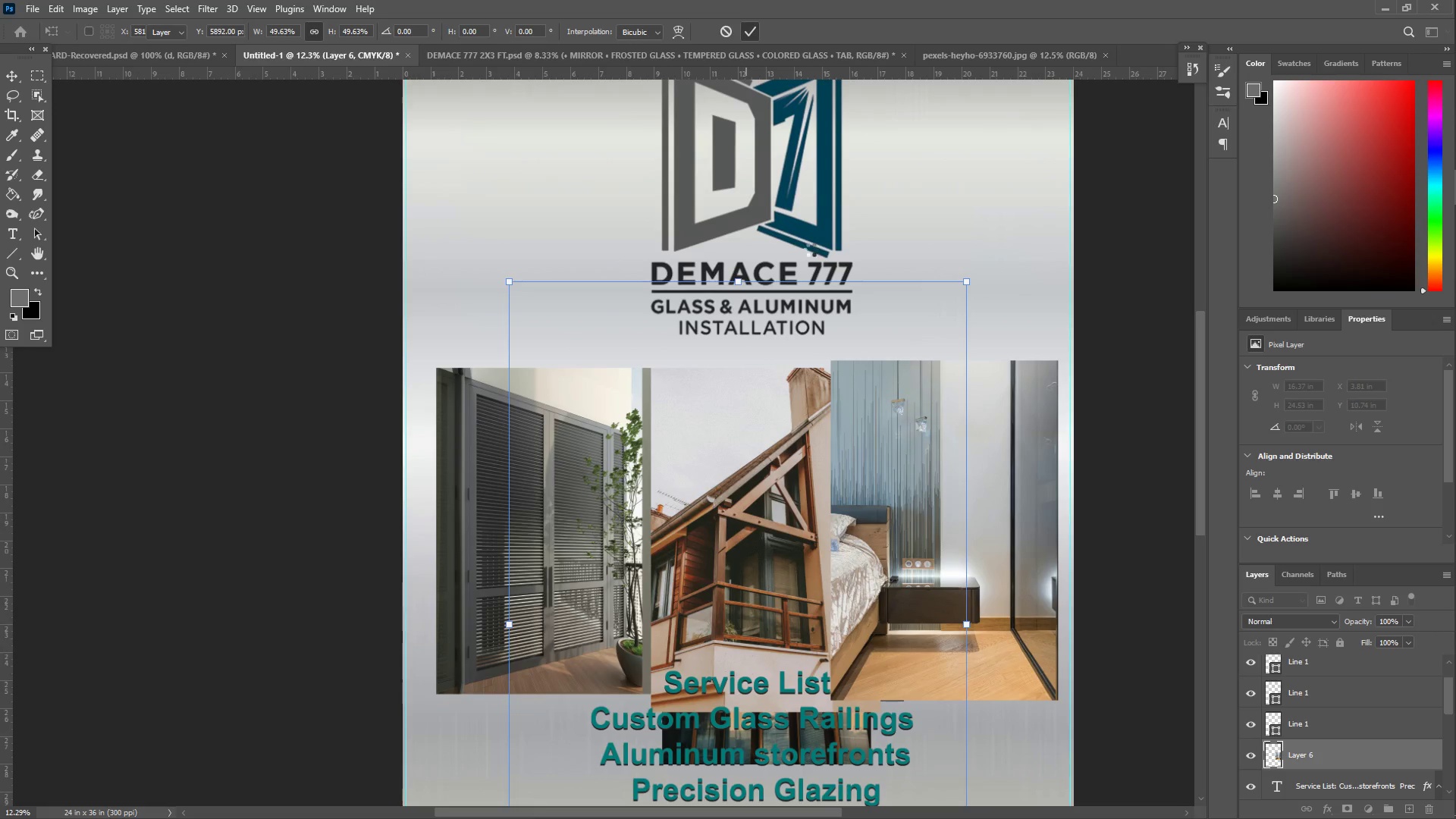 
type(zz)
 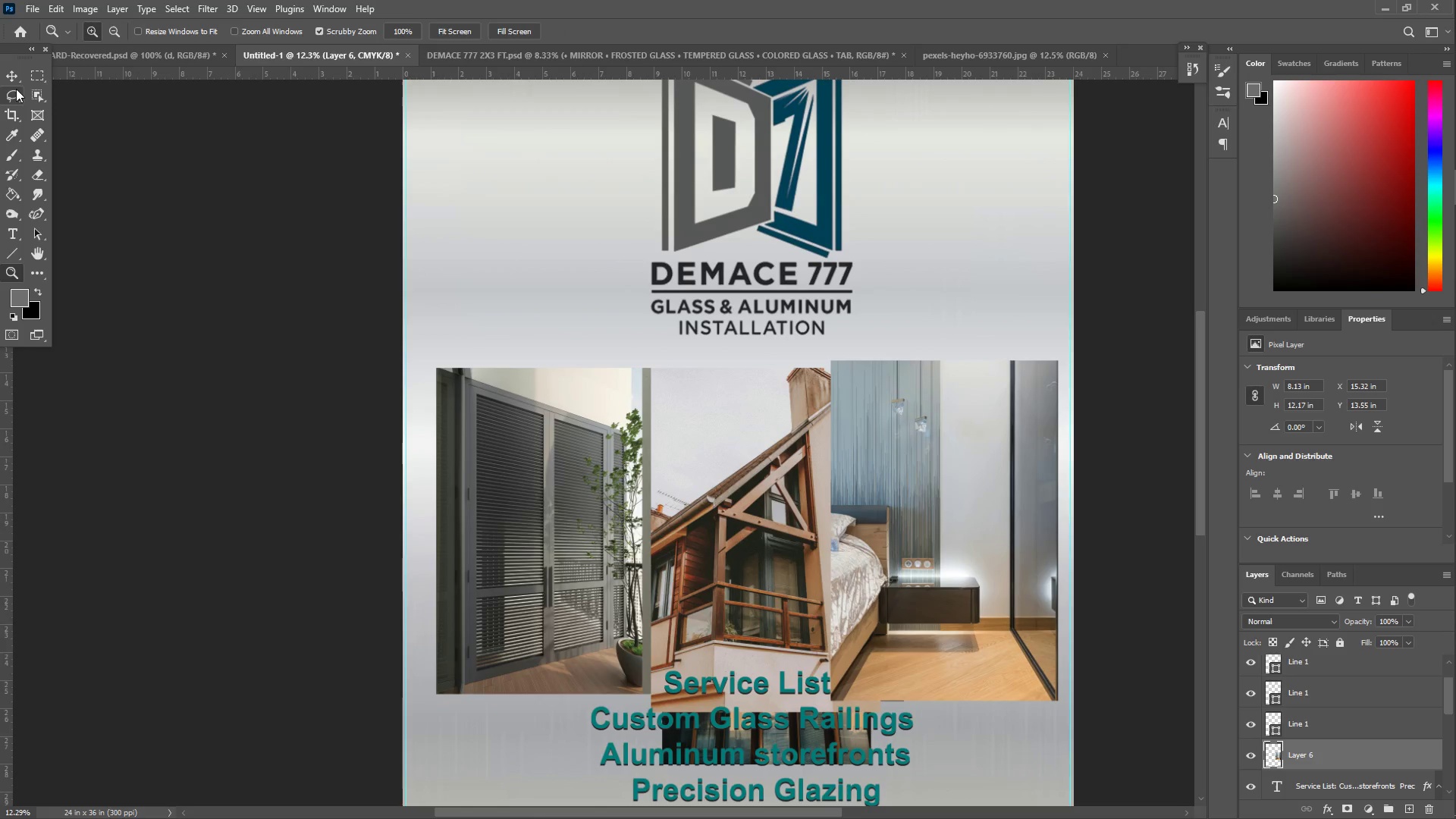 
double_click([39, 101])
 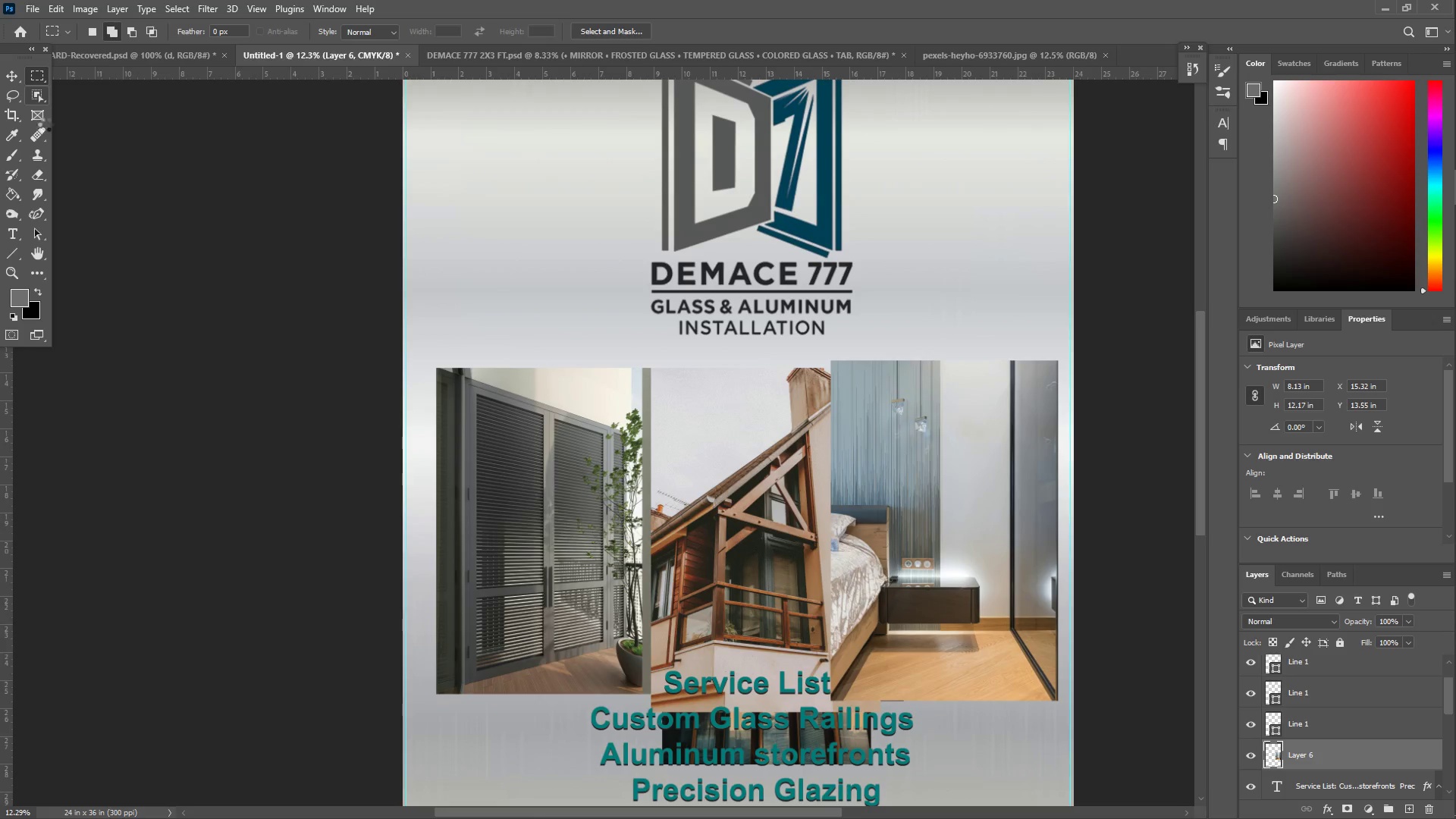 
mouse_move([63, 145])
 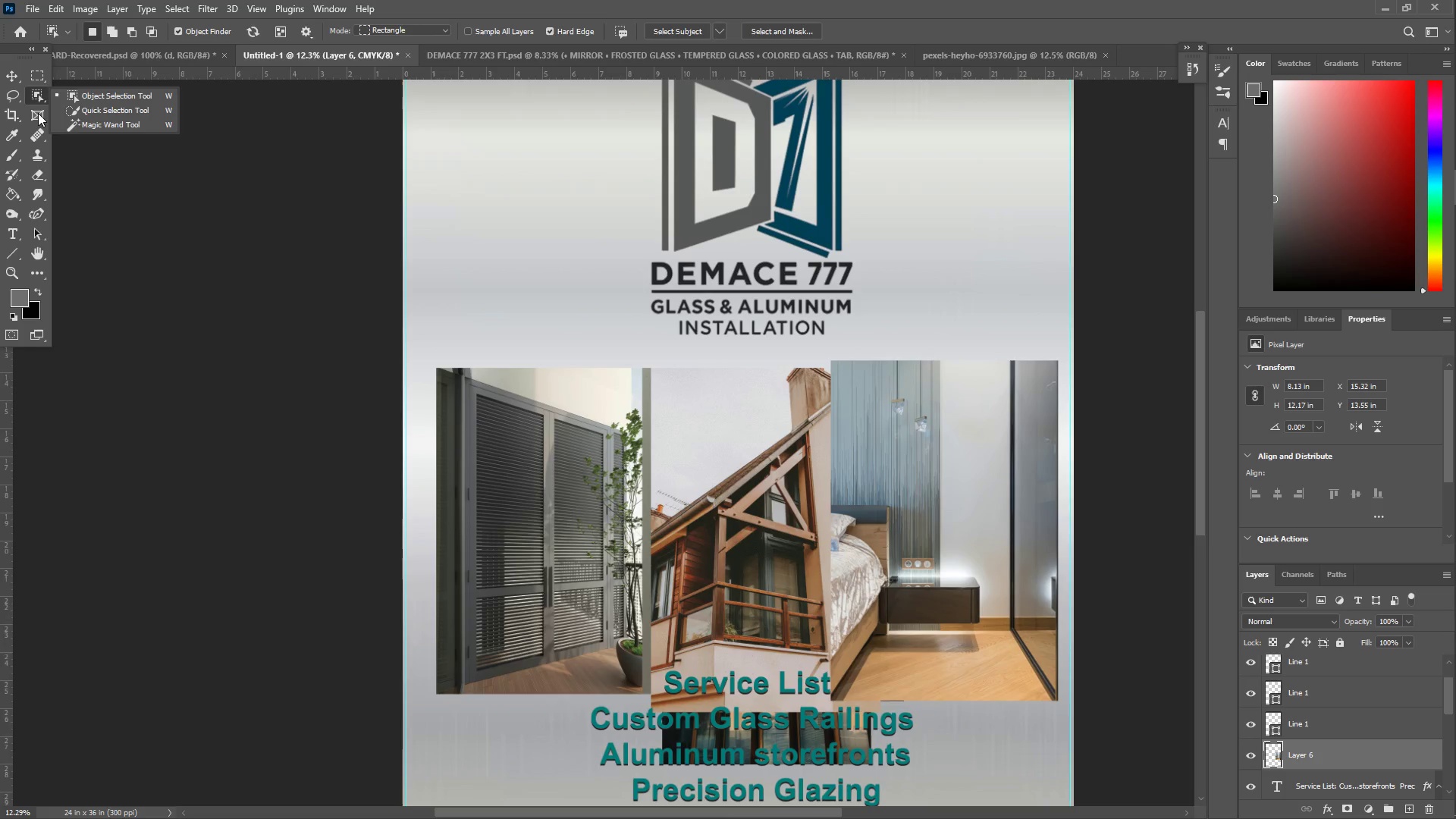 
left_click([38, 113])
 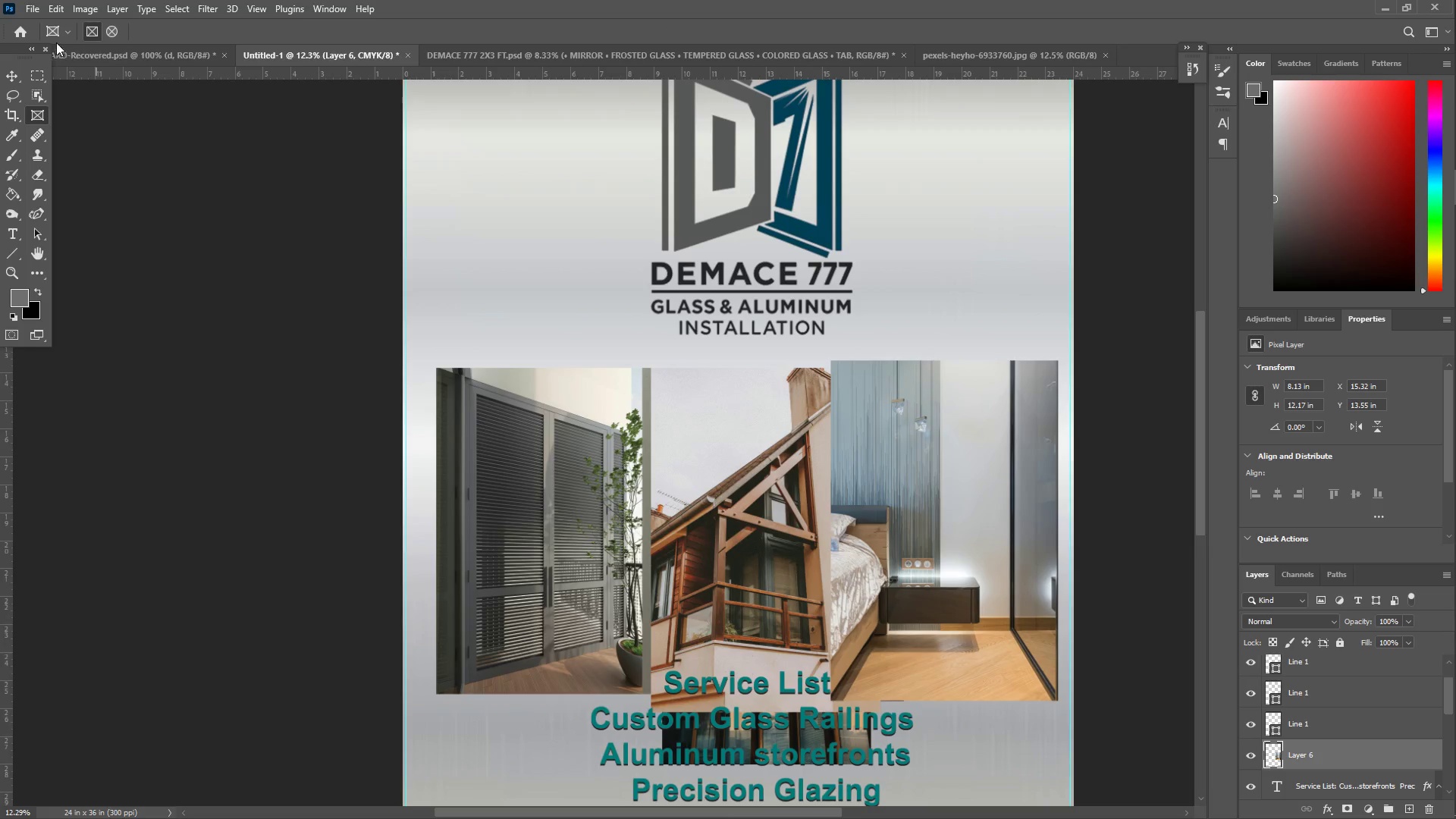 
left_click_drag(start_coordinate=[646, 279], to_coordinate=[855, 600])
 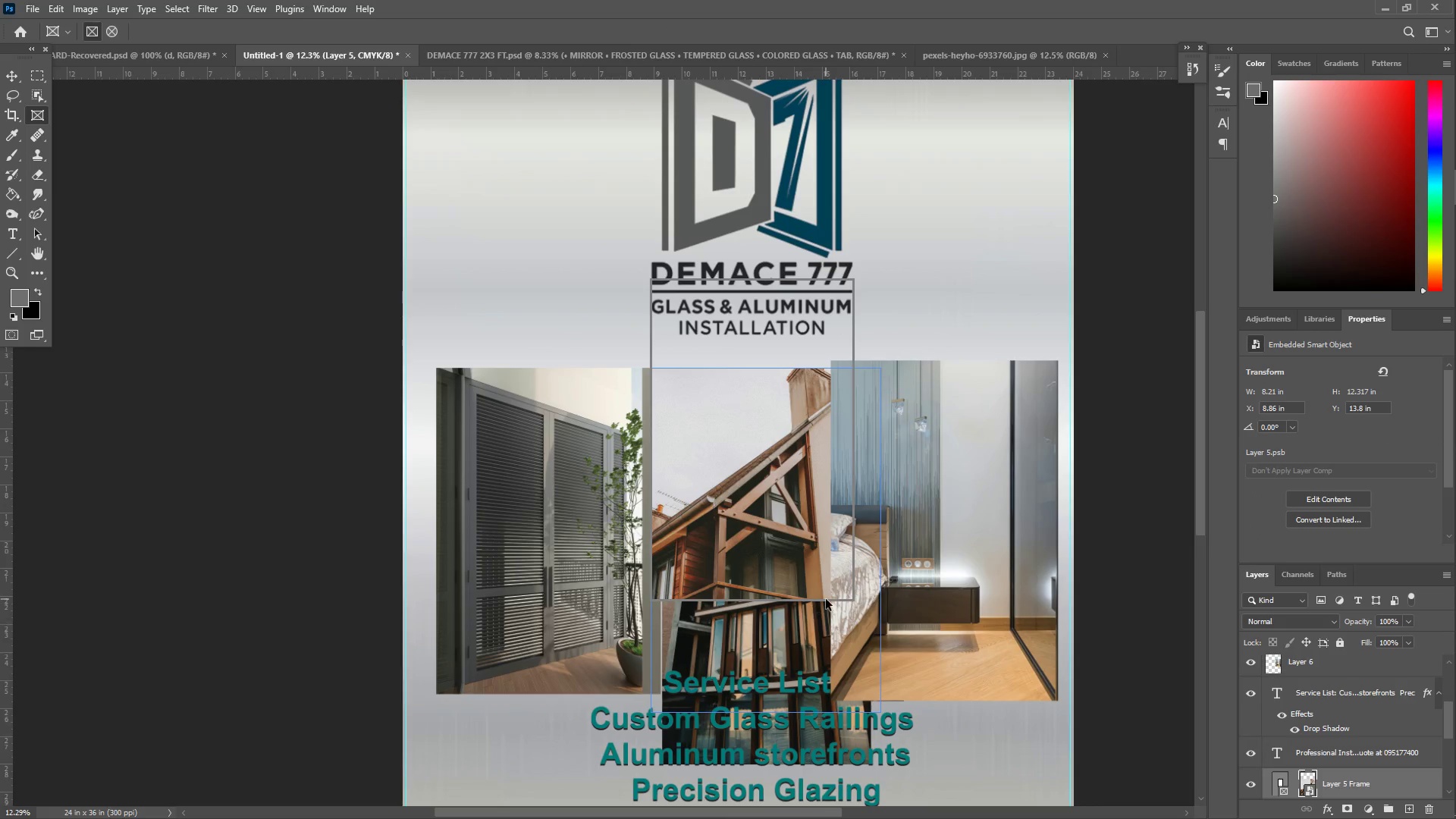 
hold_key(key=ControlLeft, duration=1.51)
 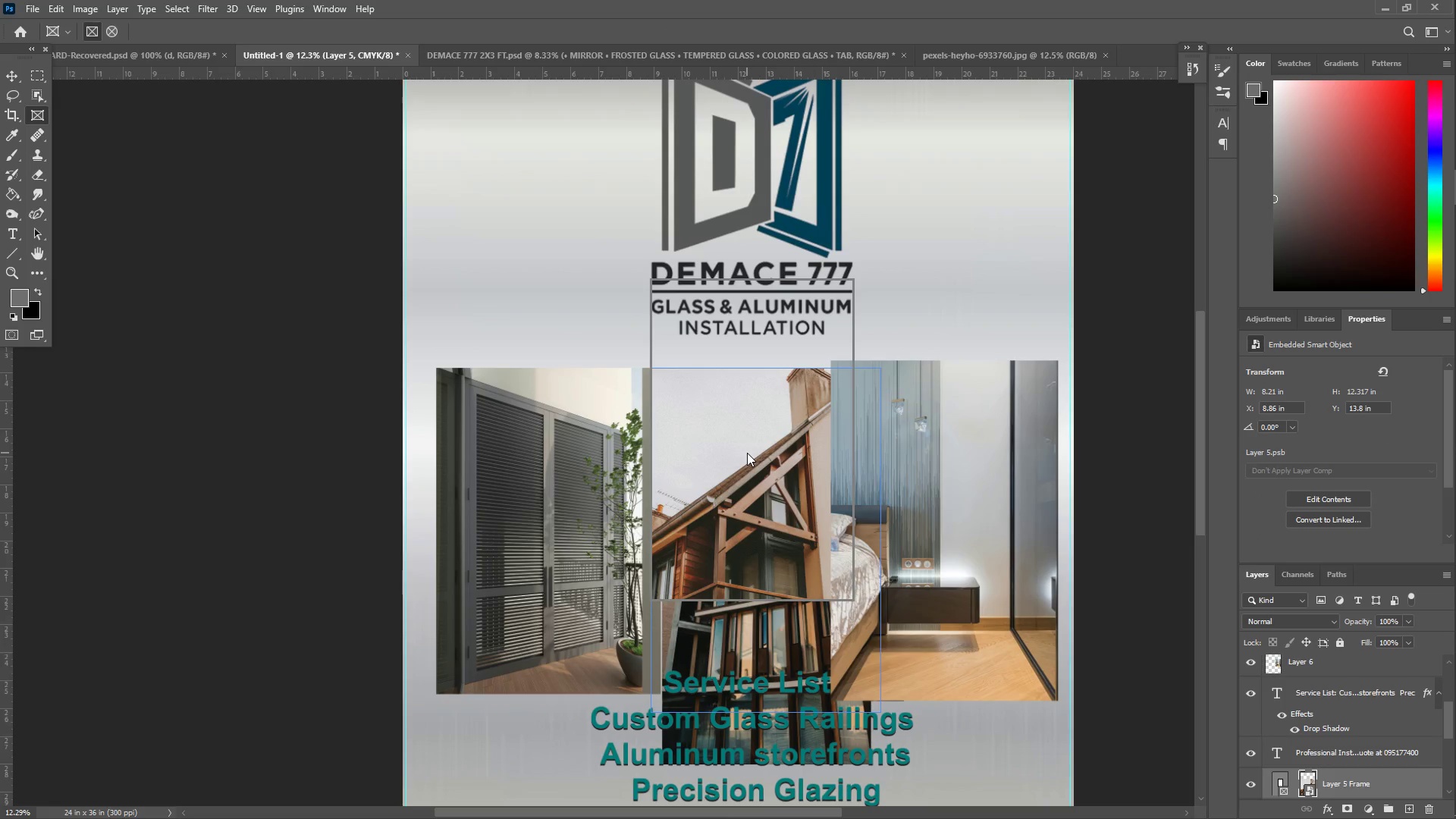 
key(Control+Z)
 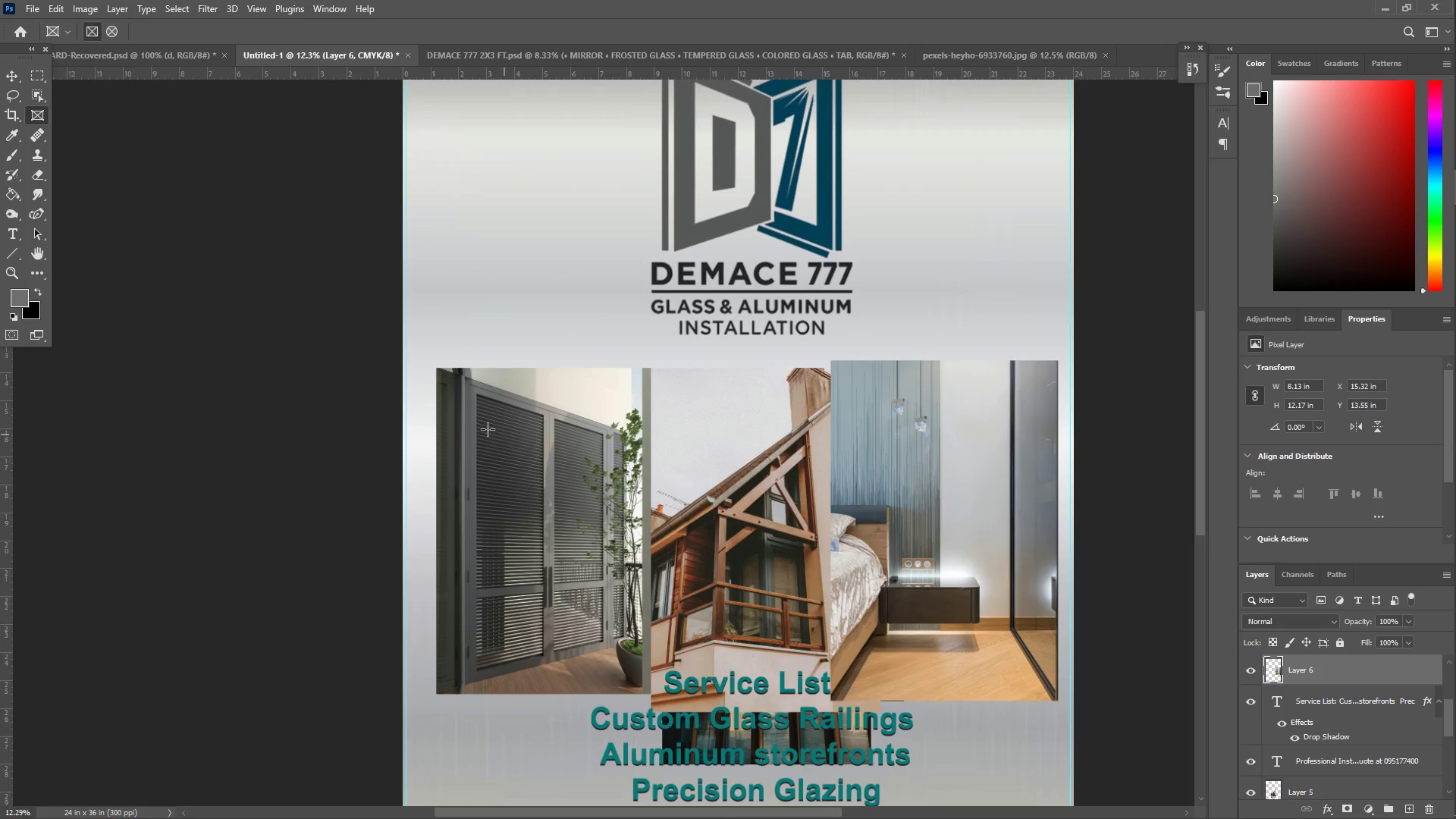 
left_click_drag(start_coordinate=[445, 398], to_coordinate=[637, 580])
 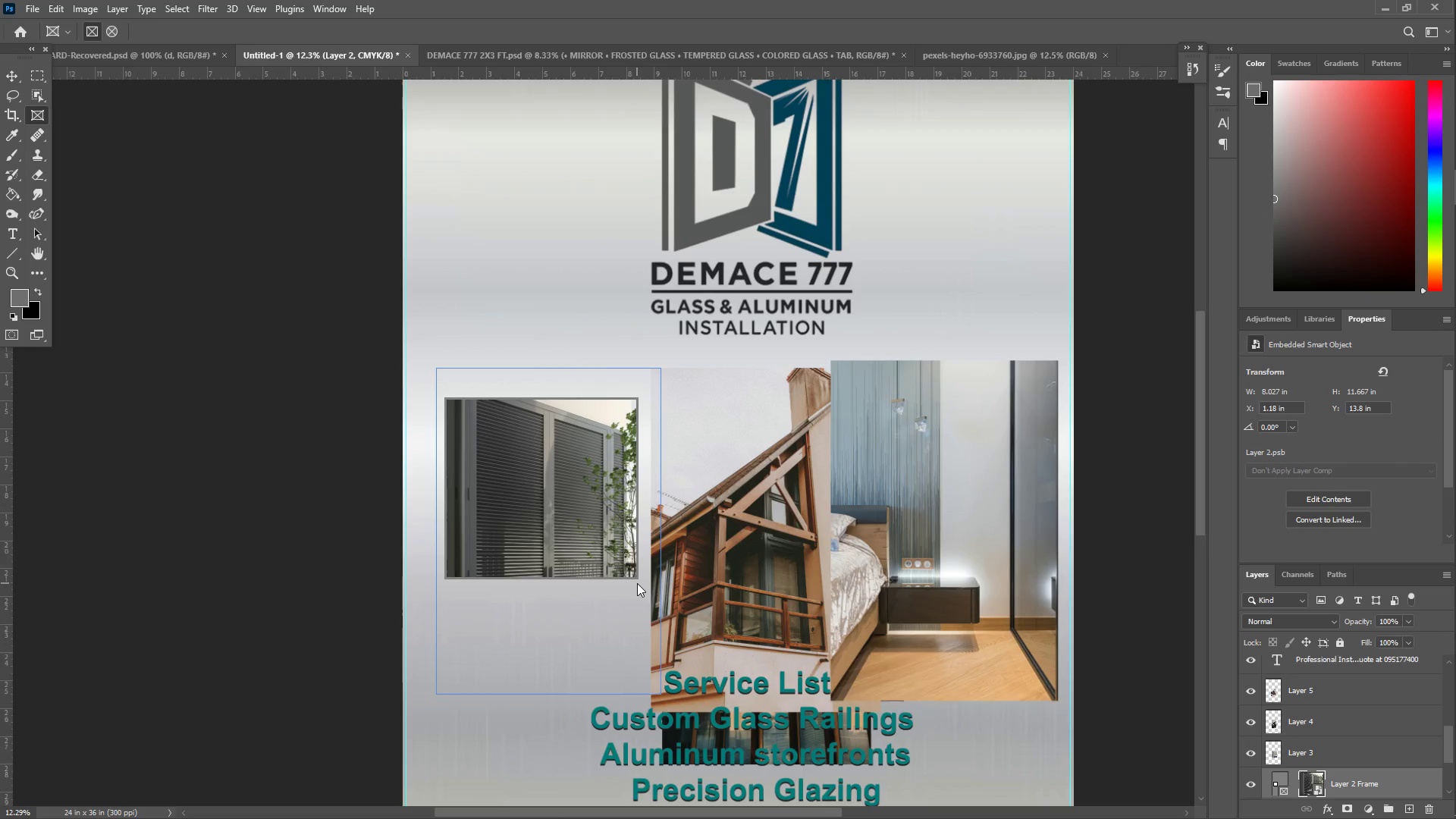 
key(Control+Z)
 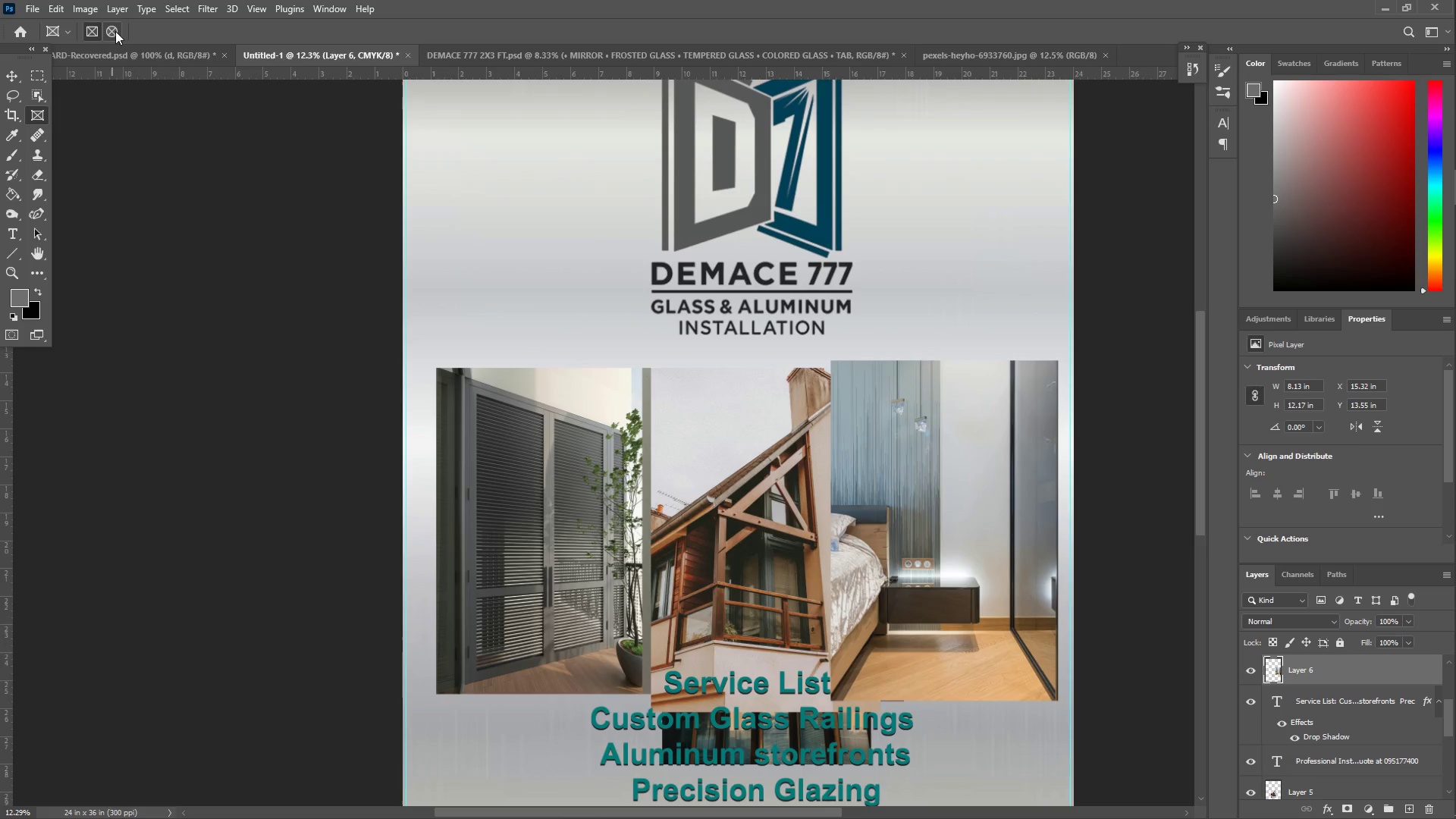 
left_click_drag(start_coordinate=[457, 403], to_coordinate=[629, 624])
 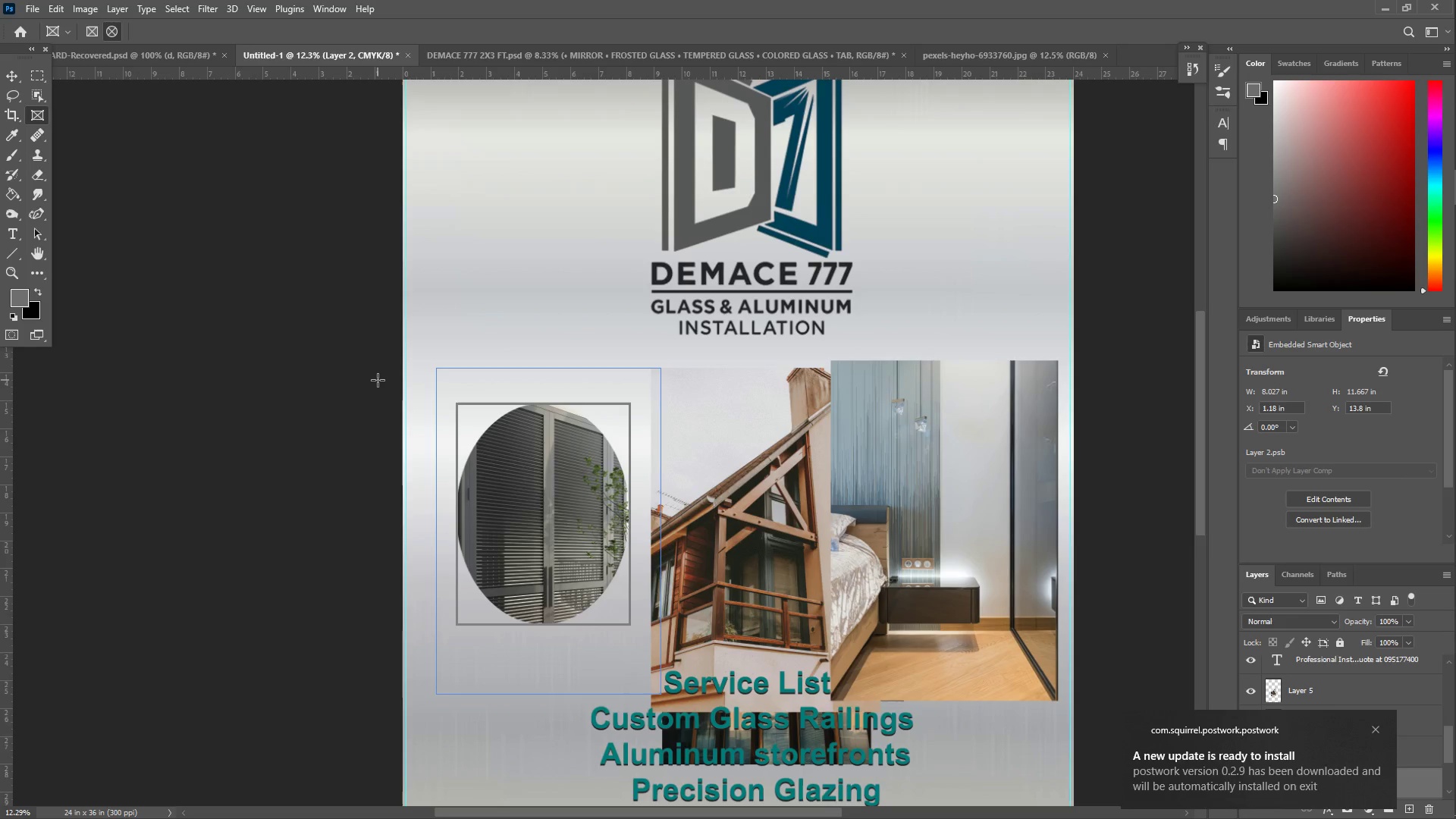 
hold_key(key=ControlLeft, duration=1.5)
 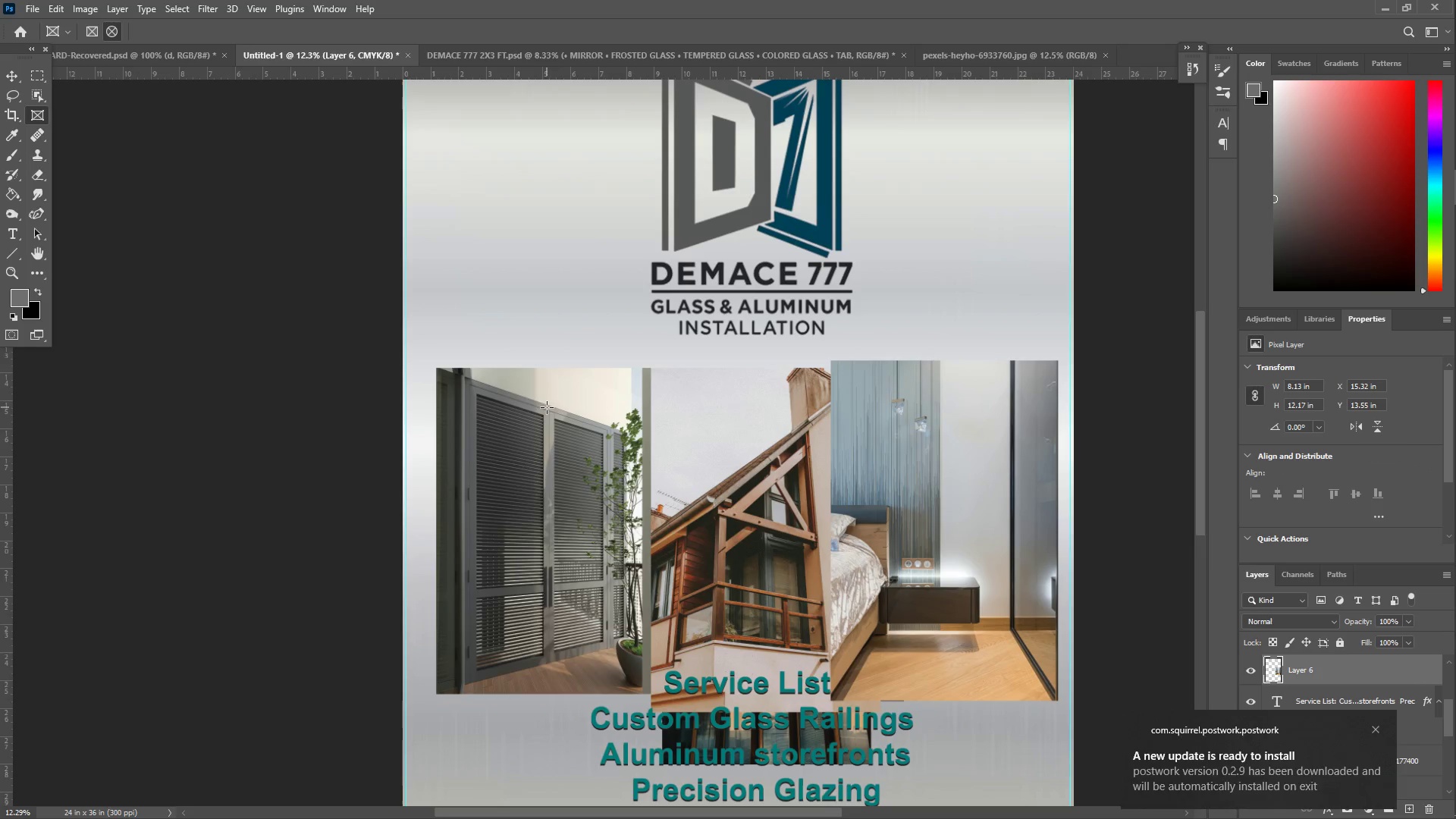 
key(Control+Z)
 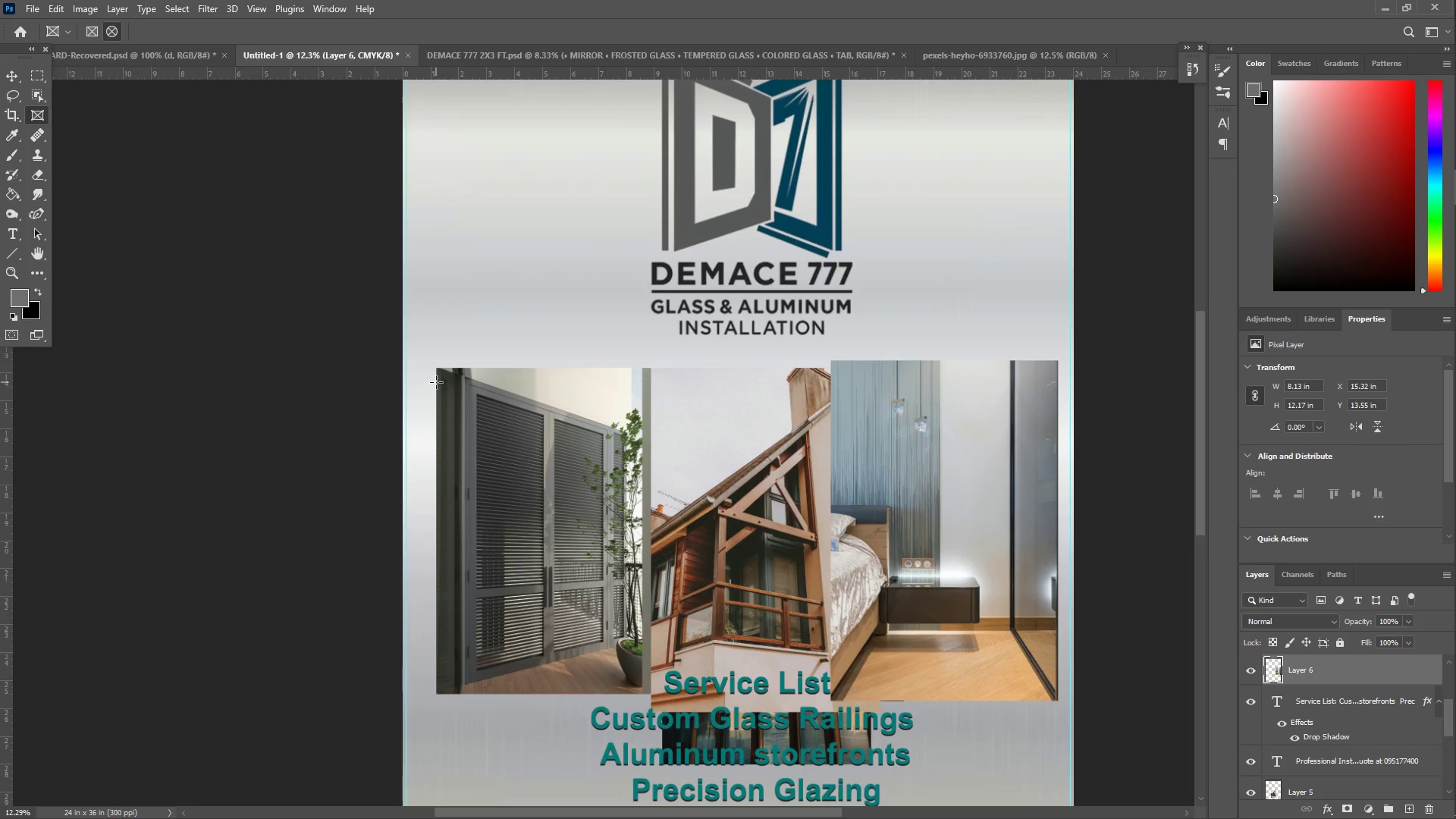 
left_click_drag(start_coordinate=[437, 378], to_coordinate=[642, 689])
 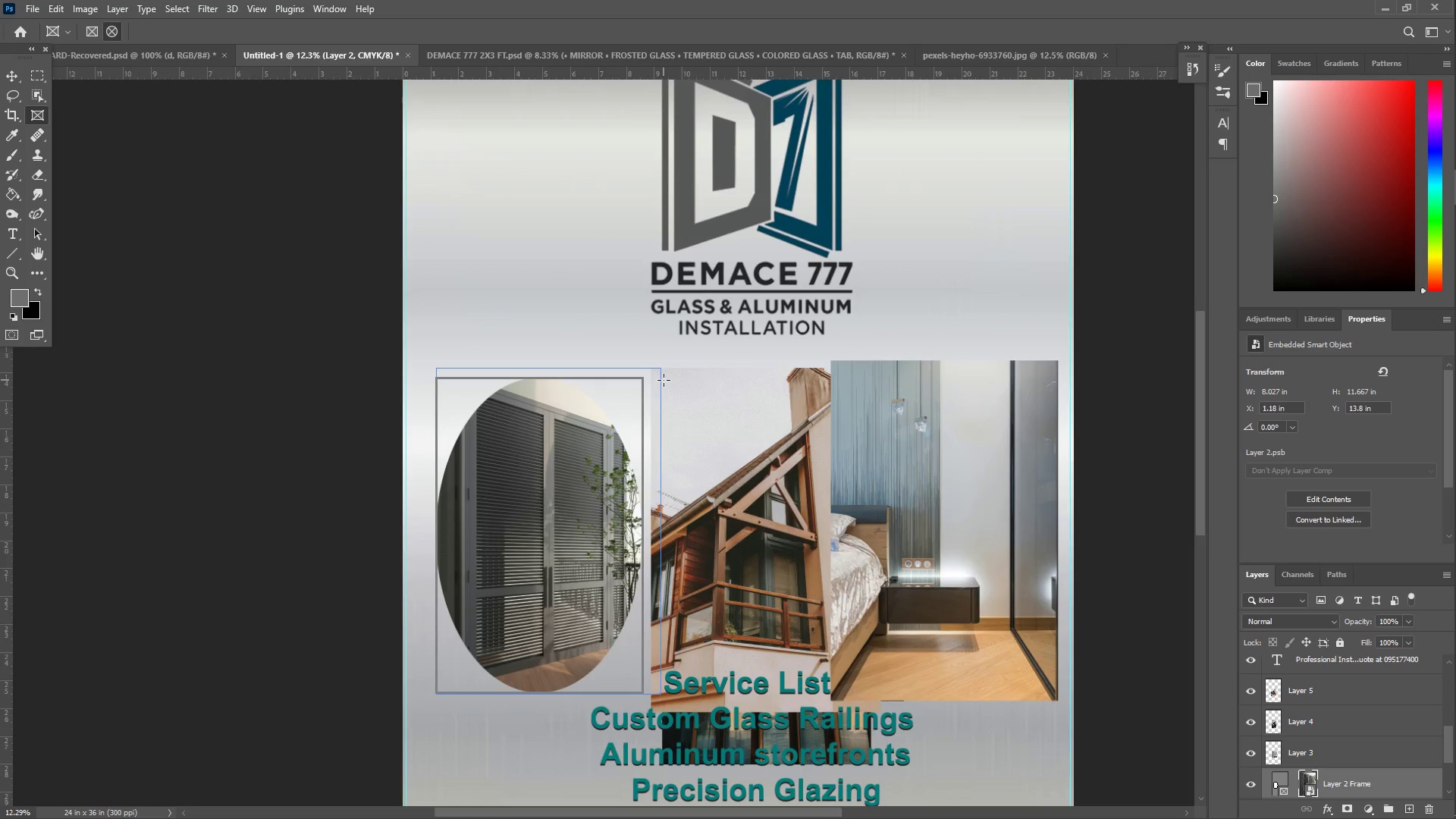 
scroll: coordinate [55, 185], scroll_direction: up, amount: 4.0
 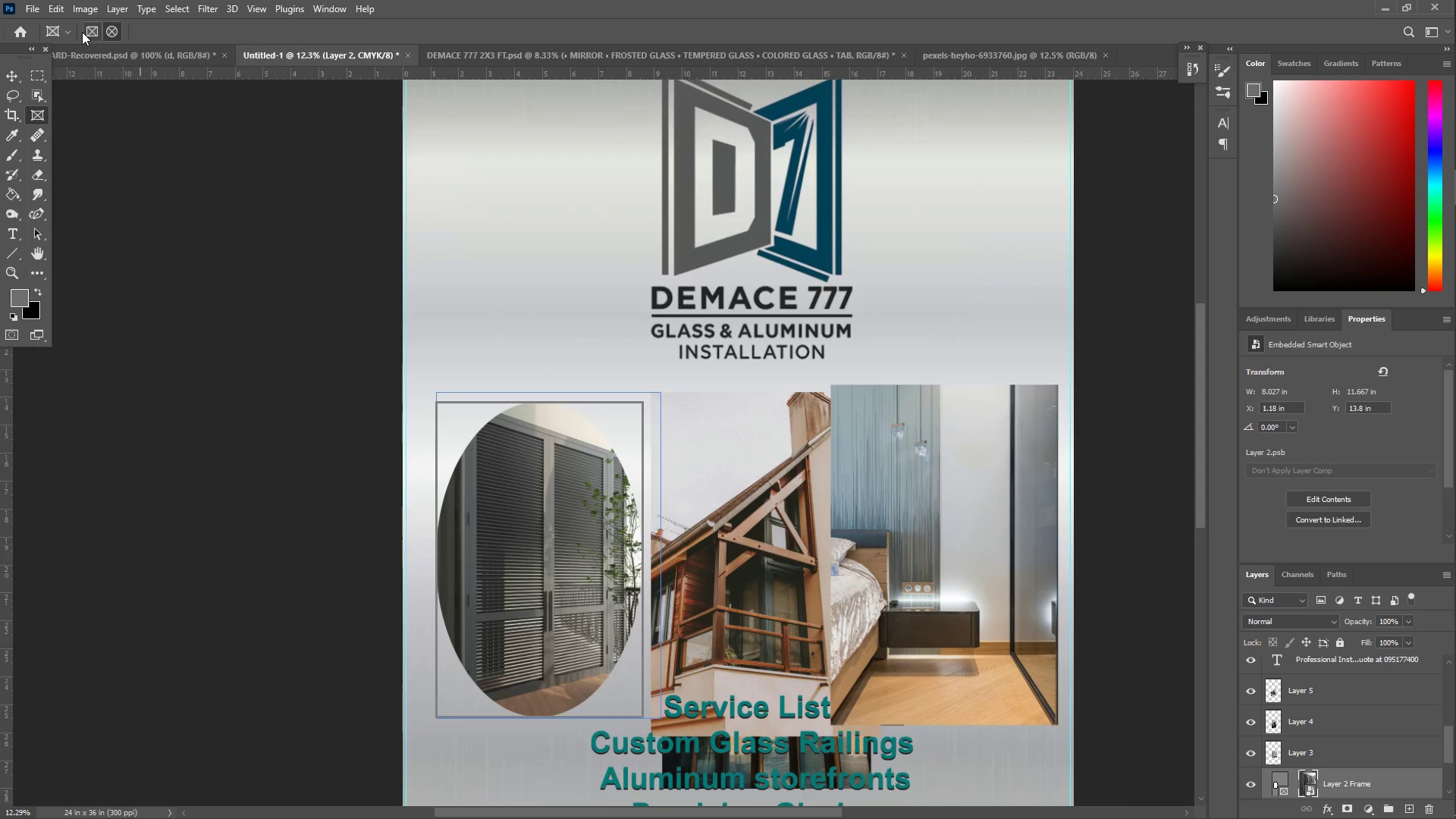 
left_click([67, 33])
 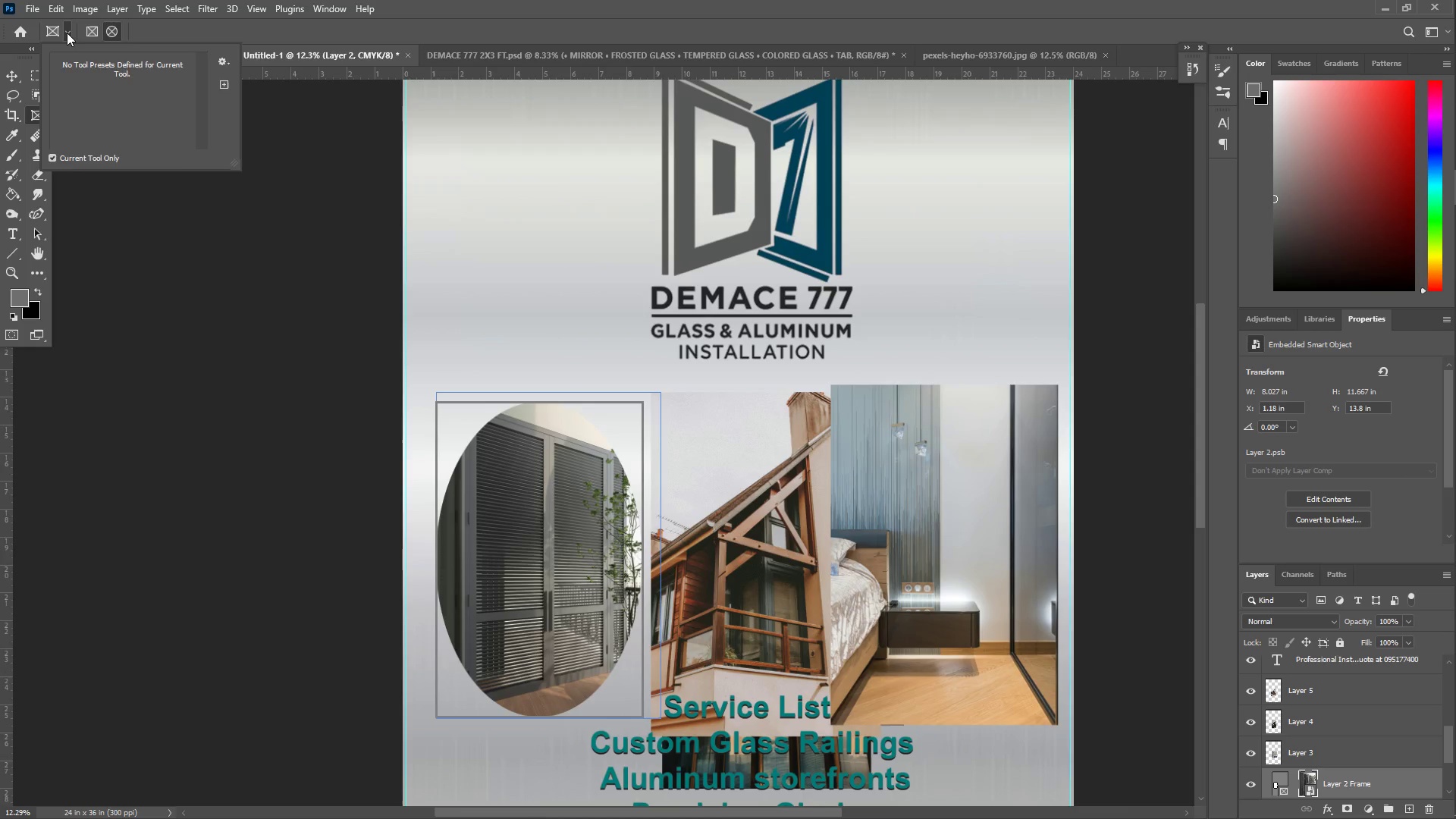 
left_click([67, 33])
 